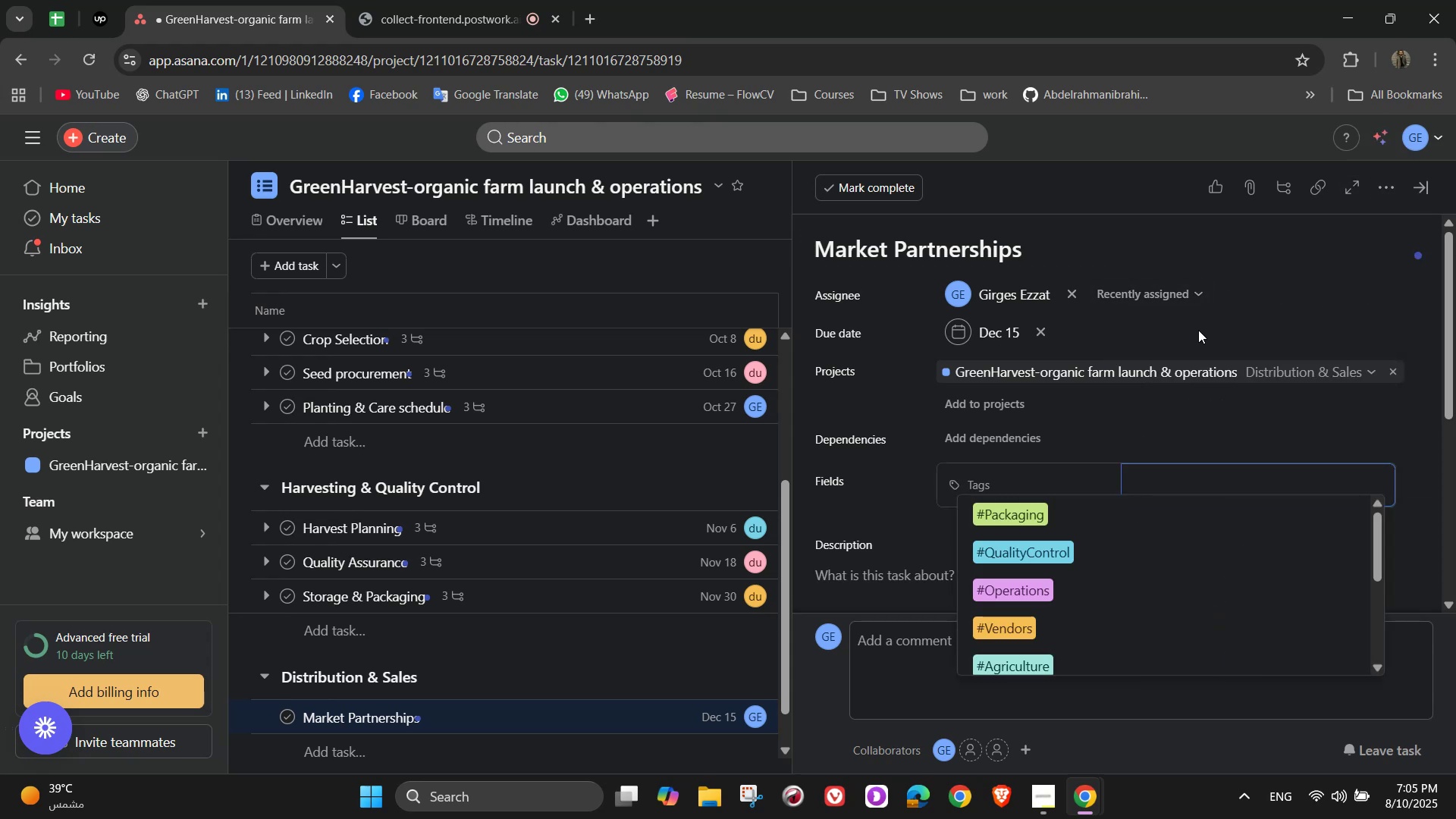 
wait(8.02)
 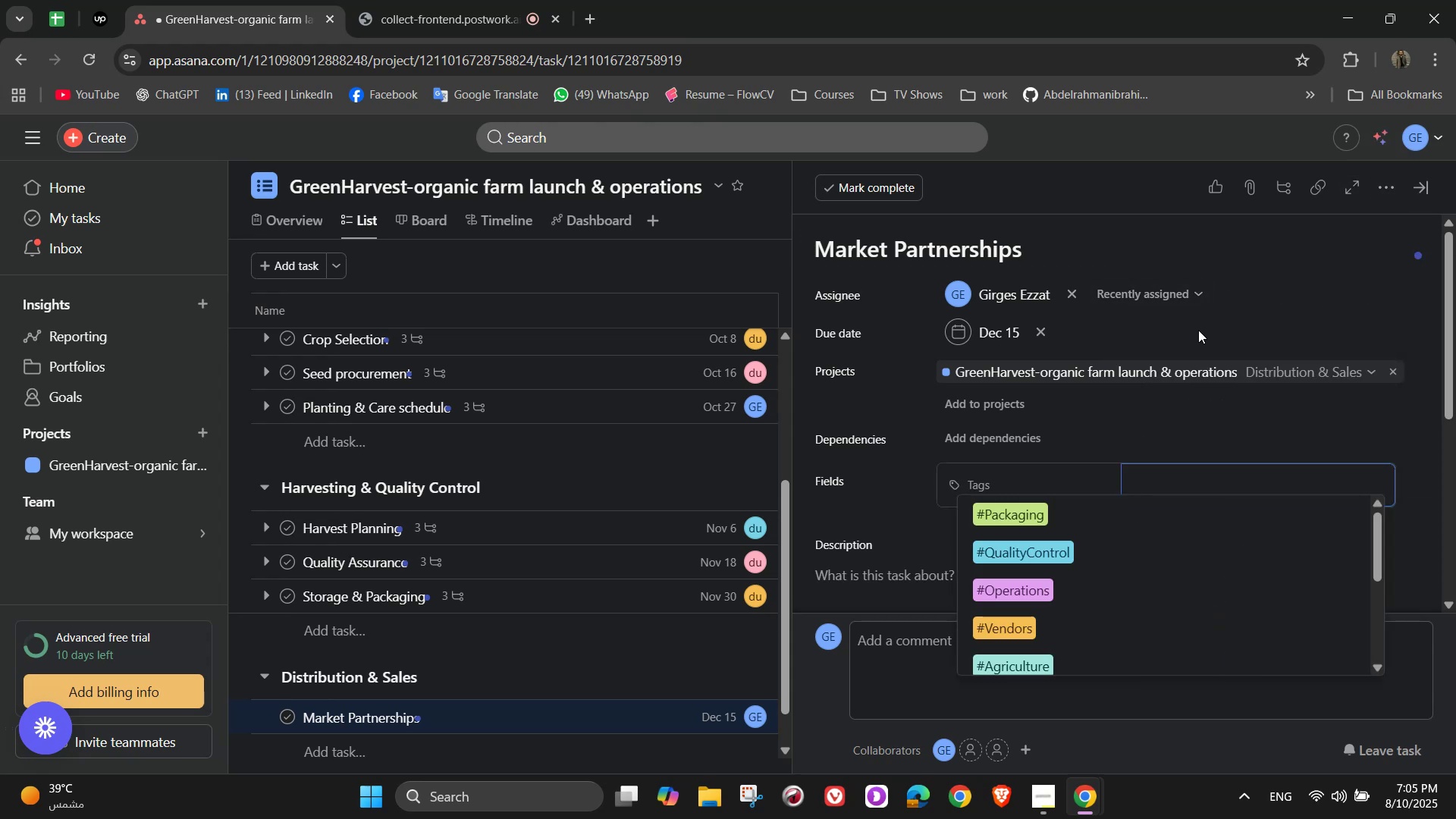 
key(S)
 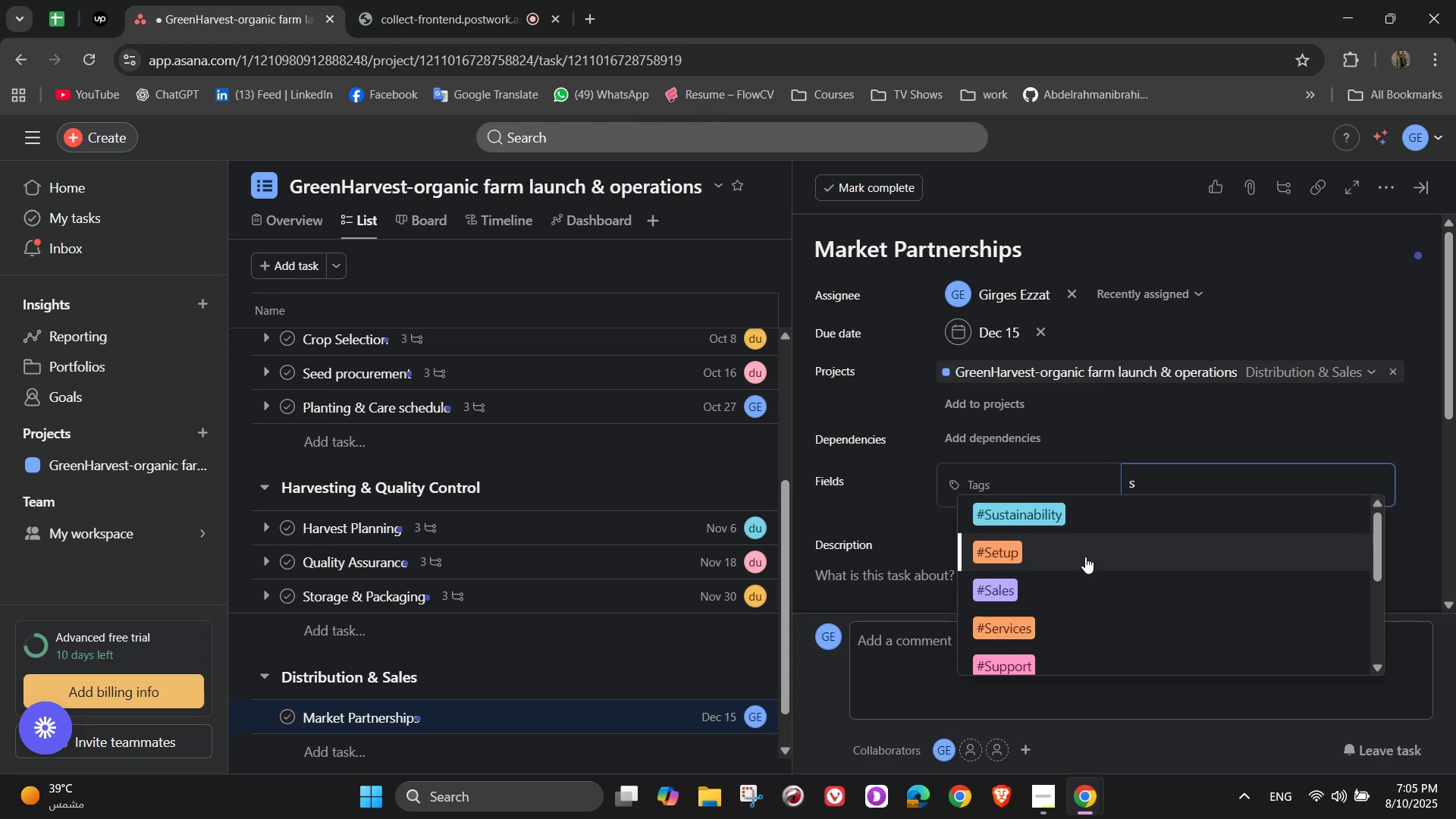 
left_click([1088, 587])
 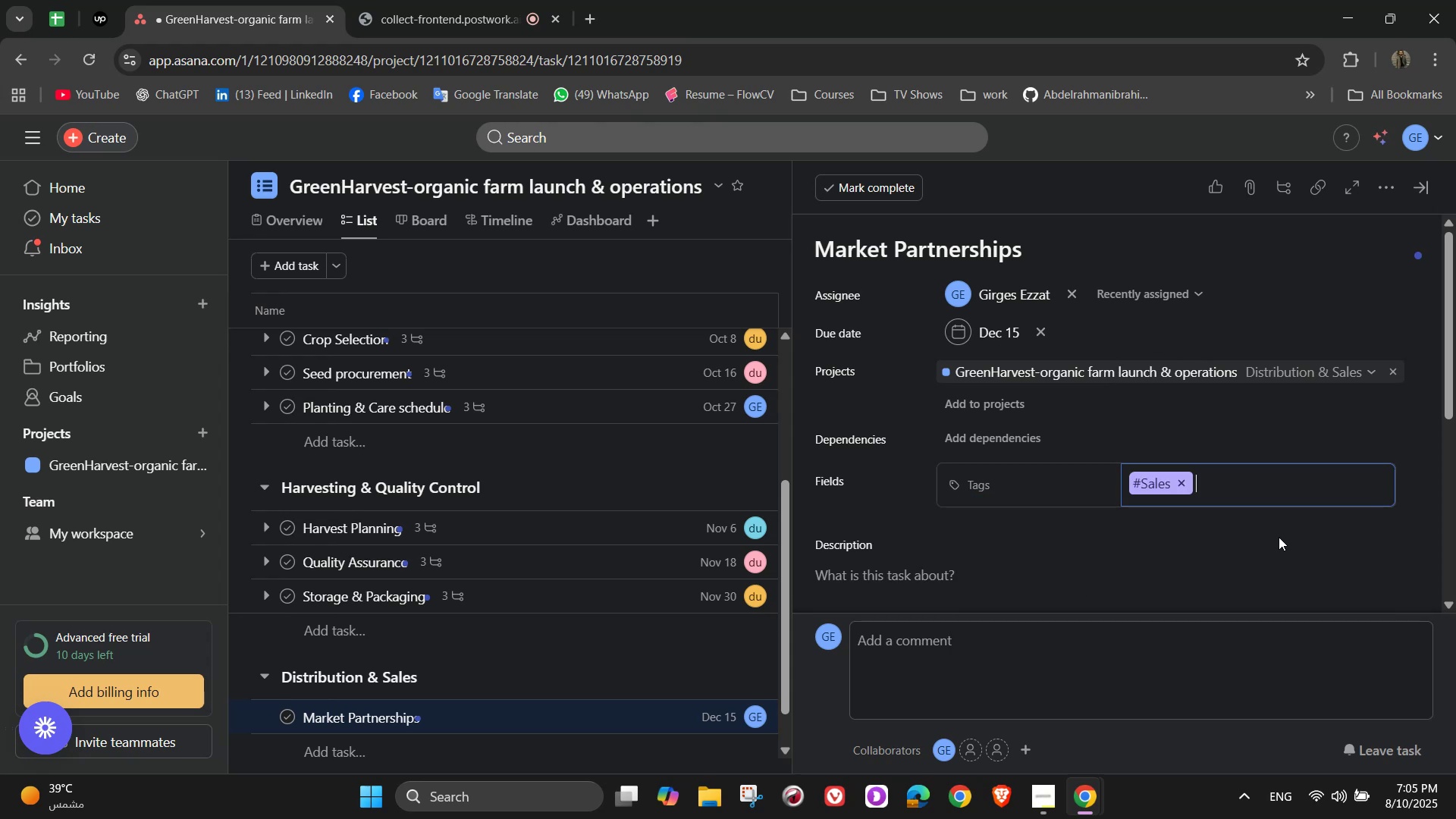 
scroll: coordinate [1284, 549], scroll_direction: down, amount: 2.0
 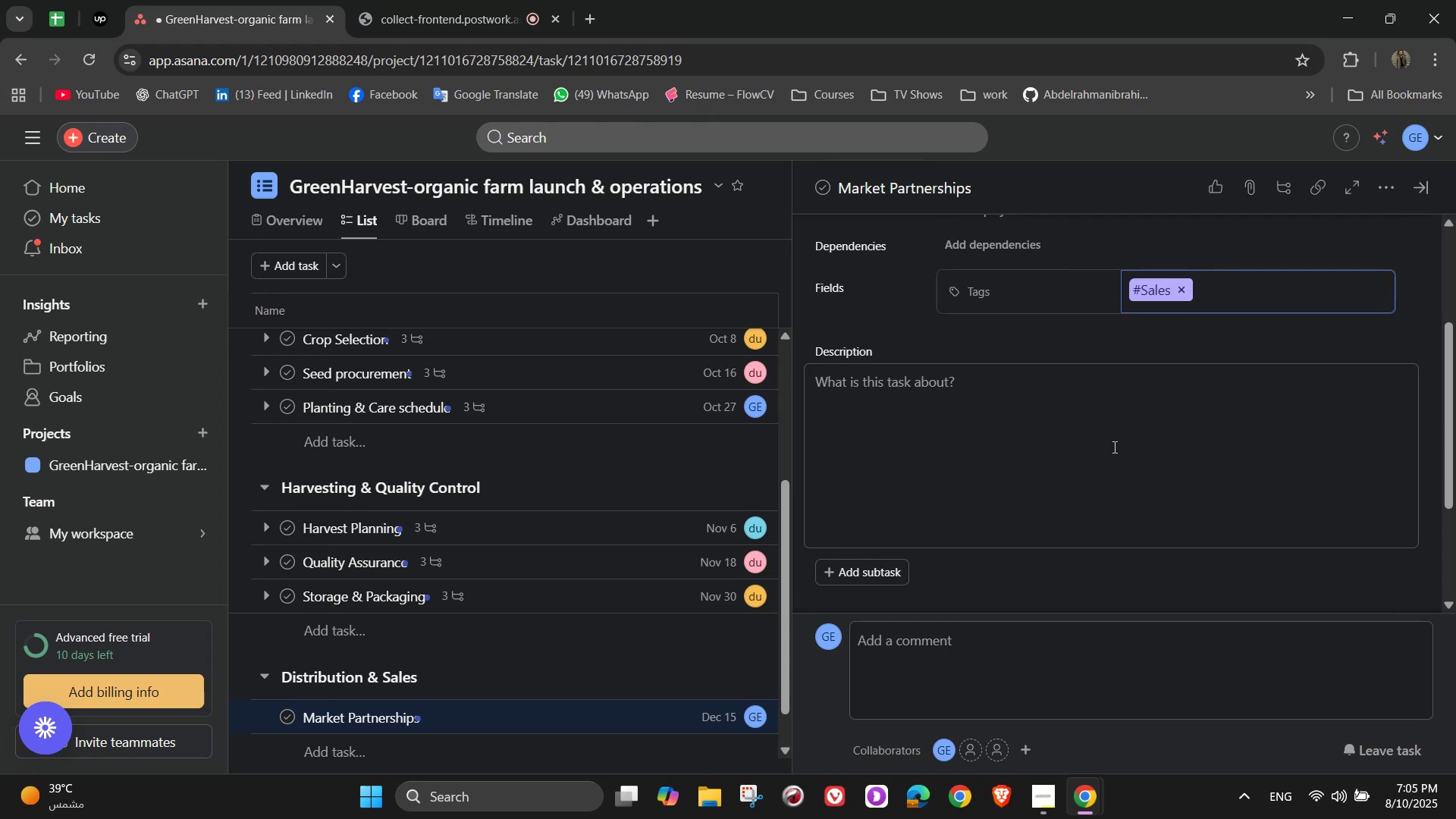 
left_click([1100, 444])
 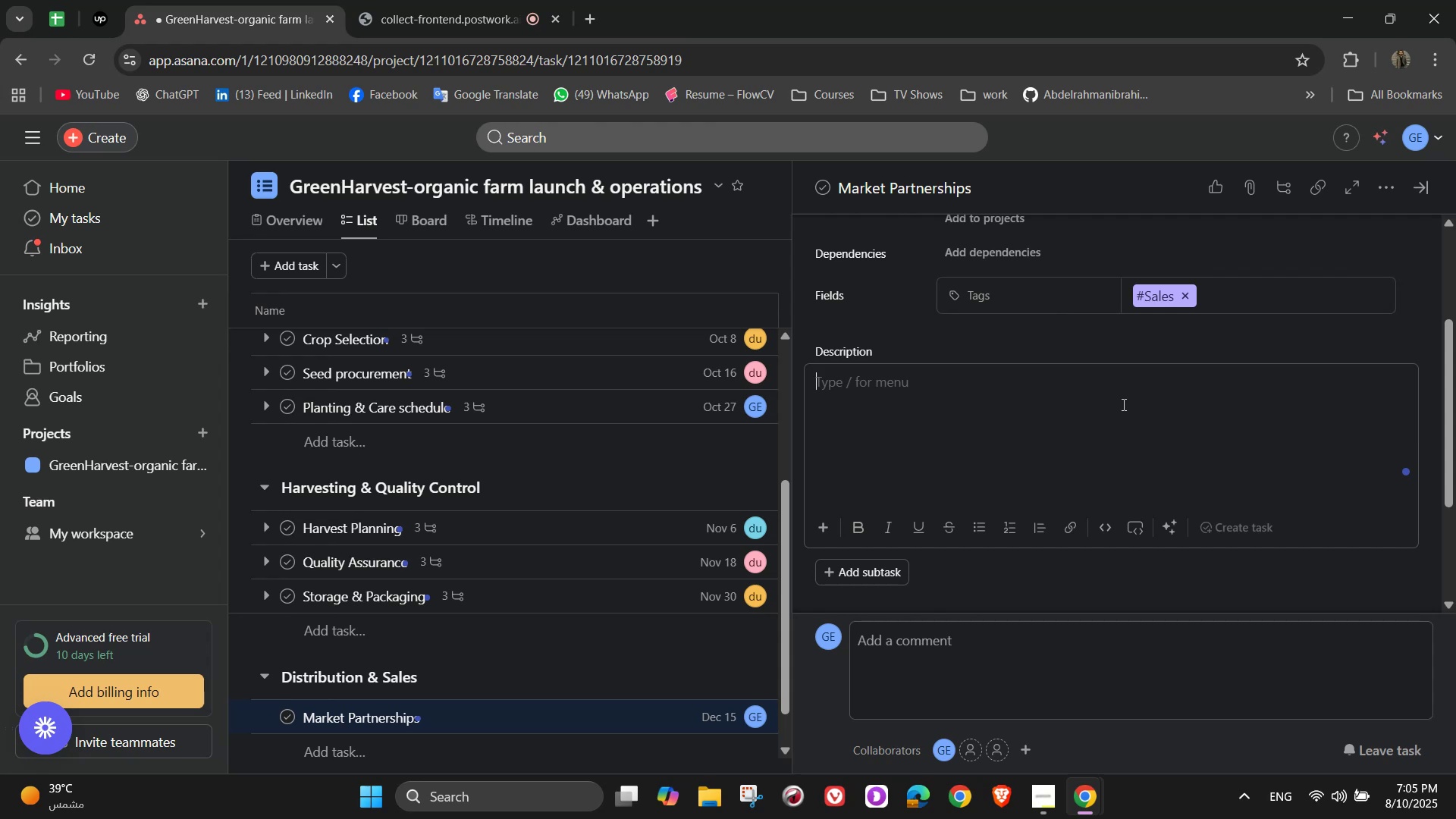 
wait(9.69)
 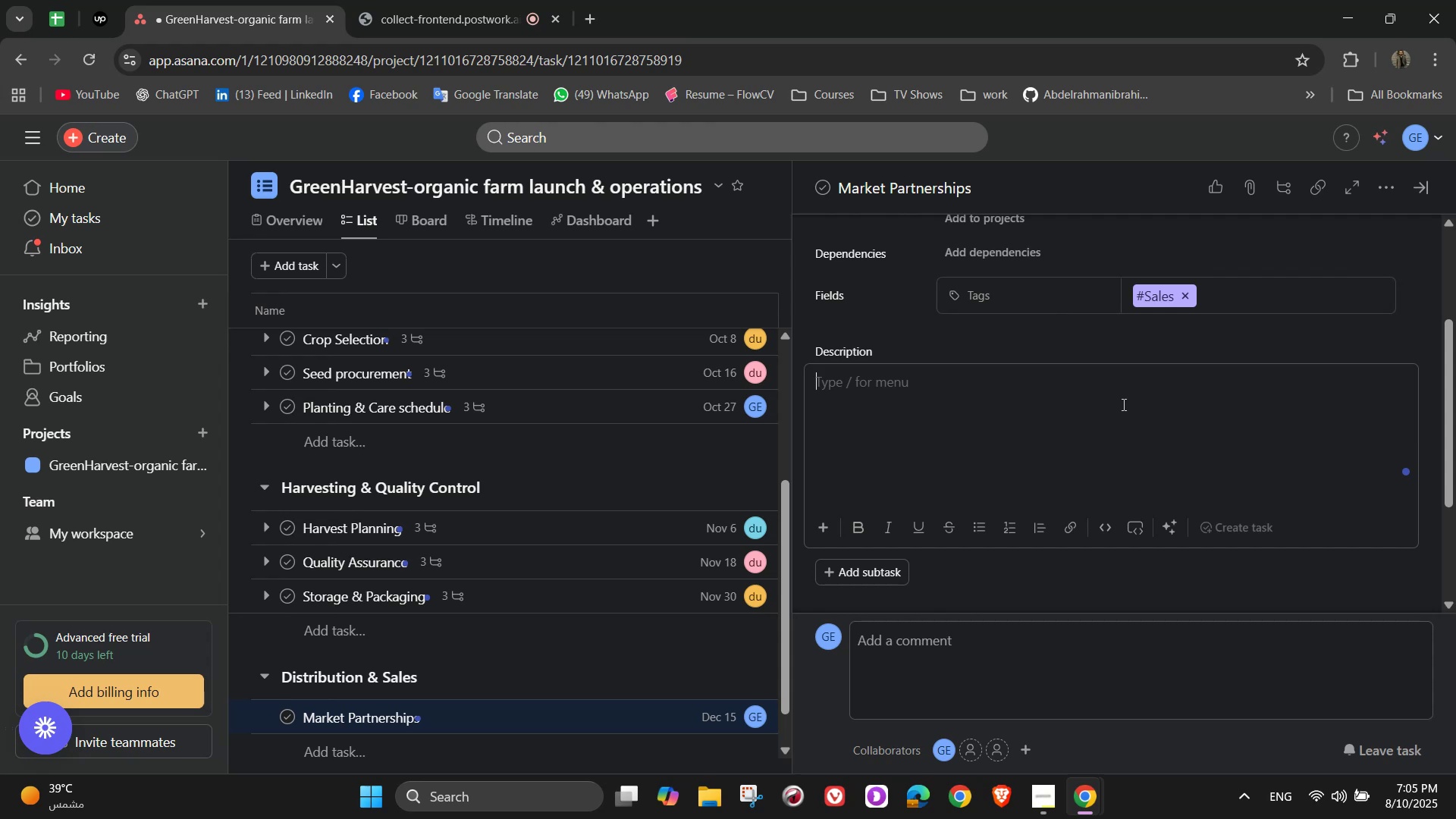 
type(Build)
 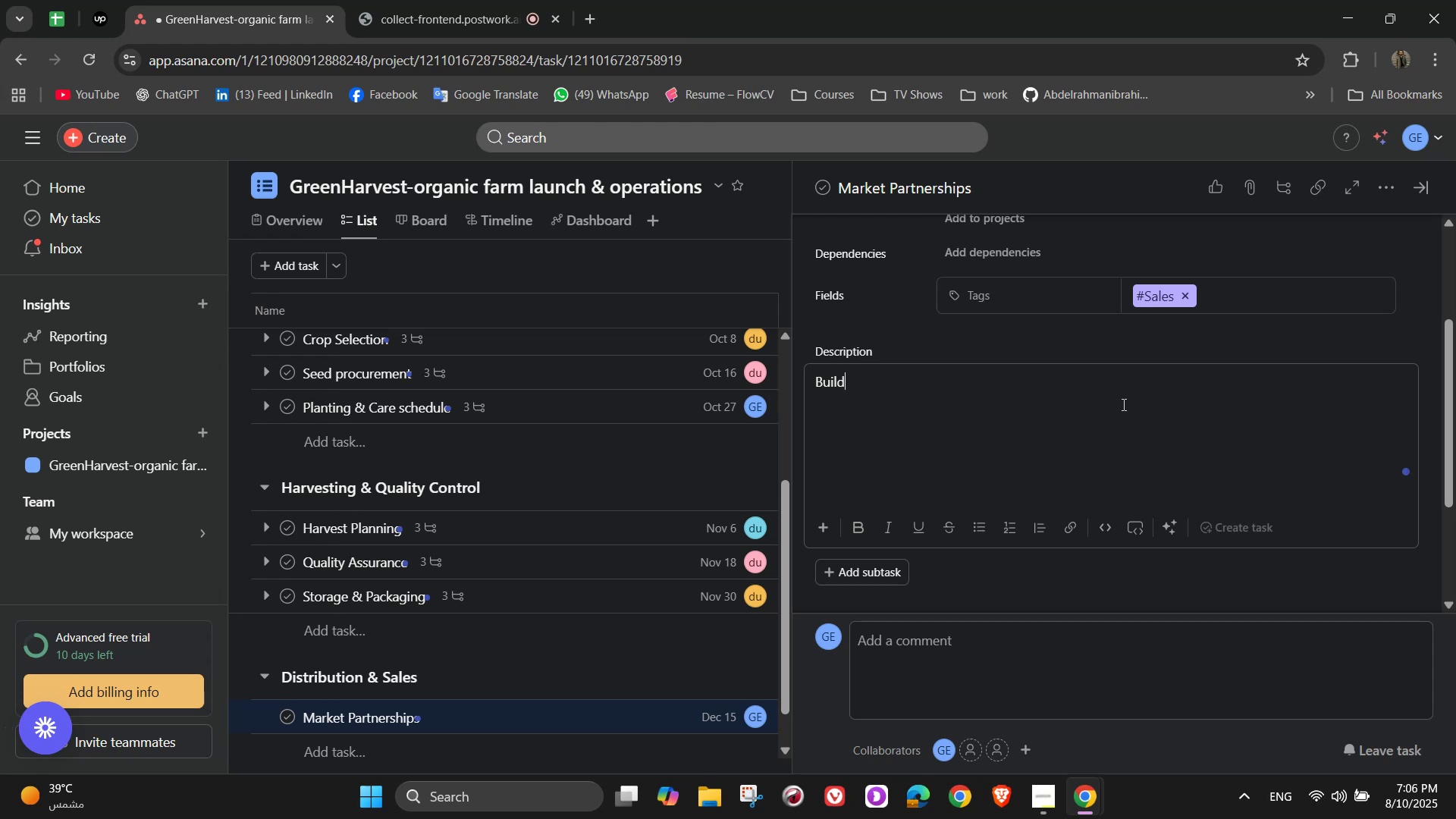 
wait(11.49)
 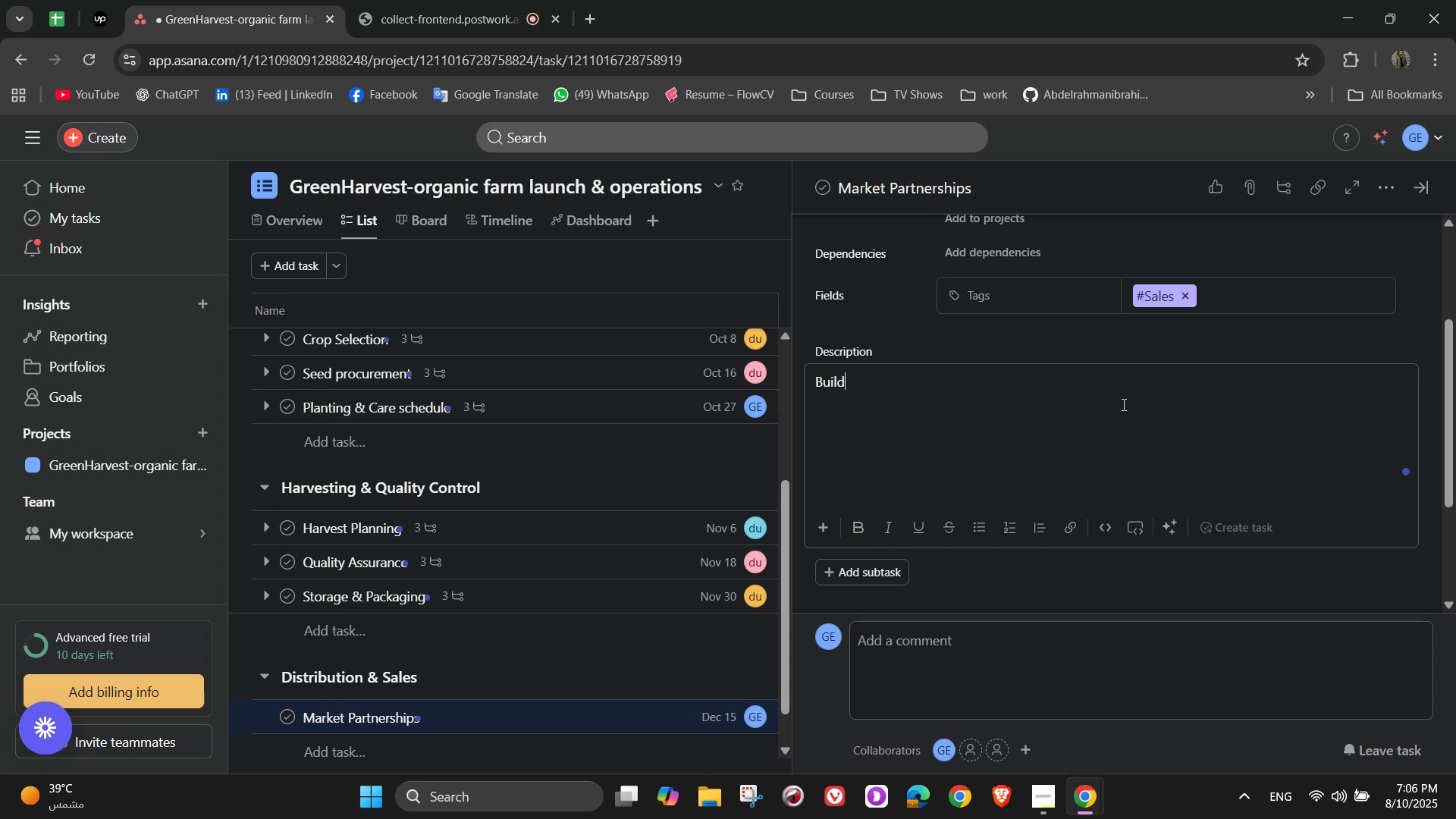 
type( relationships with buyers)
 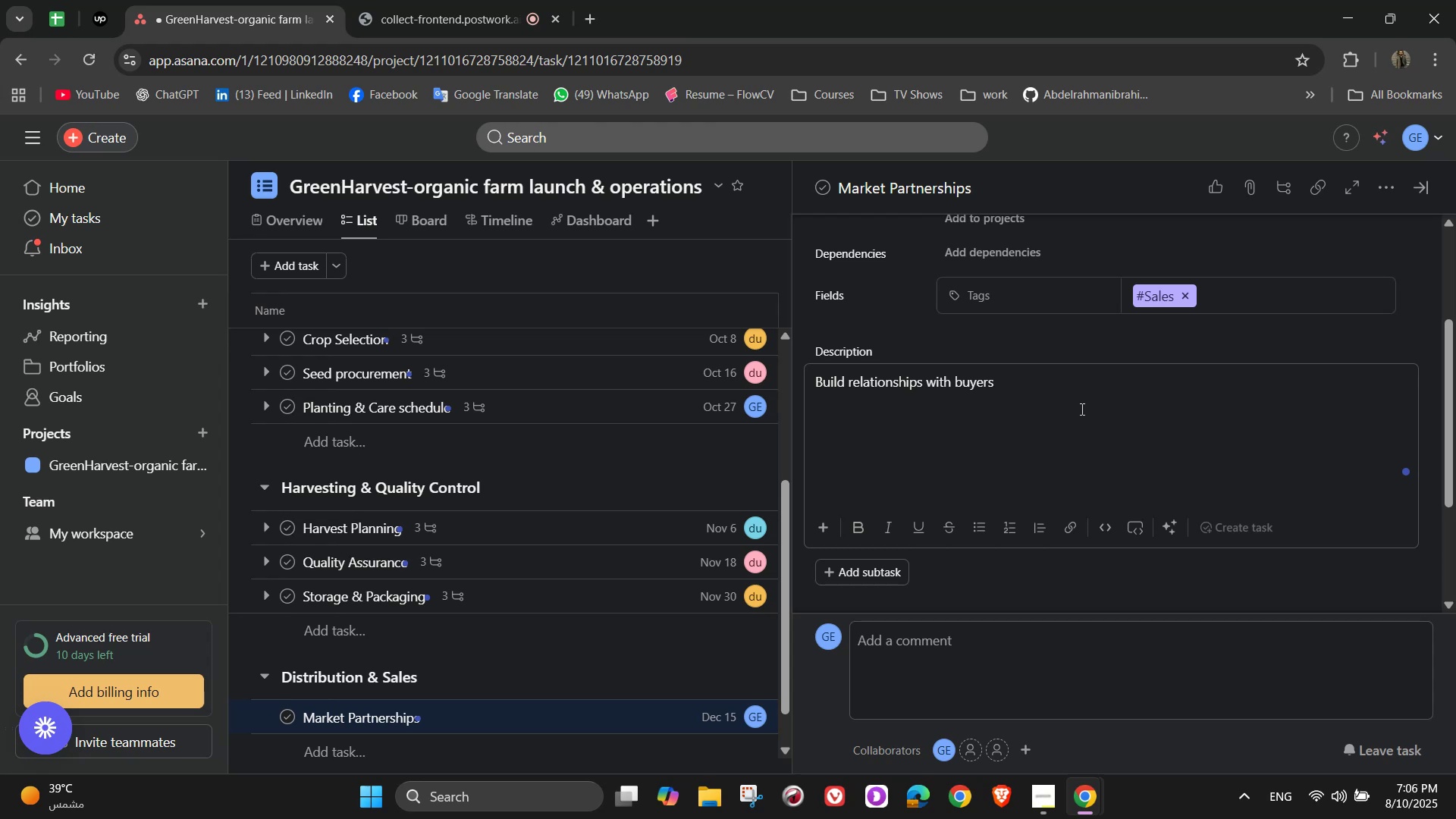 
wait(7.0)
 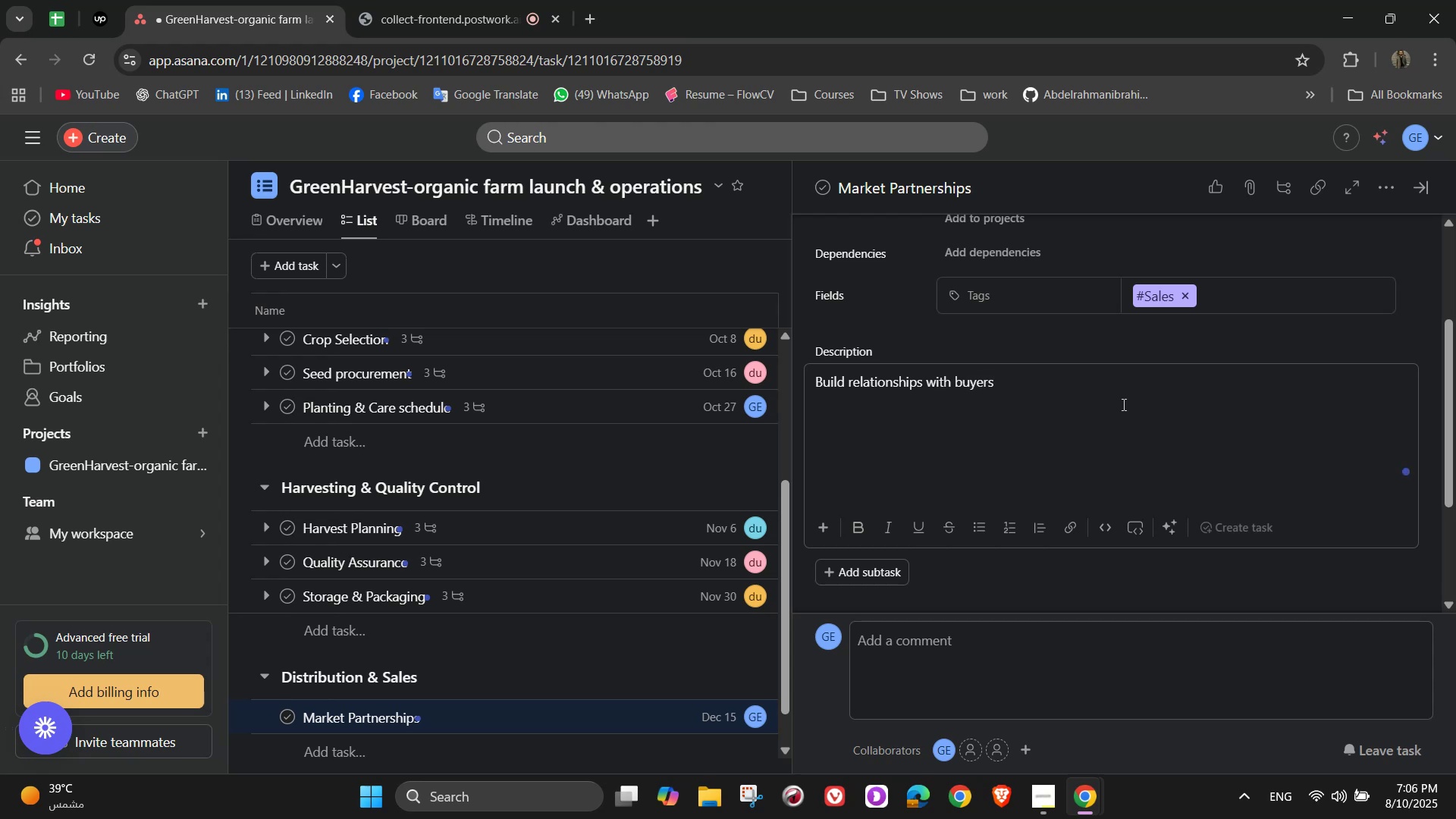 
scroll: coordinate [943, 413], scroll_direction: none, amount: 0.0
 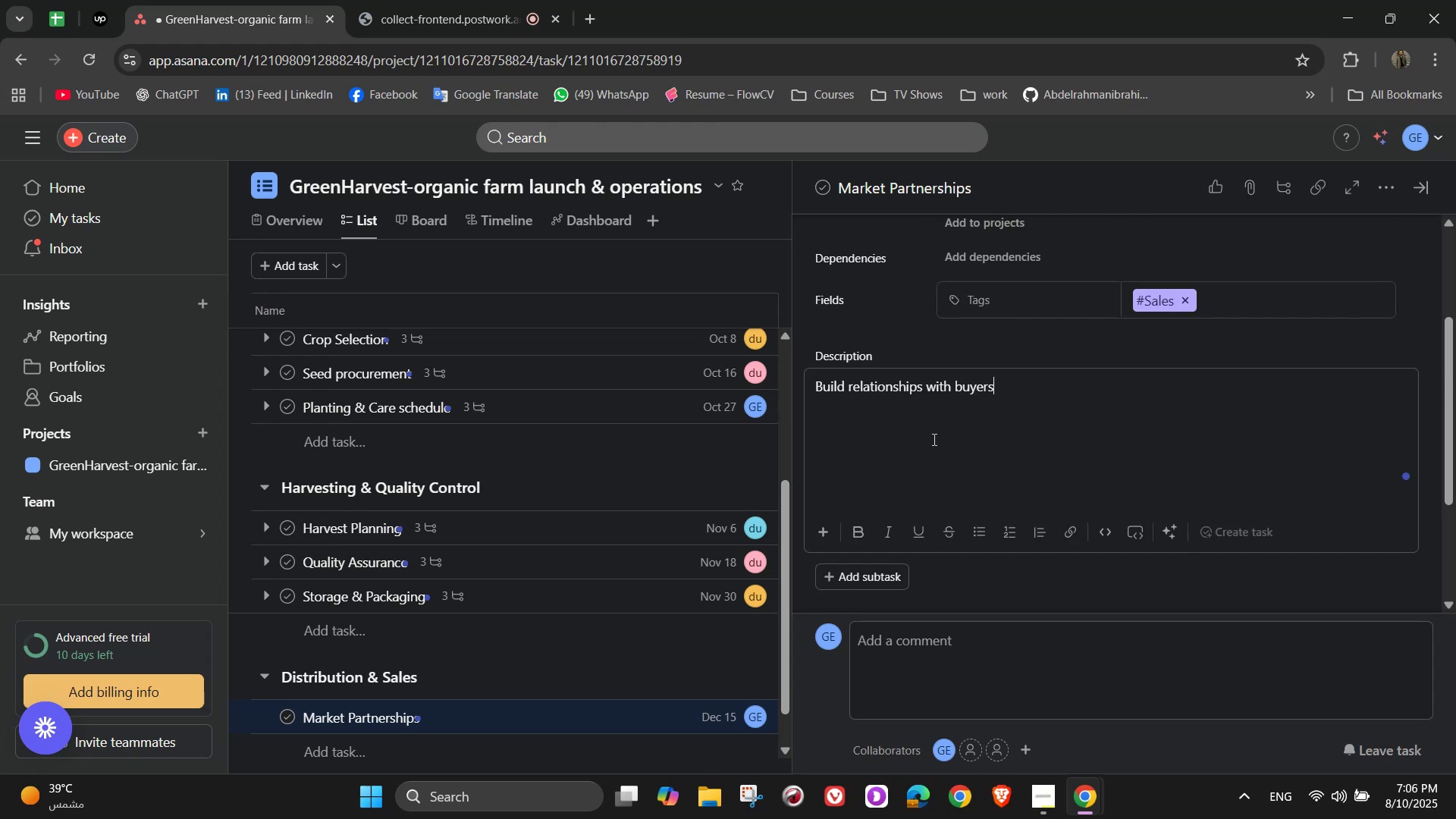 
scroll: coordinate [933, 439], scroll_direction: down, amount: 1.0
 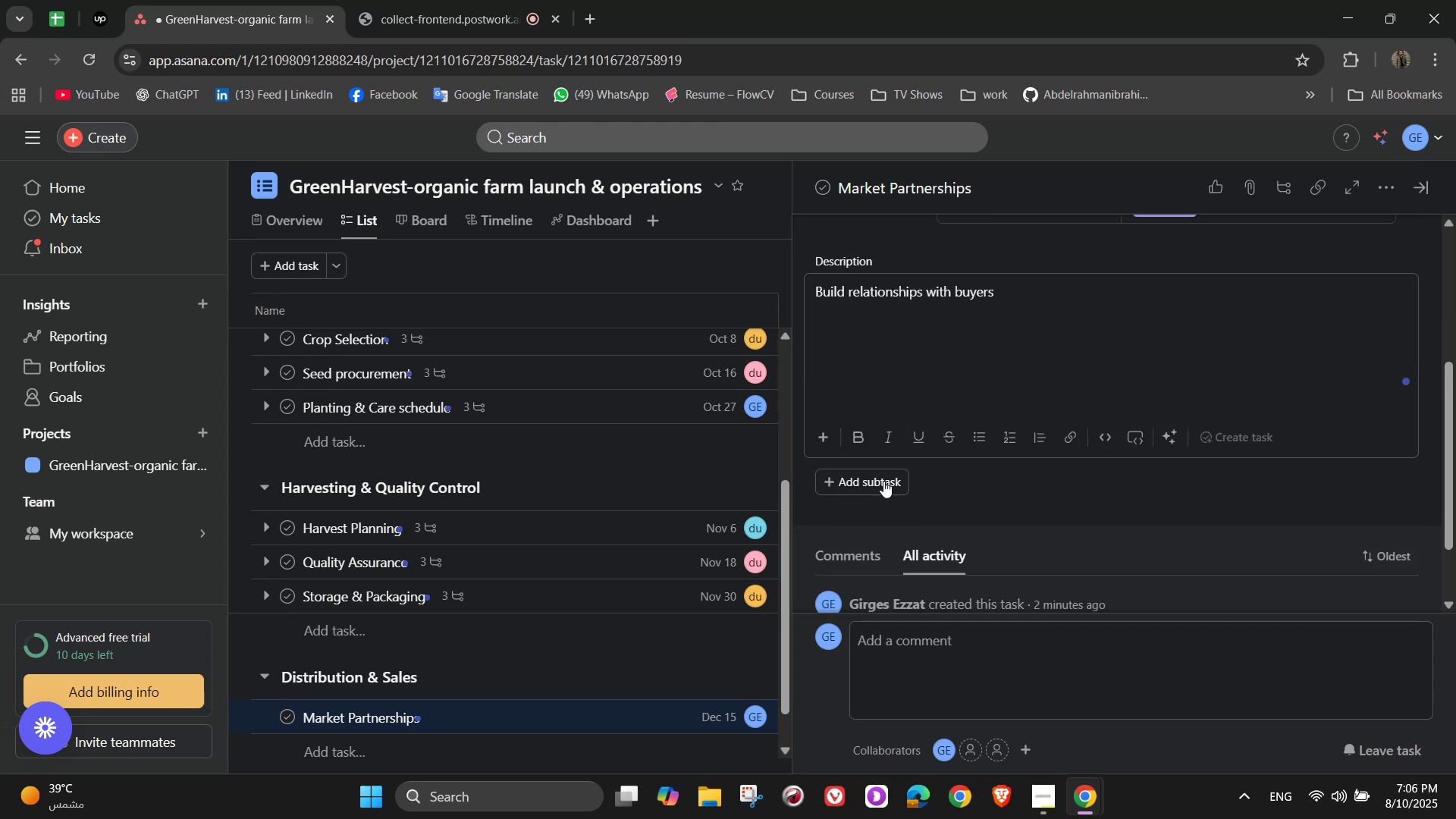 
left_click([889, 477])
 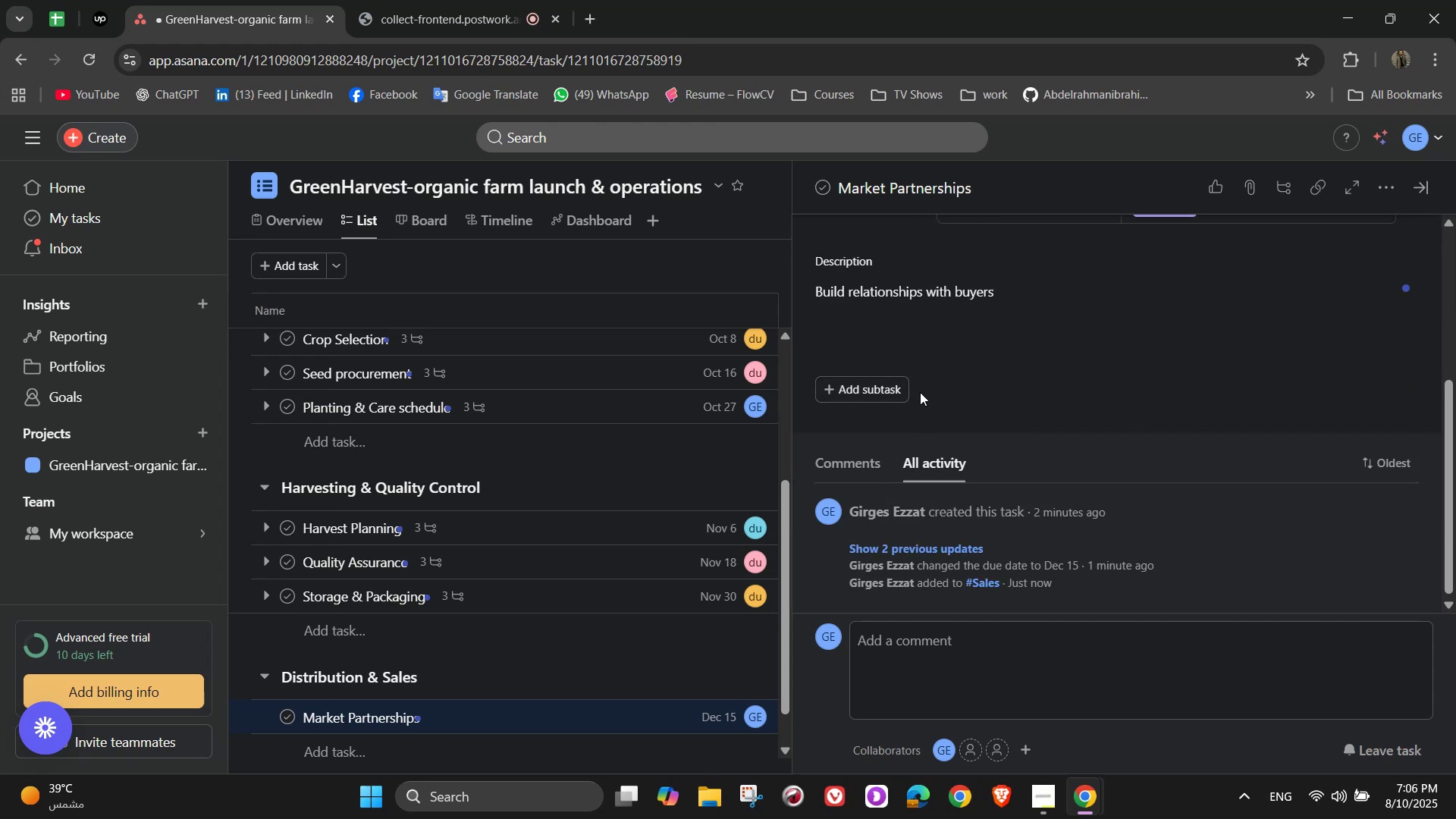 
left_click([893, 379])
 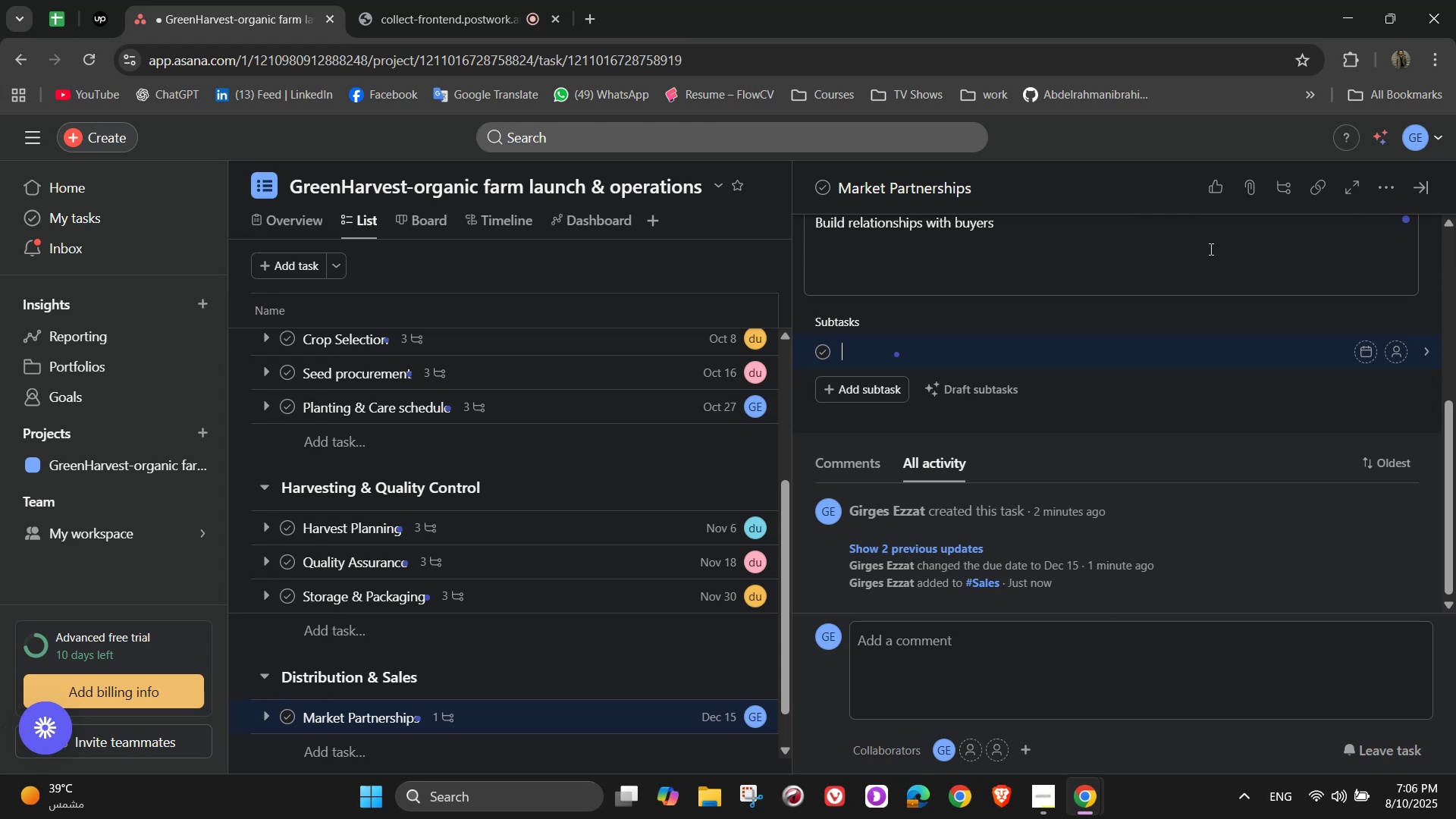 
wait(5.5)
 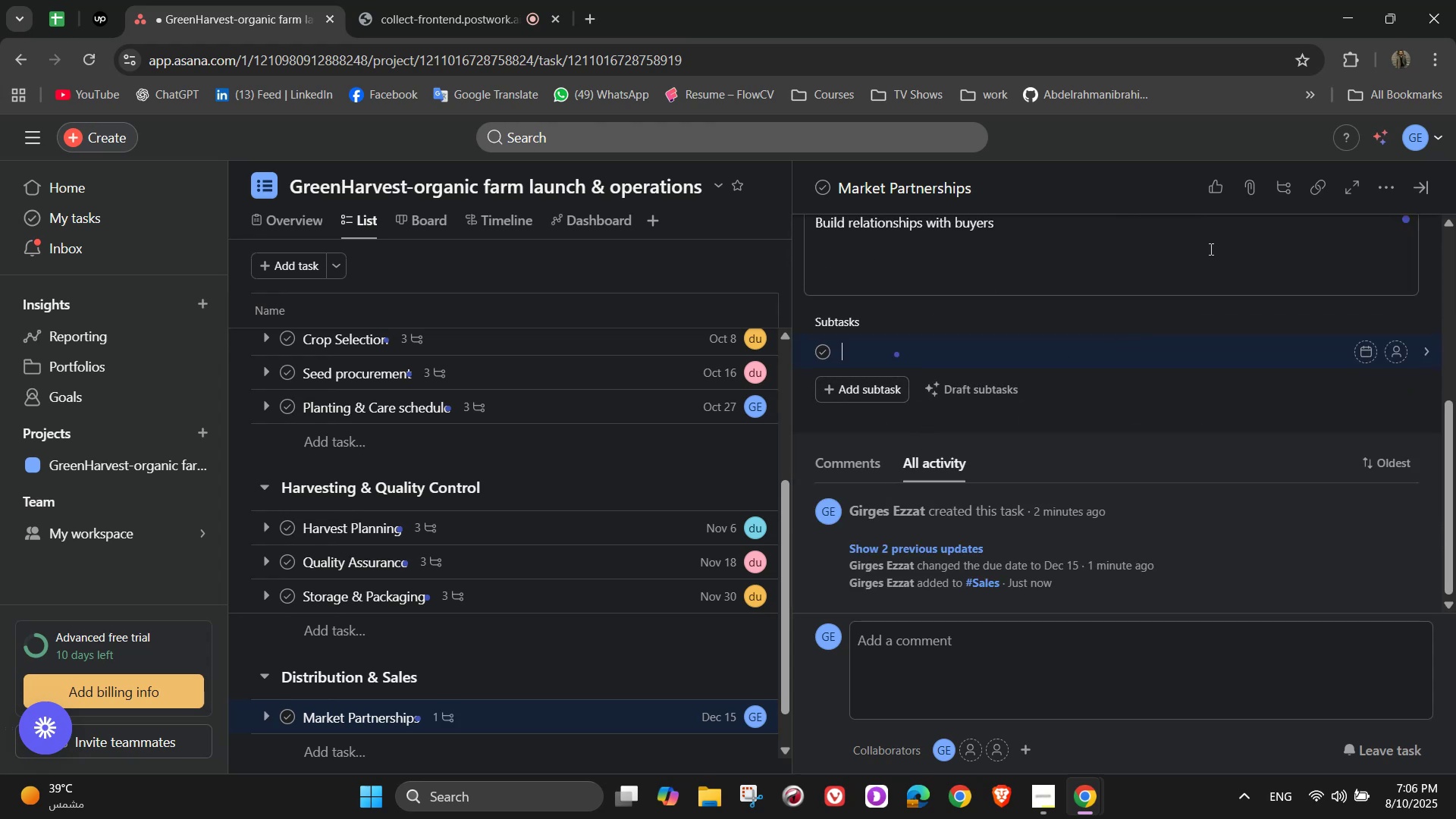 
type(Local grocery stores and restaurant)
 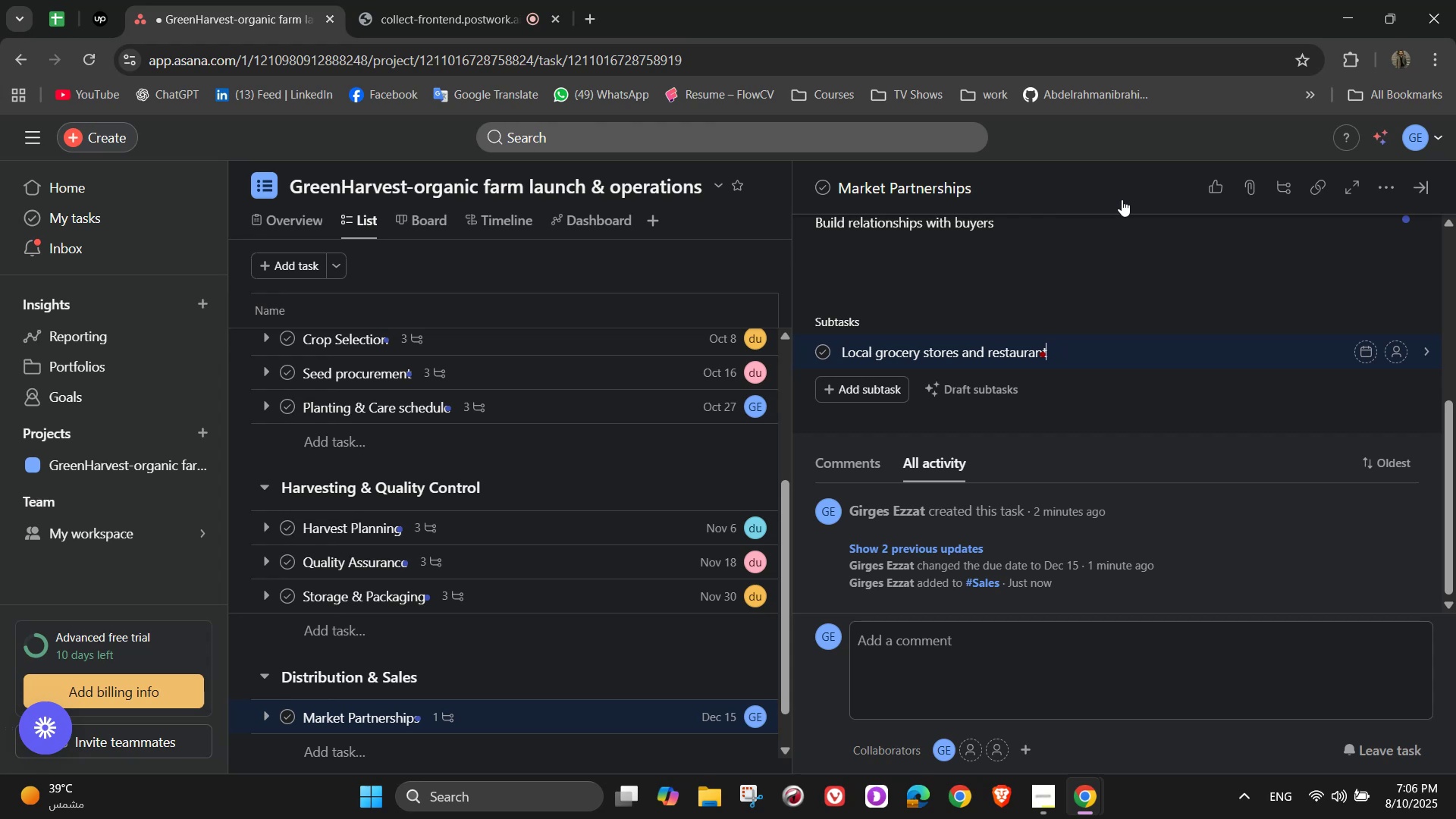 
wait(5.99)
 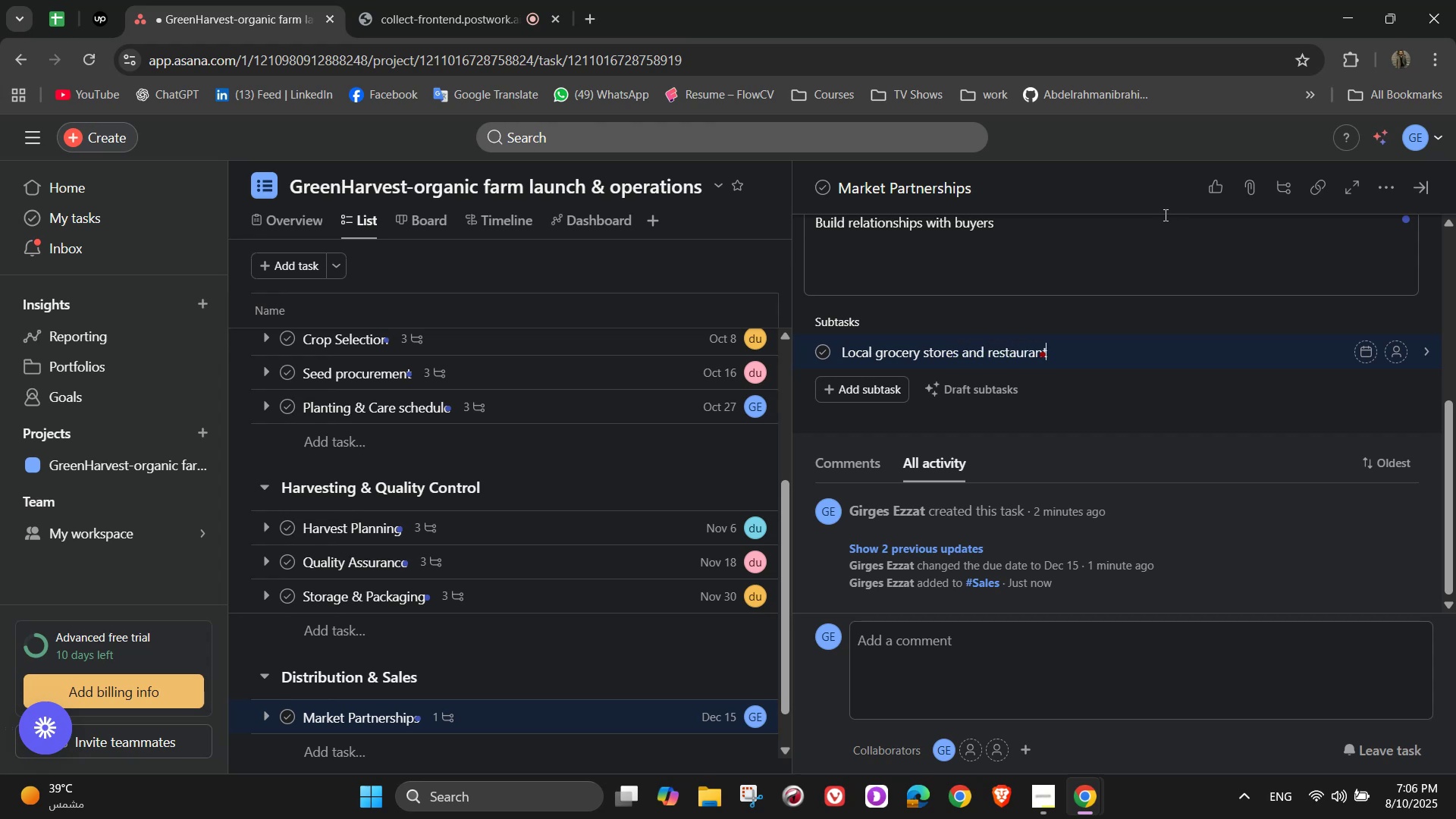 
key(Enter)
 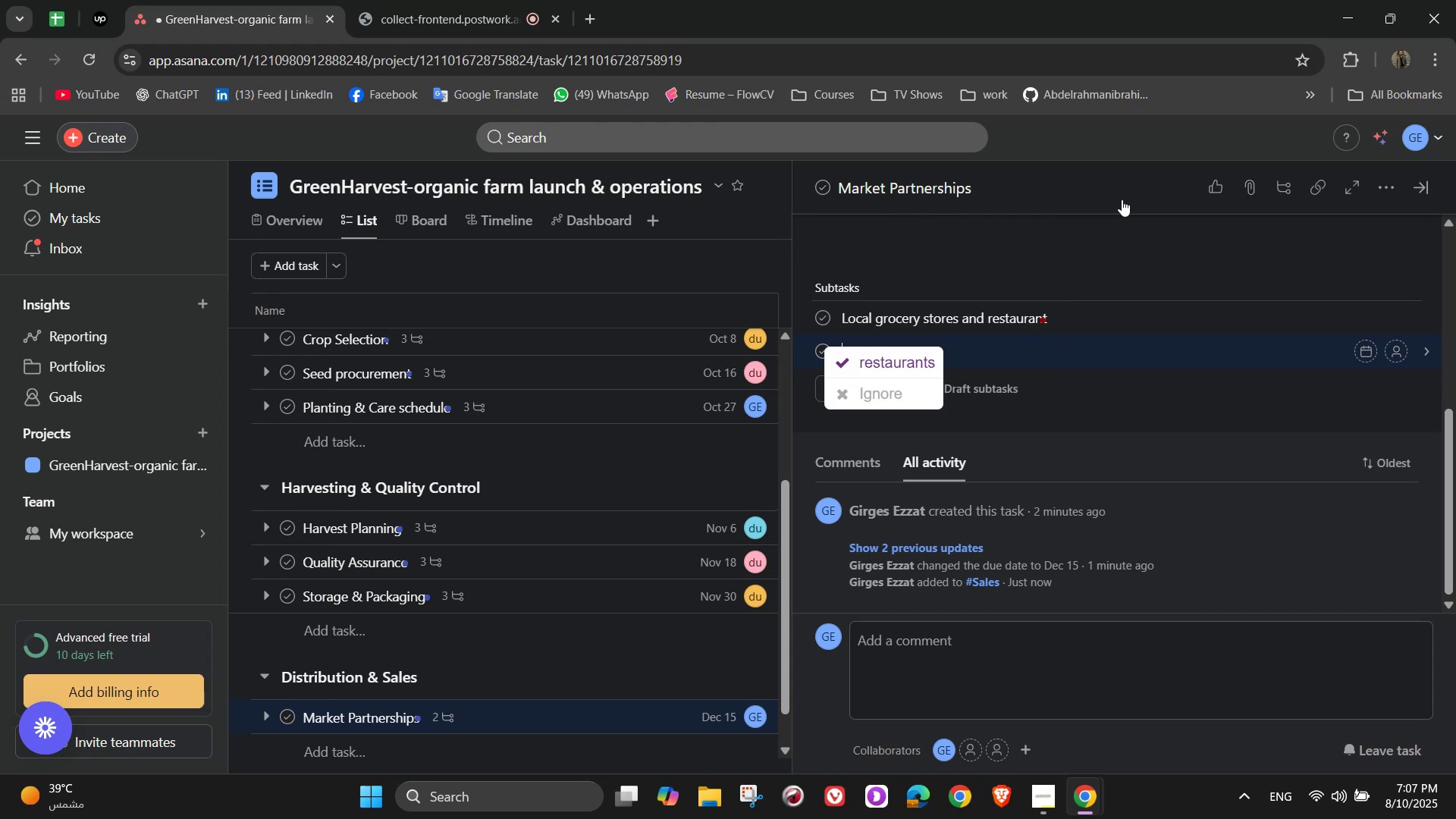 
wait(8.61)
 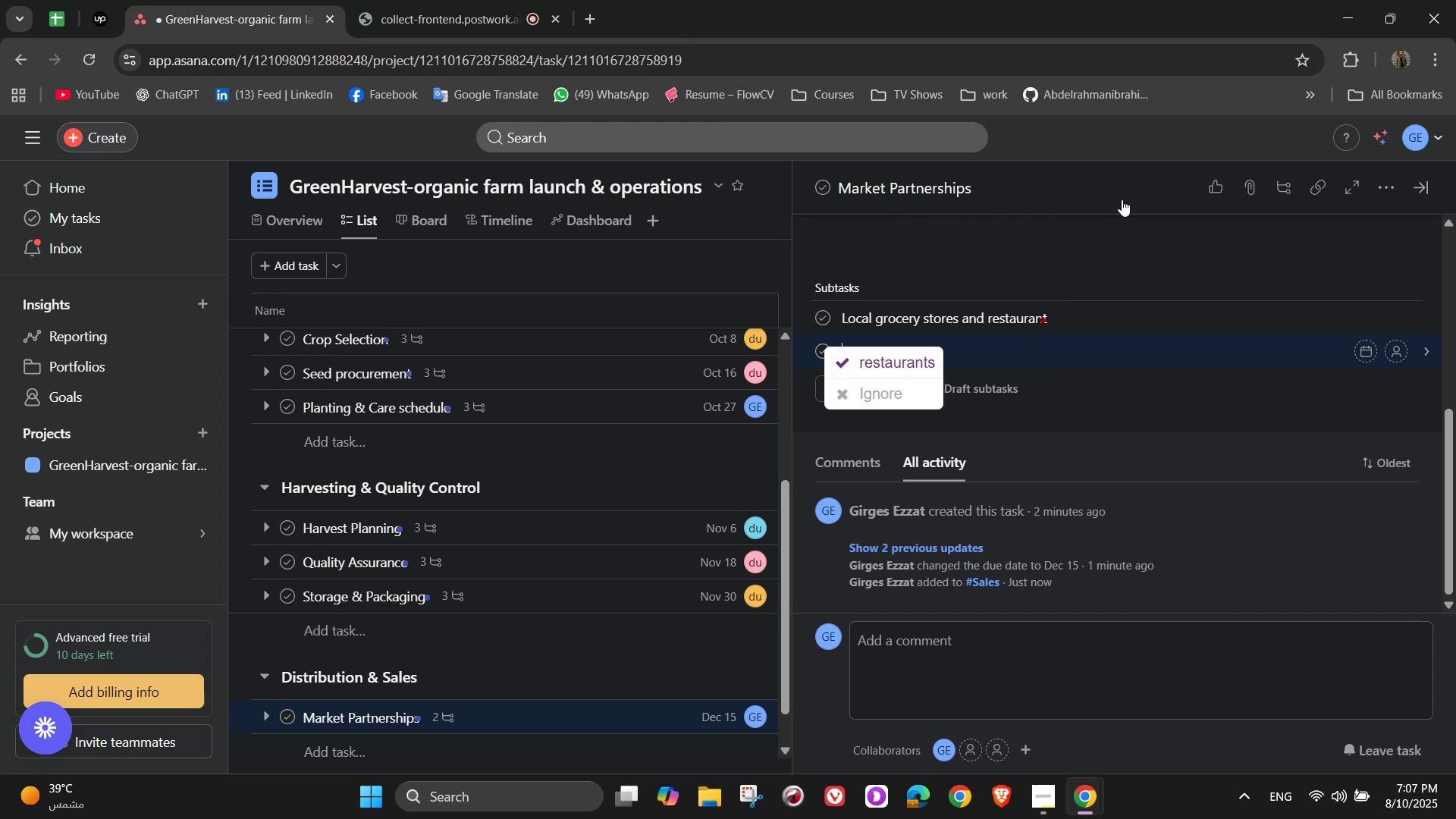 
key(Backspace)
 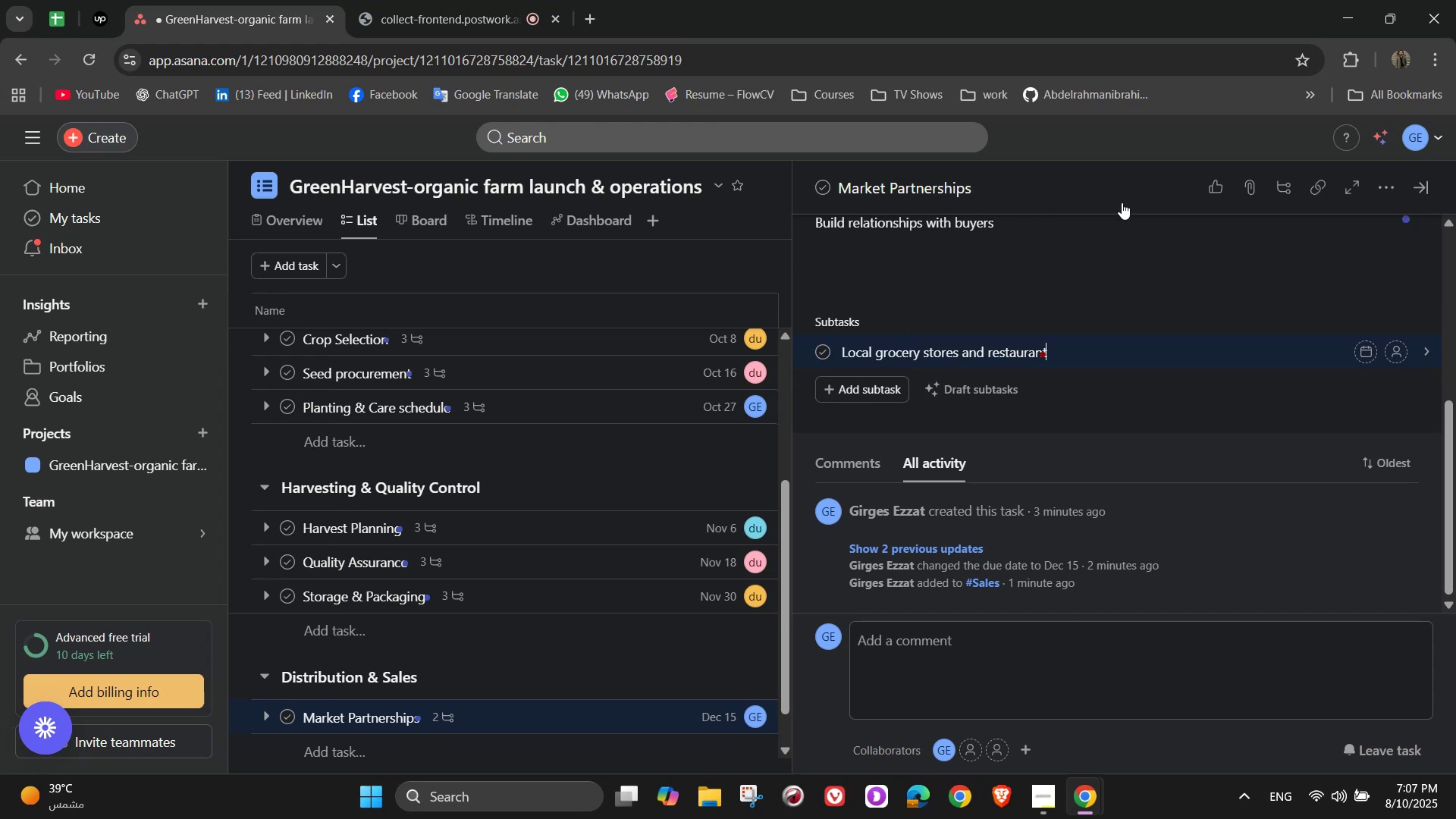 
key(S)
 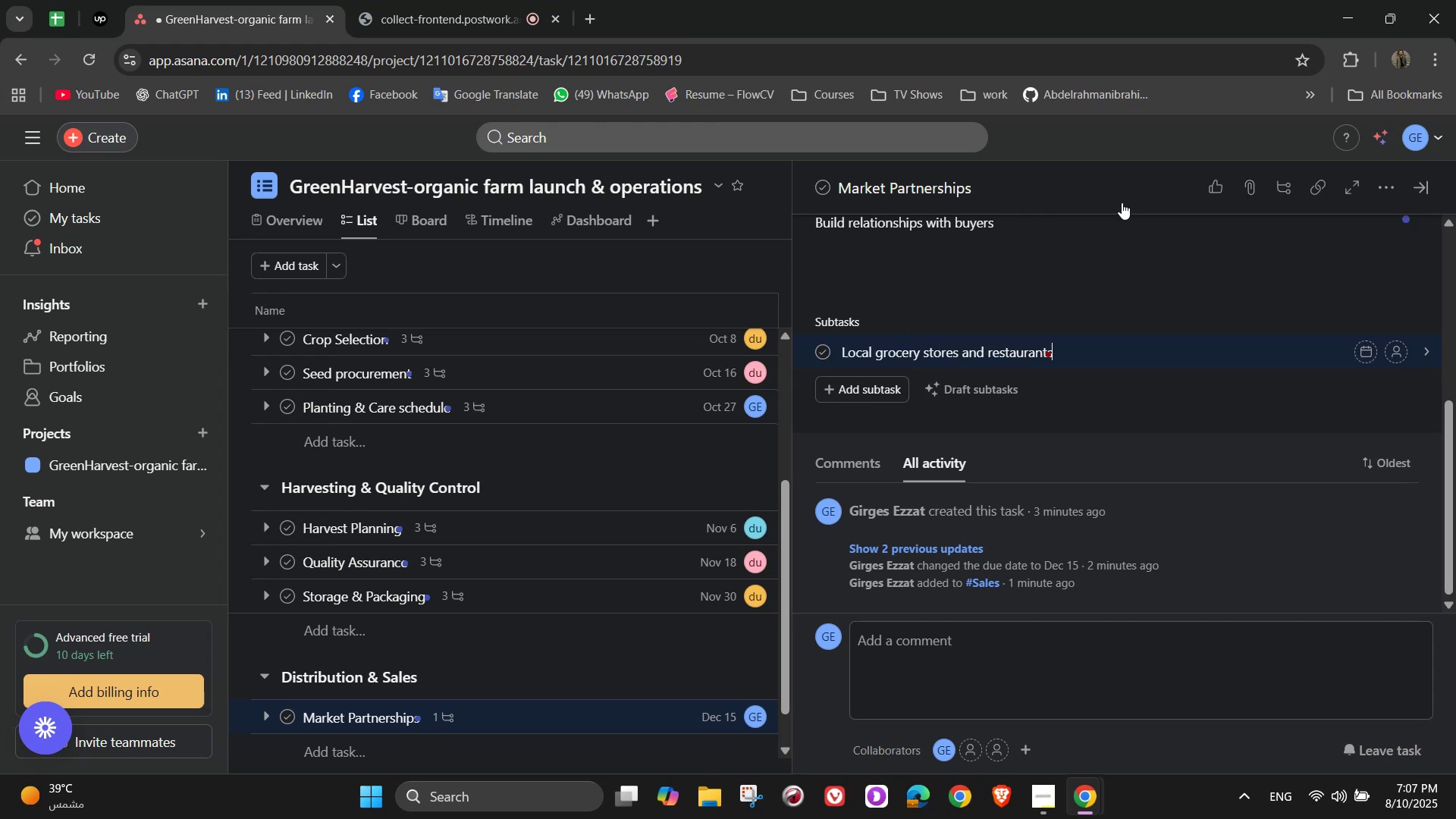 
key(Enter)
 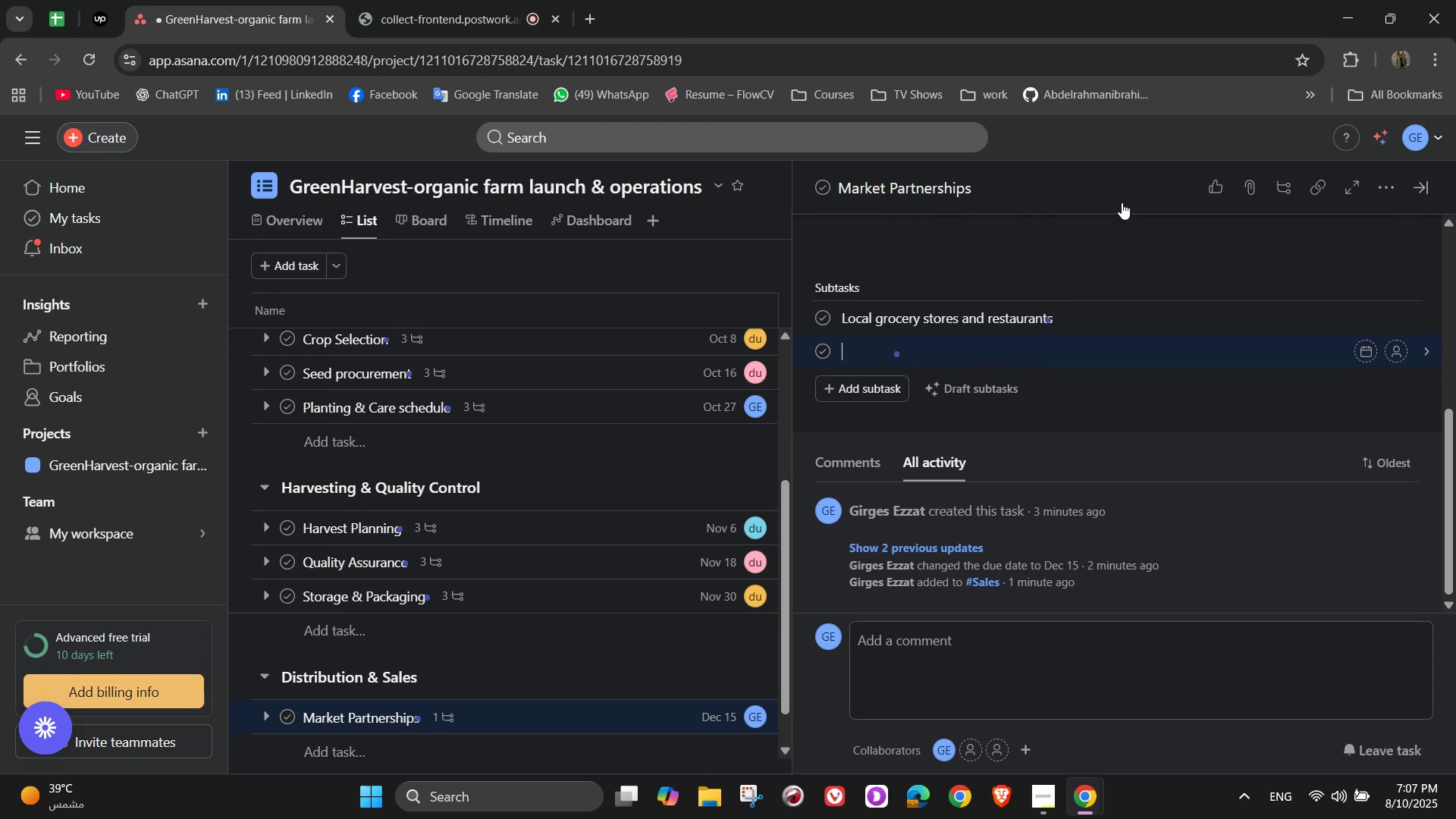 
type(Farmers' markets)
 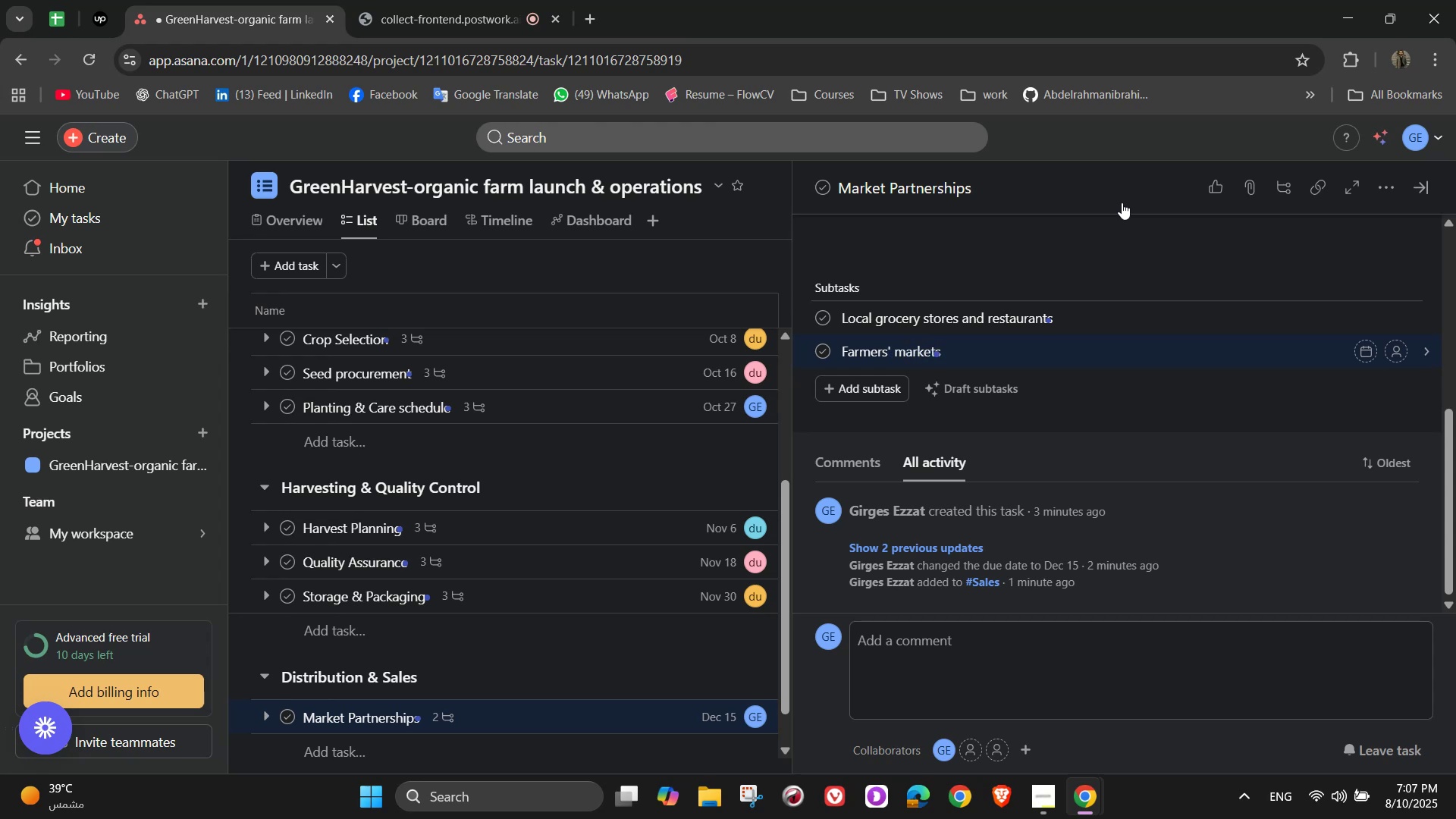 
key(Enter)
 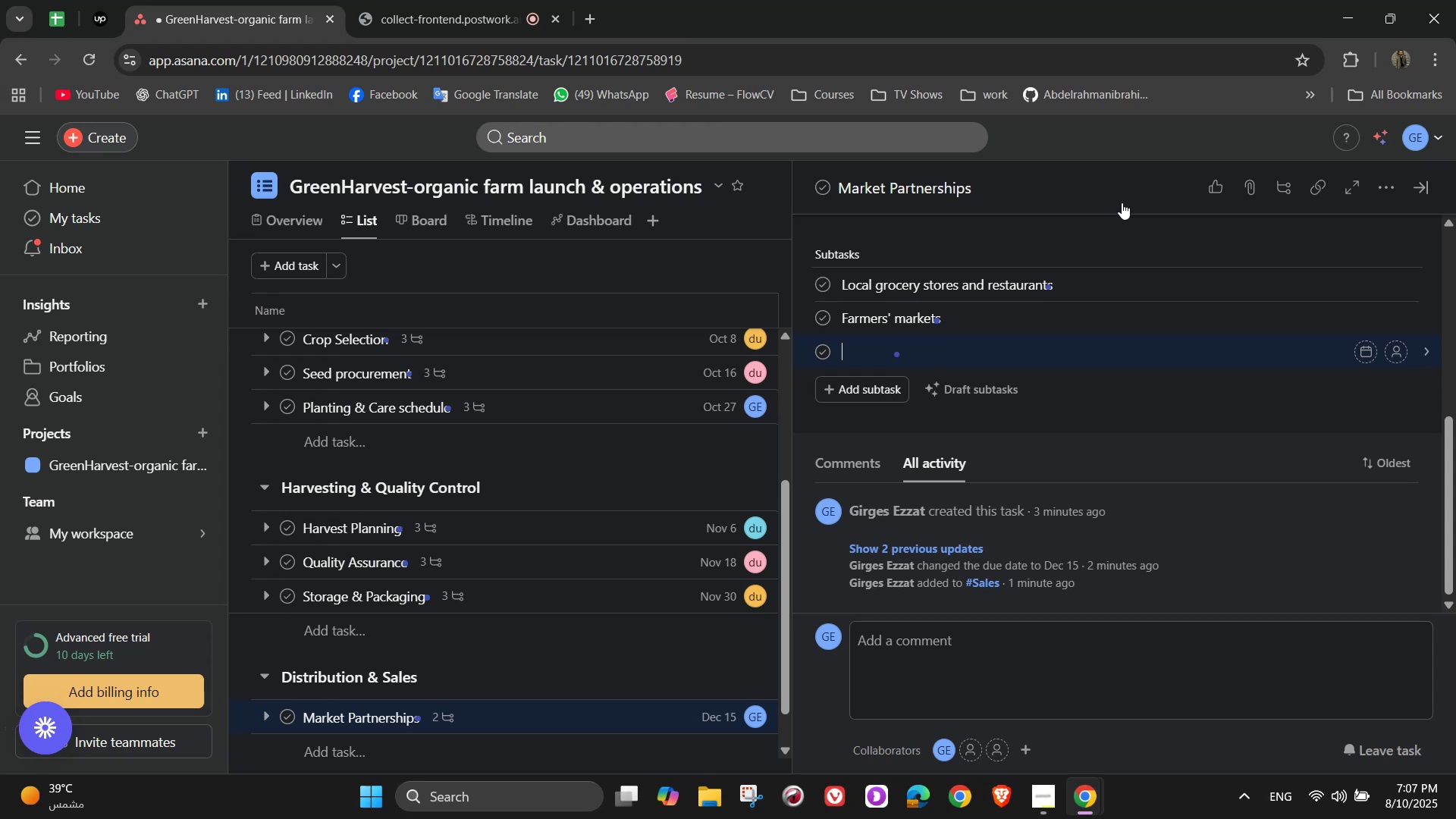 
type(Direct-to-)
 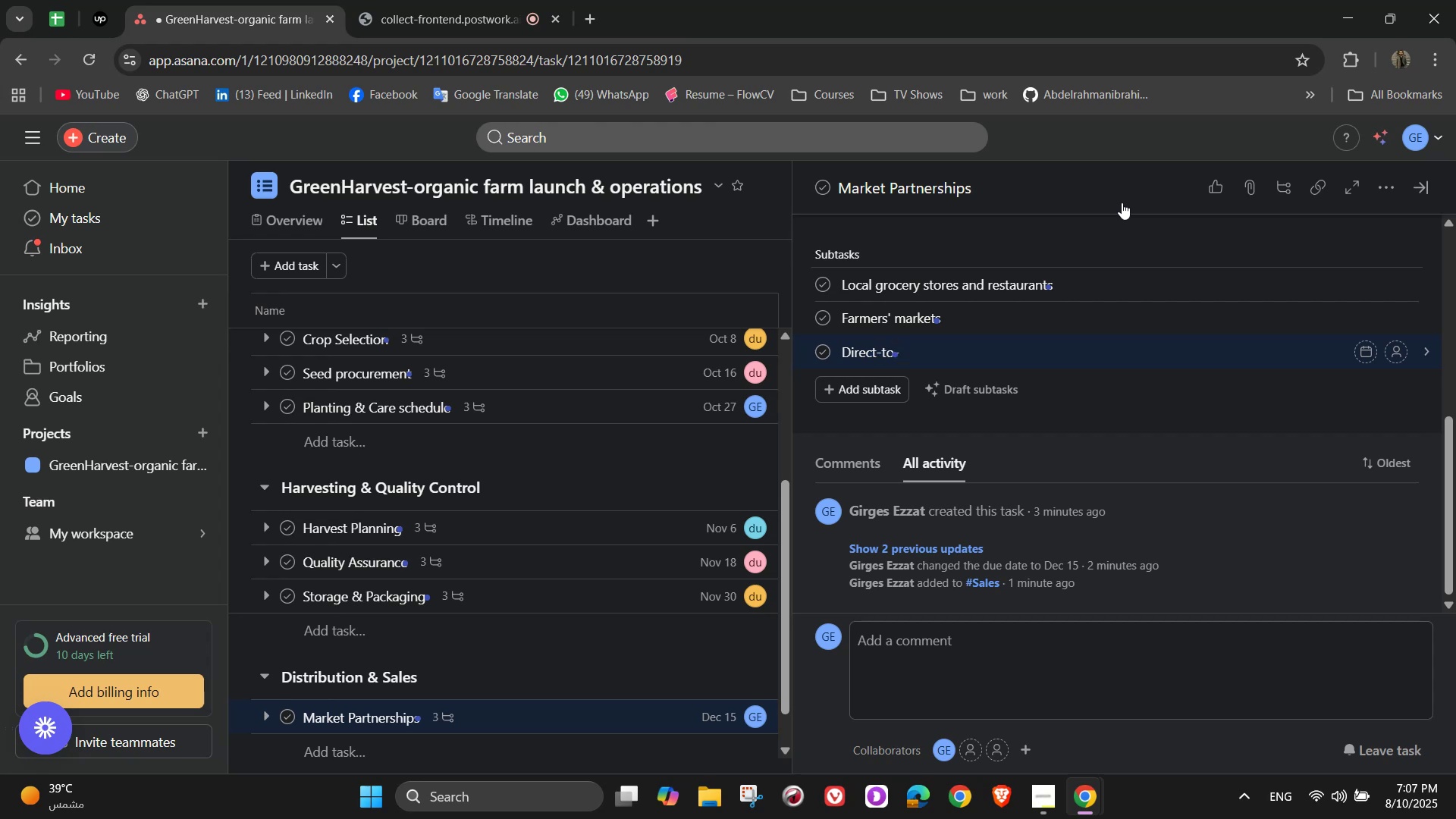 
wait(10.36)
 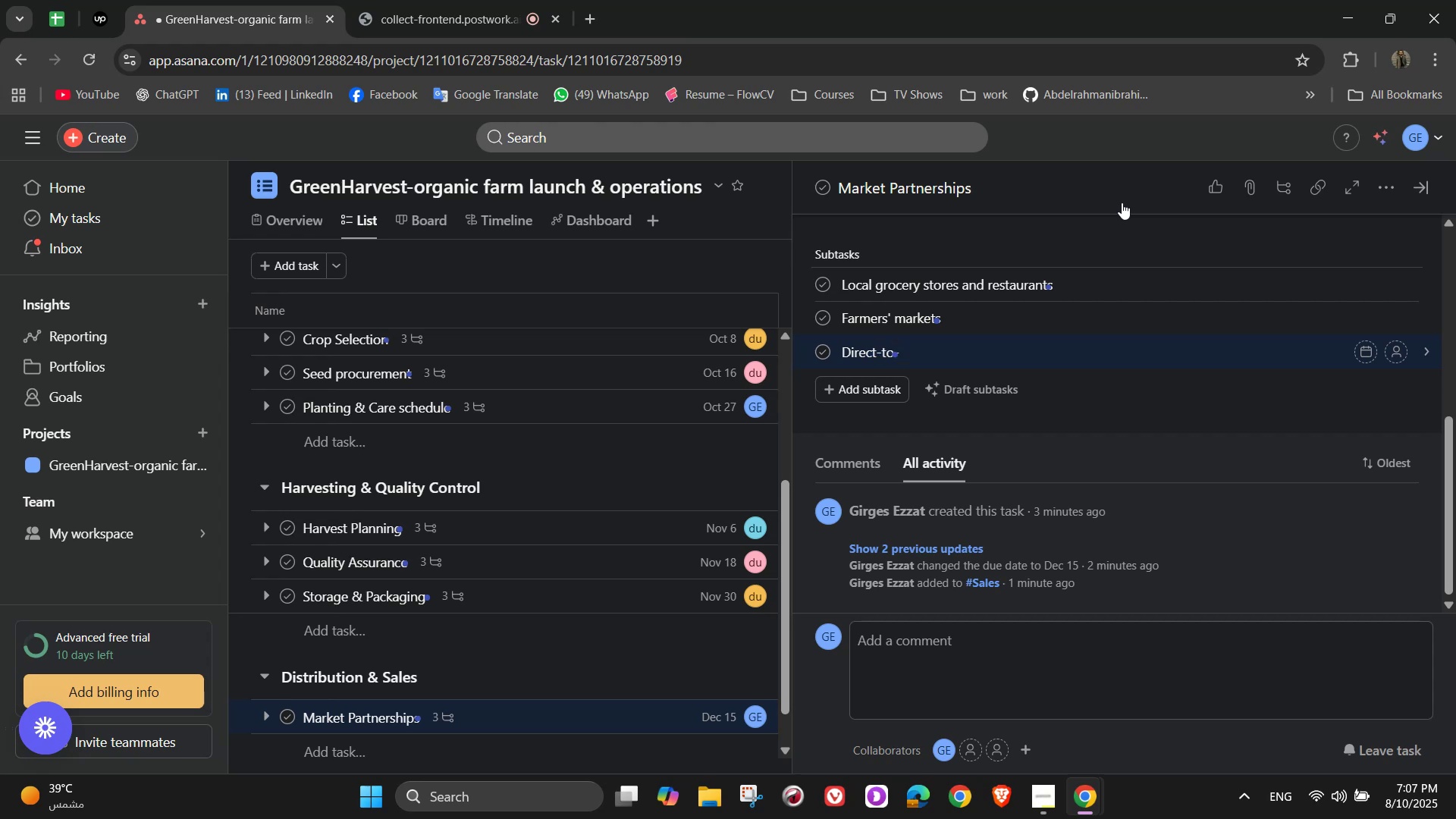 
type(consumer subscriptions)
 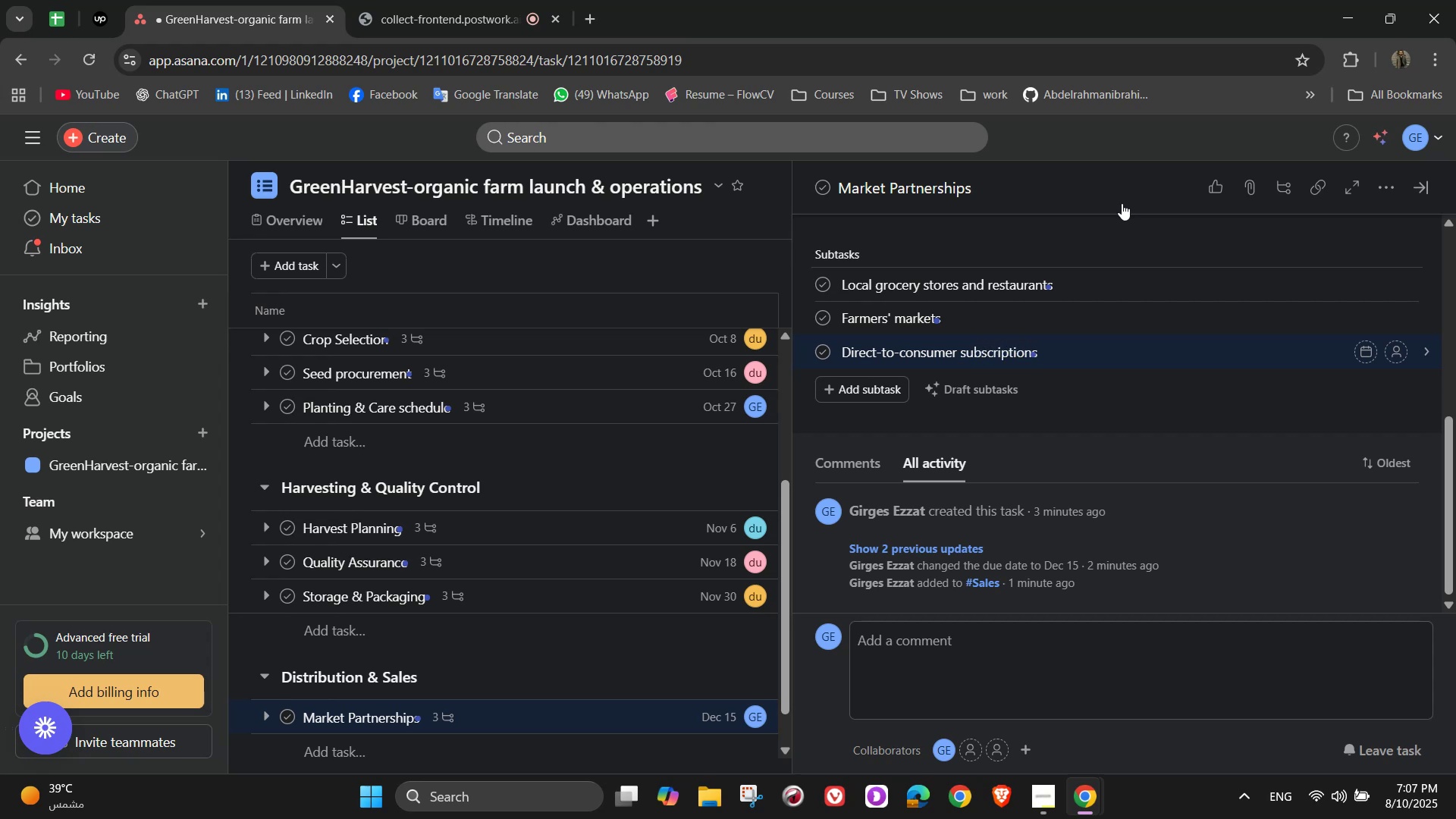 
wait(5.16)
 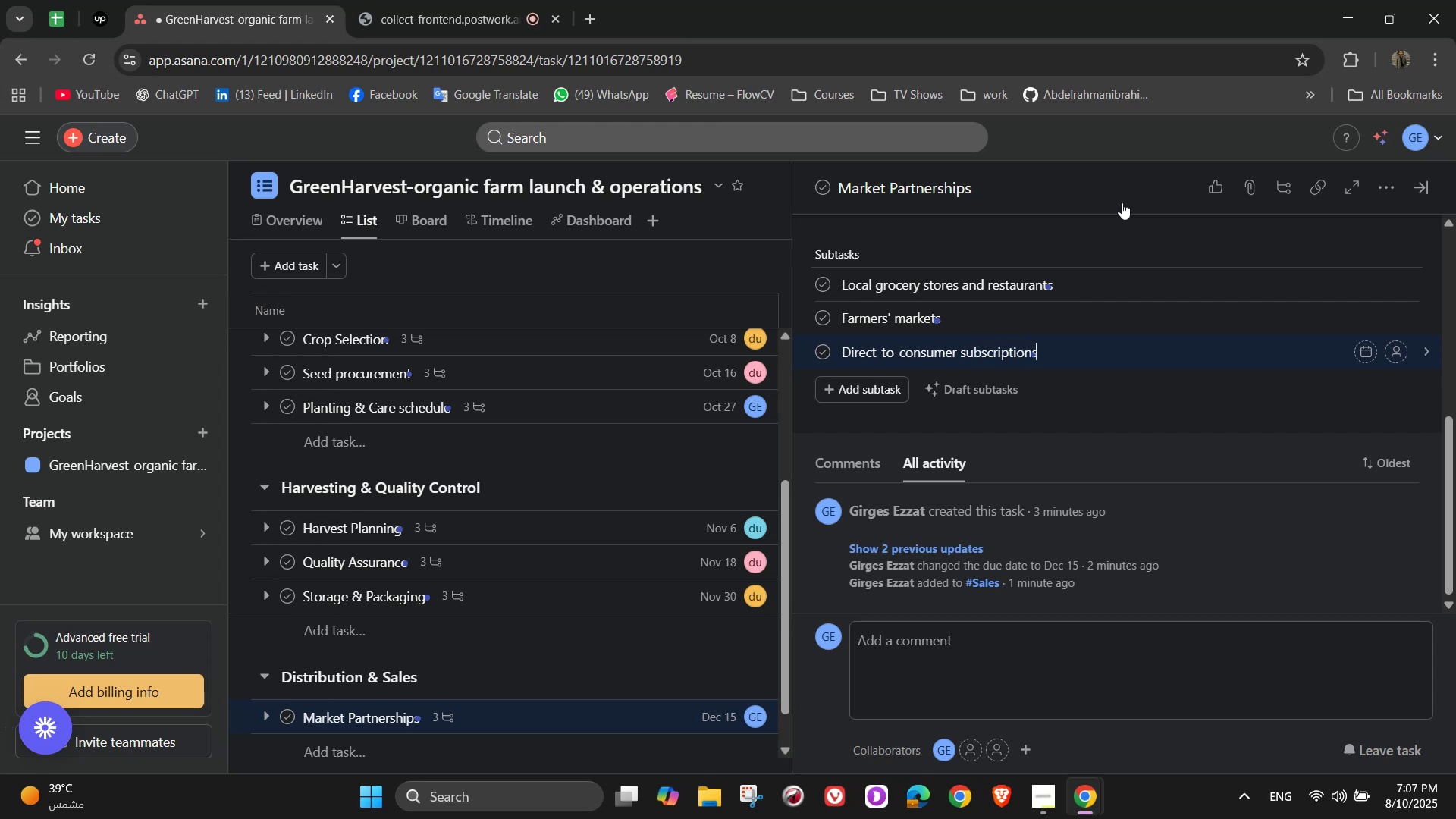 
left_click([1396, 287])
 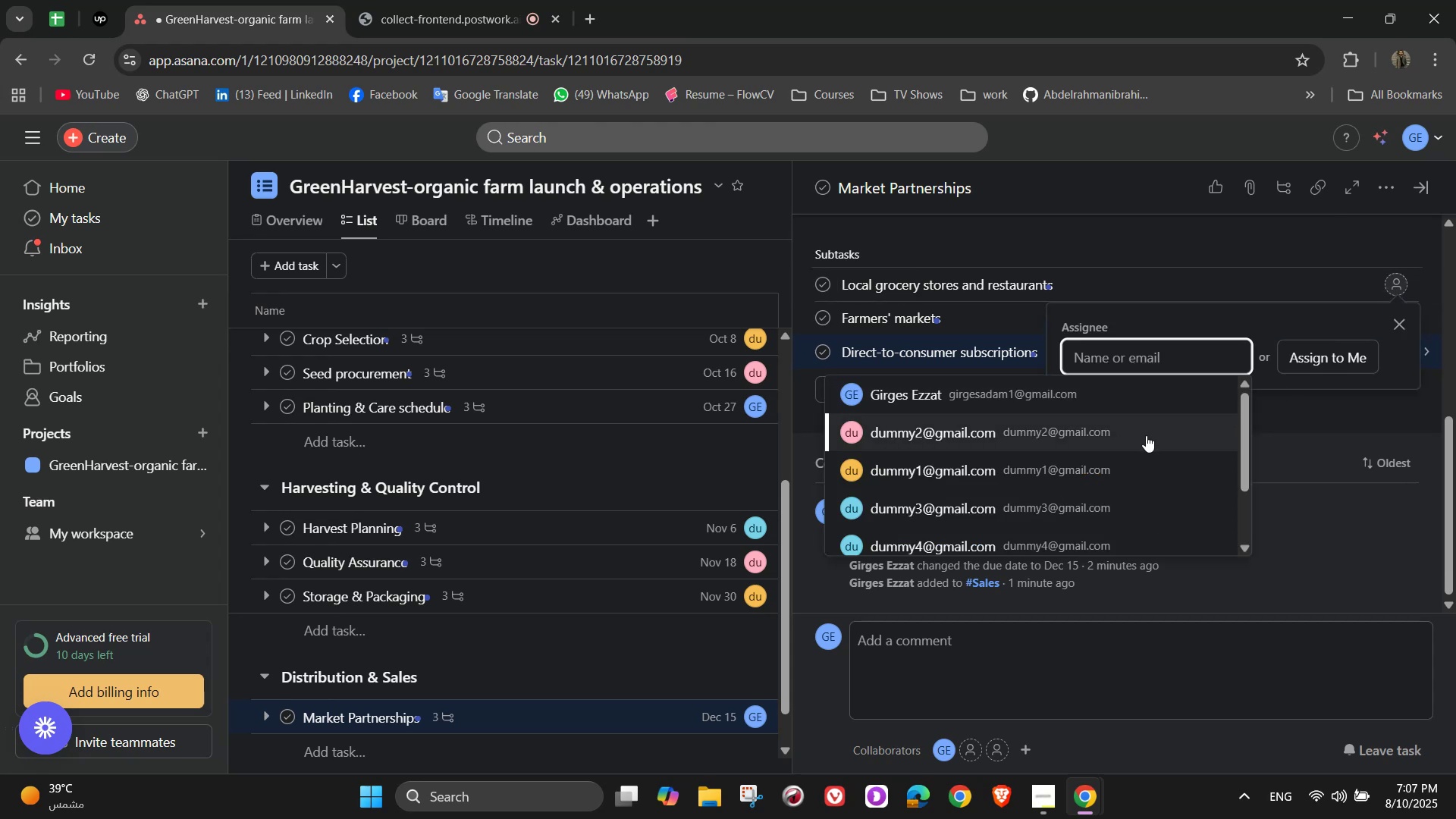 
left_click([1146, 435])
 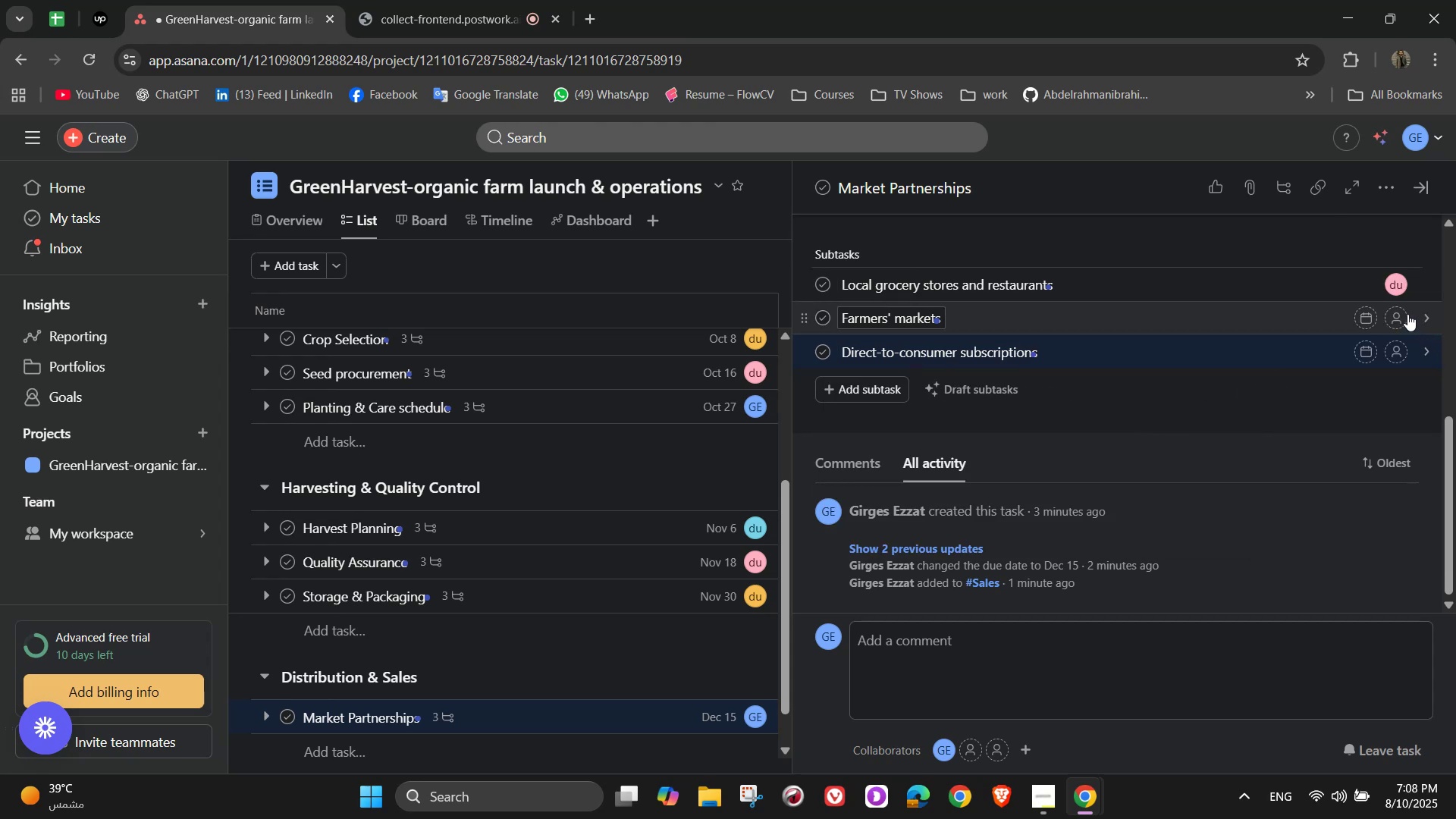 
left_click([1401, 312])
 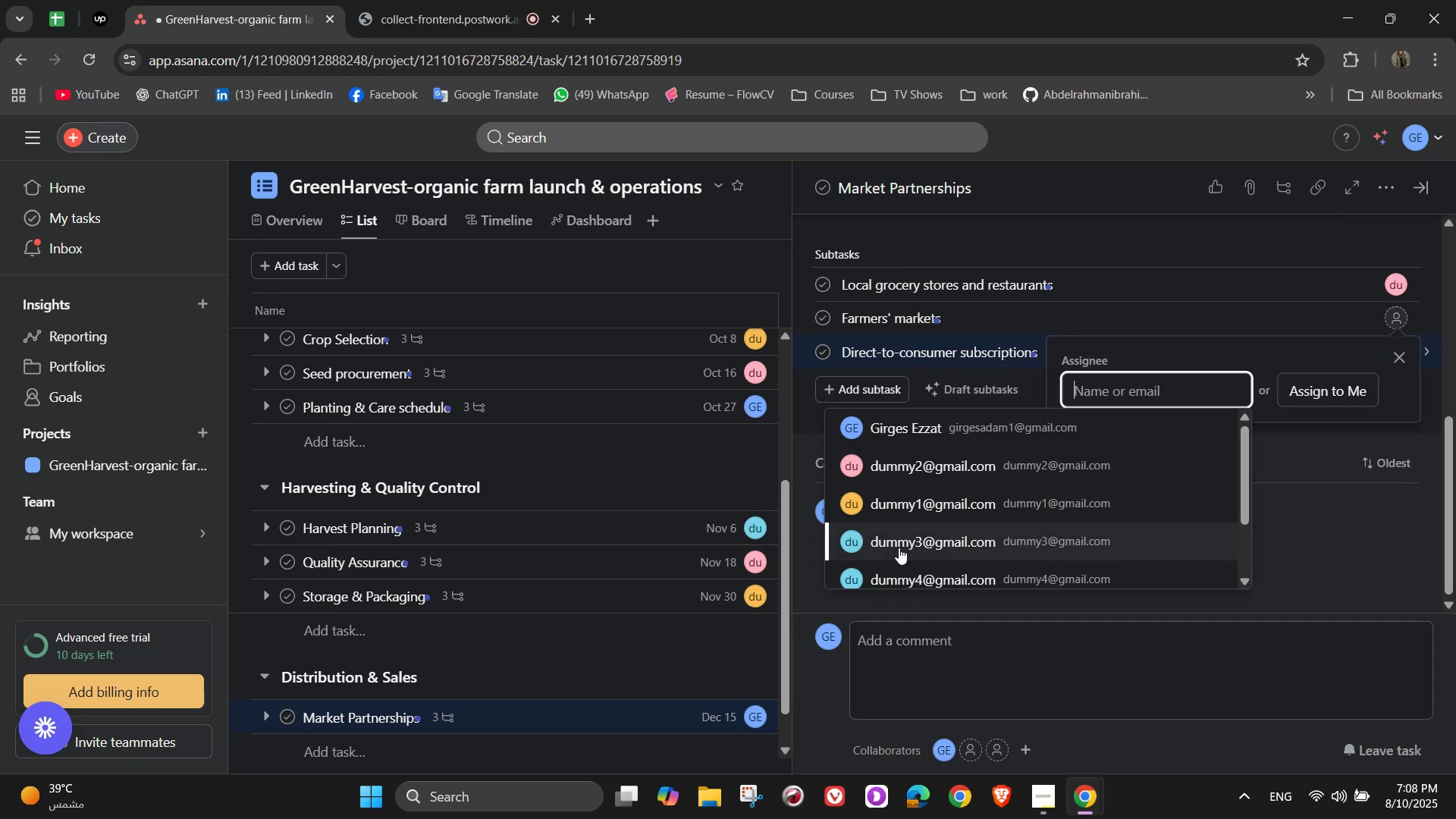 
left_click([899, 548])
 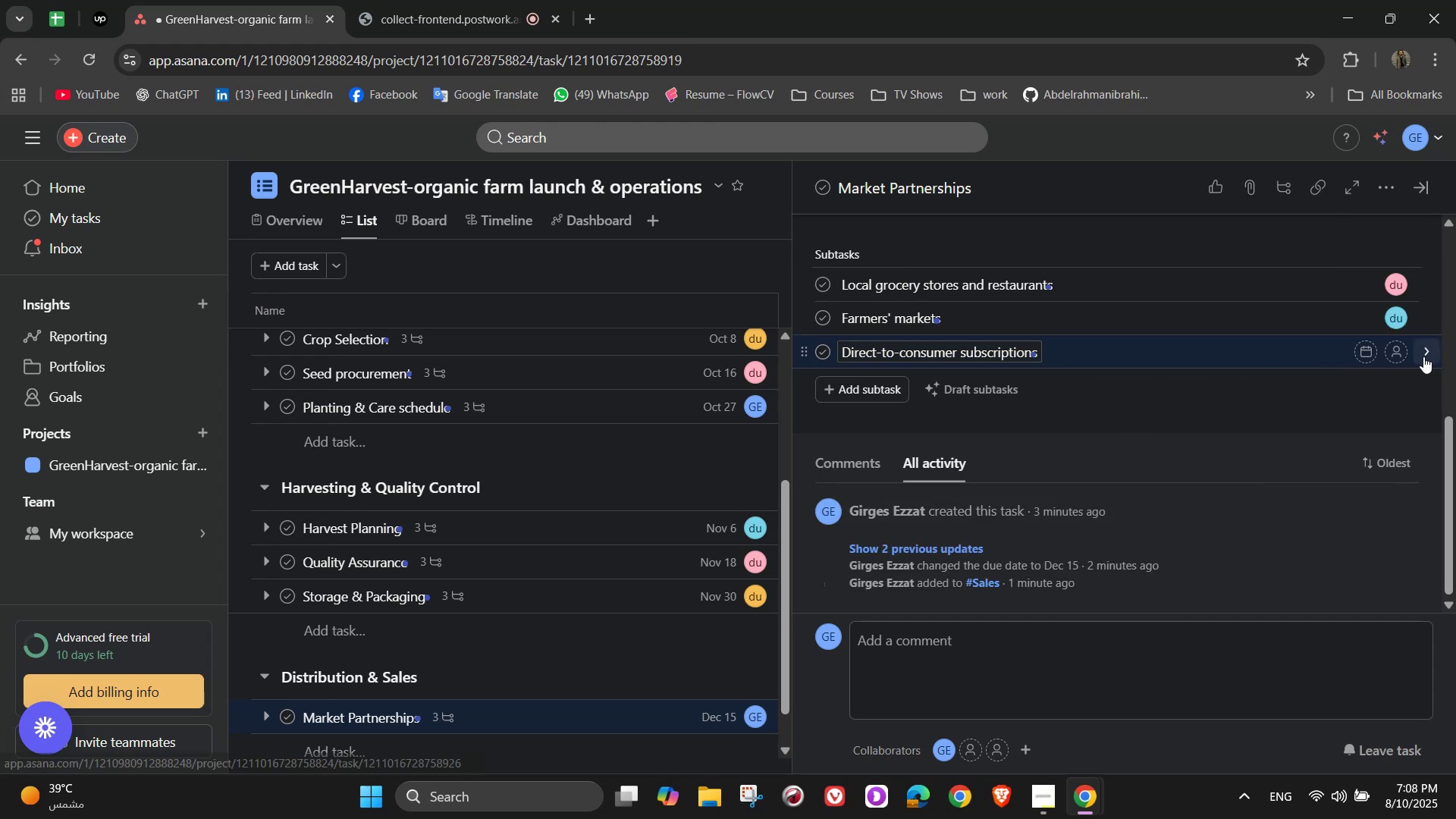 
left_click([1406, 352])
 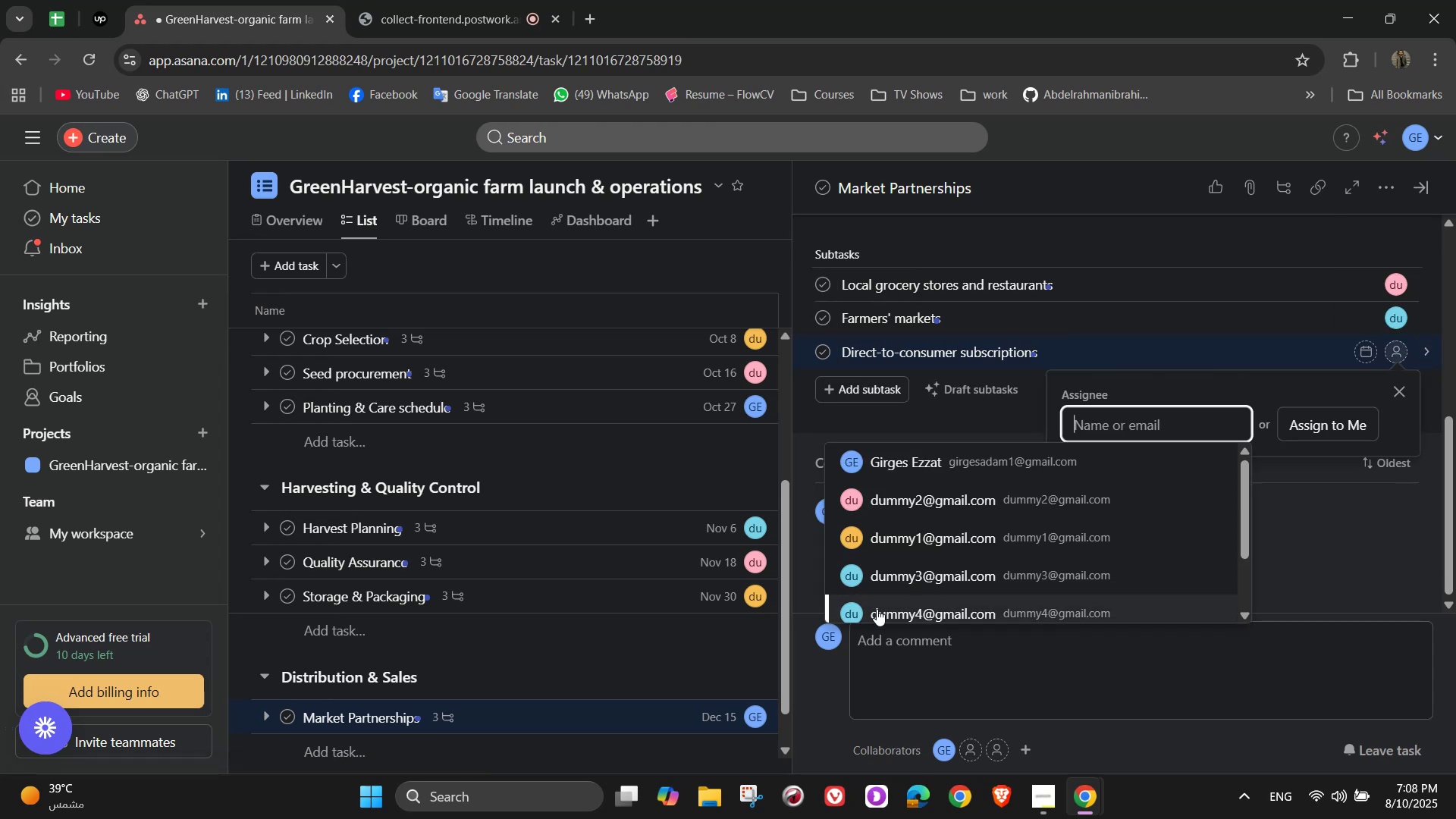 
left_click([890, 609])
 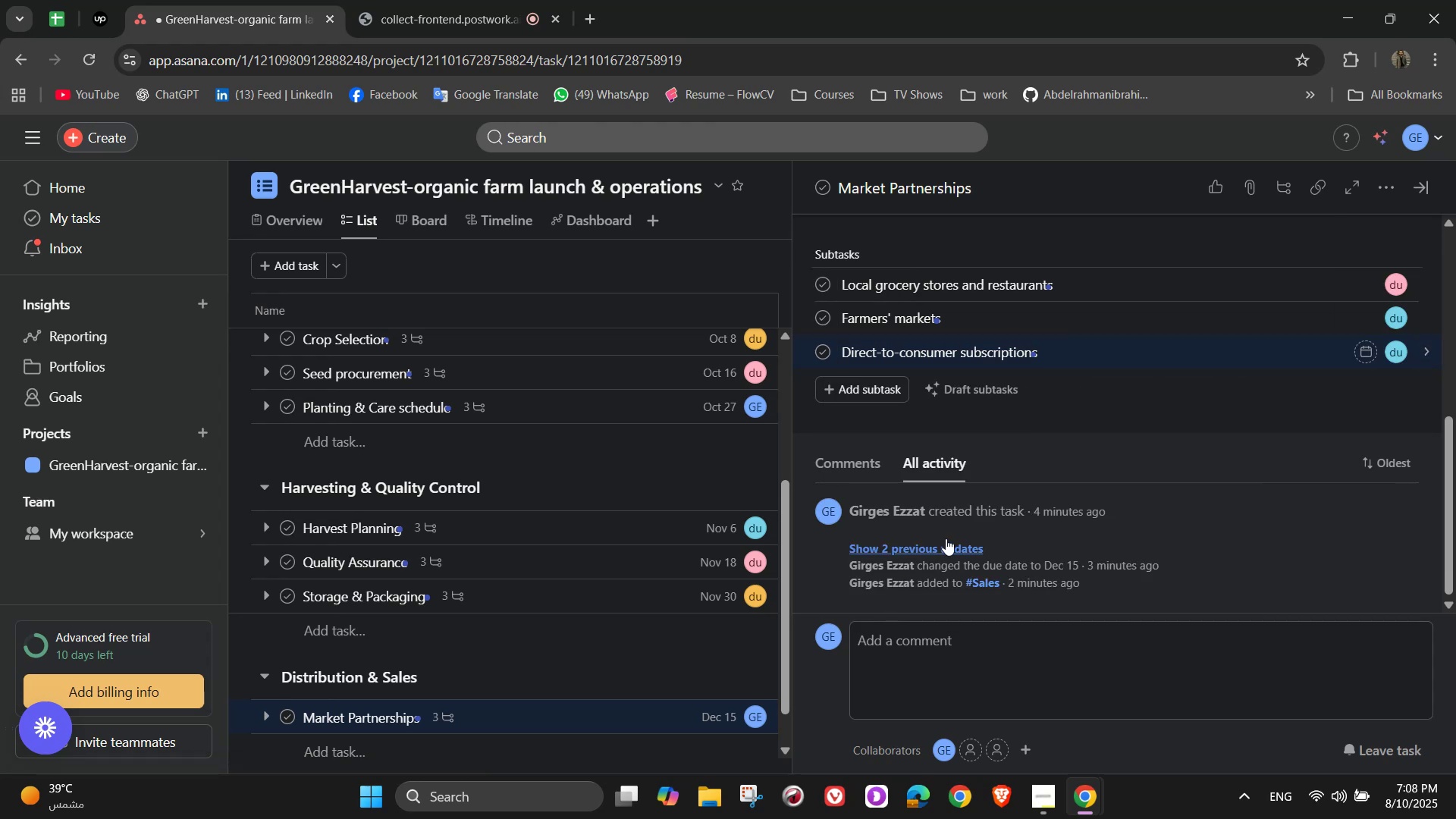 
scroll: coordinate [1192, 417], scroll_direction: up, amount: 7.0
 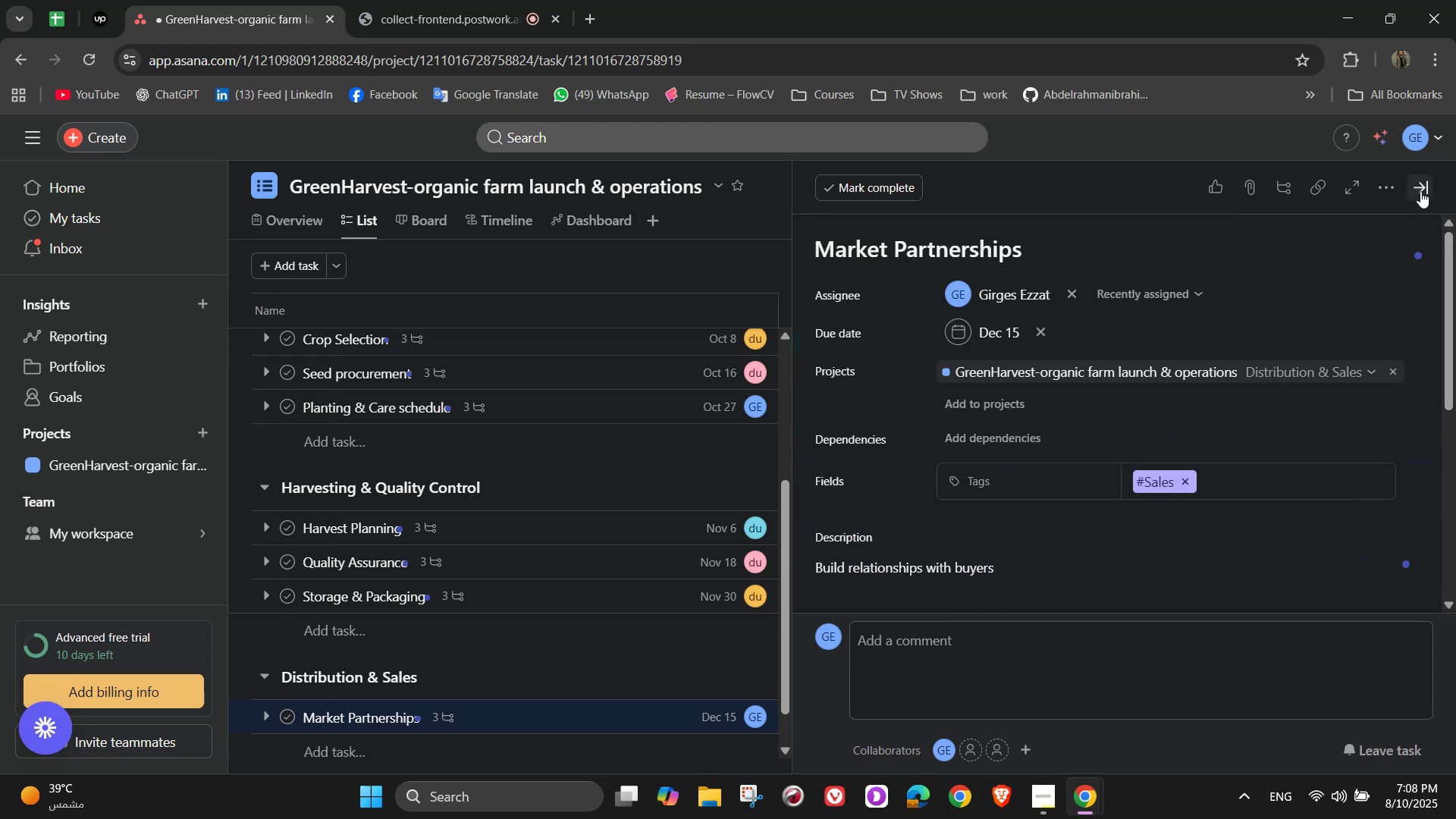 
left_click([1423, 191])
 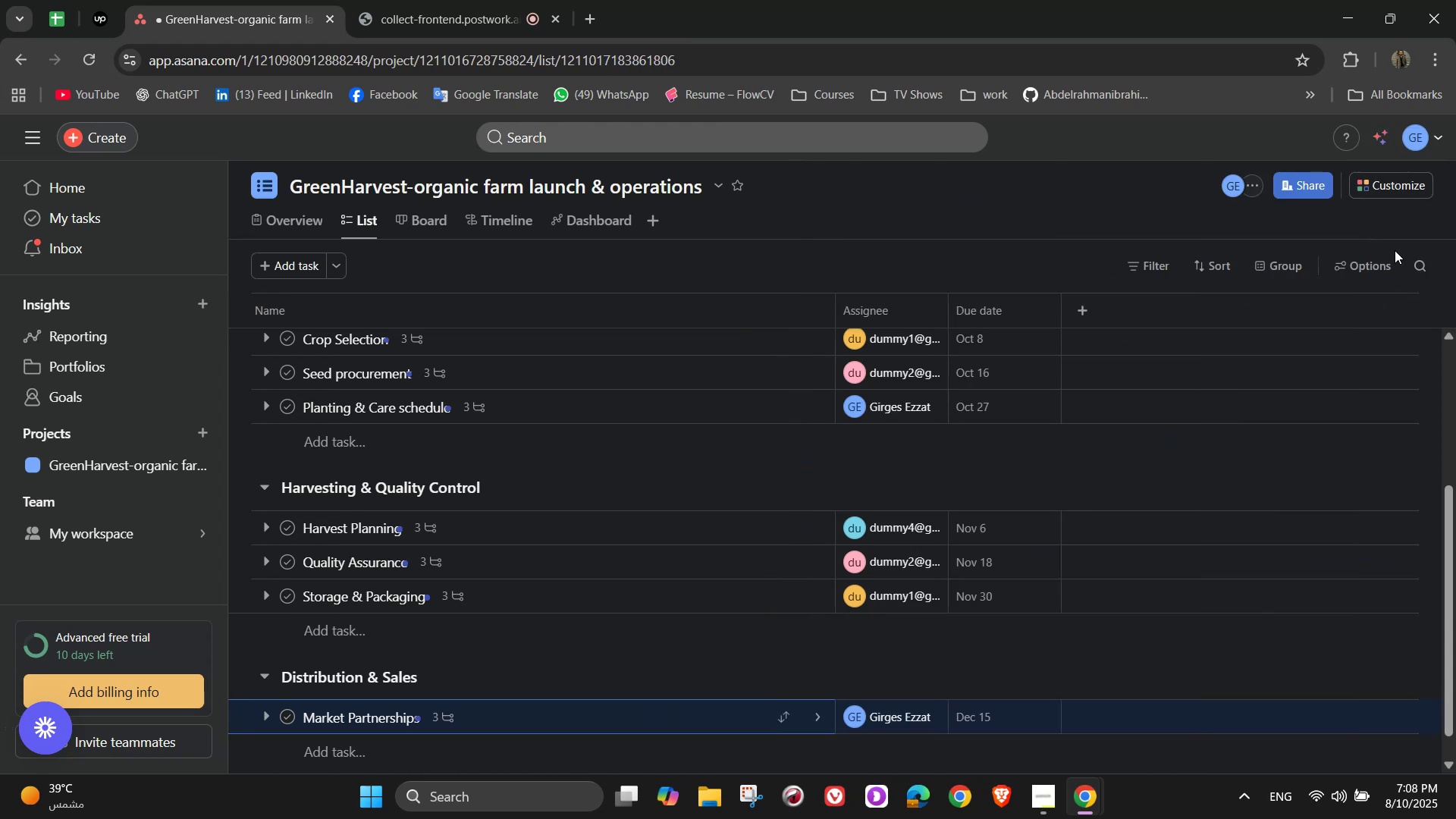 
scroll: coordinate [1202, 508], scroll_direction: down, amount: 2.0
 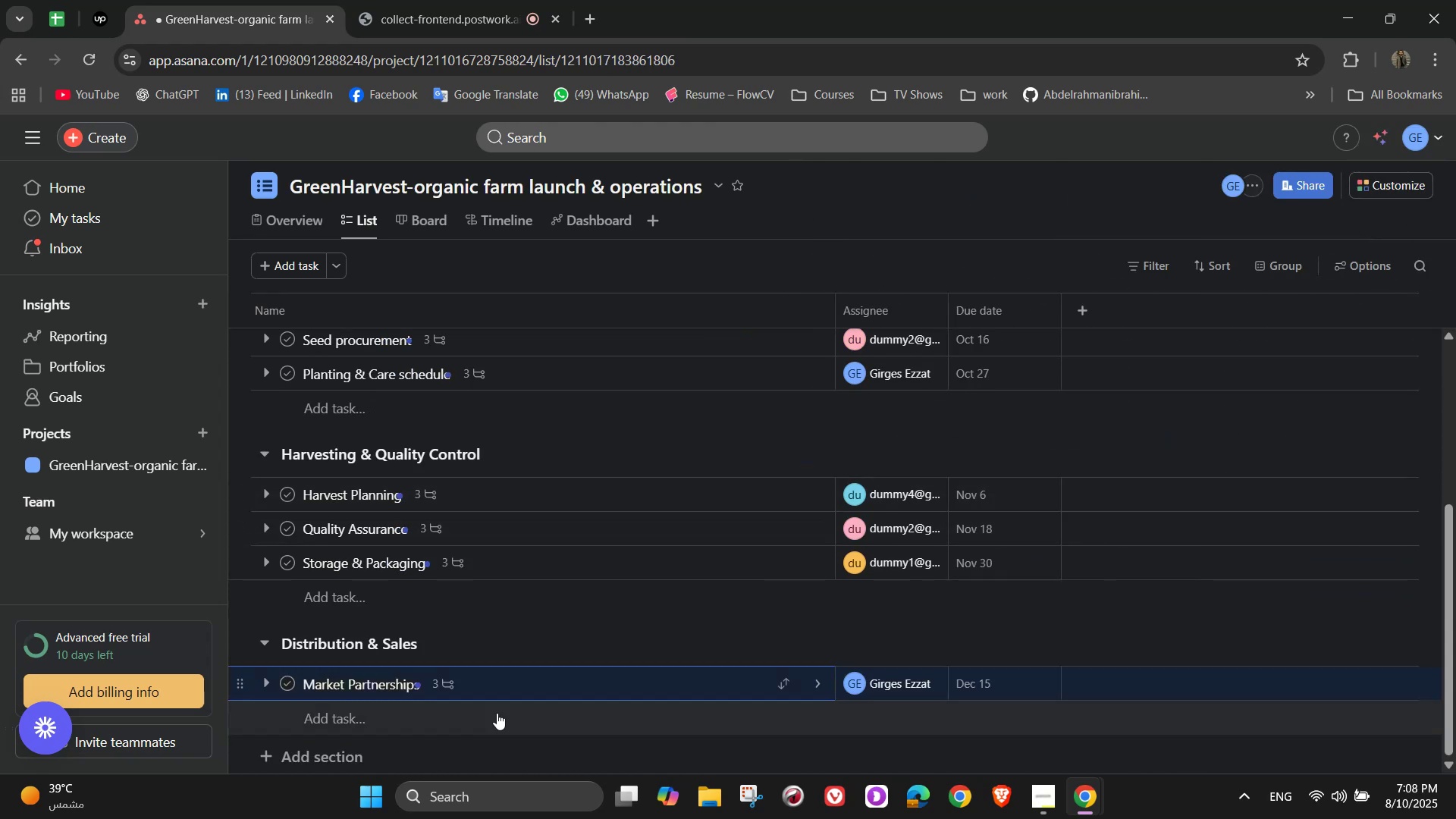 
left_click([486, 723])
 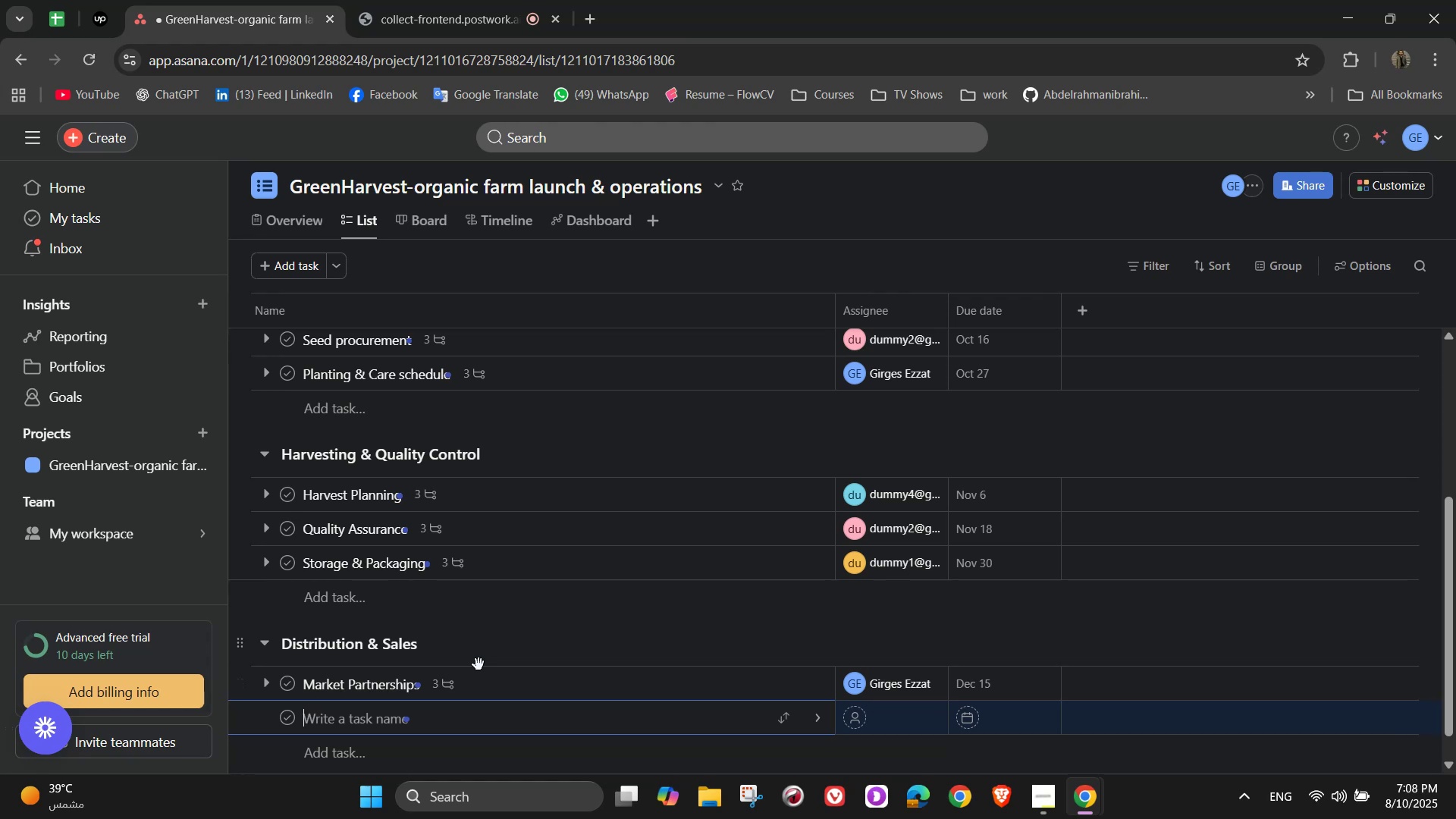 
wait(8.18)
 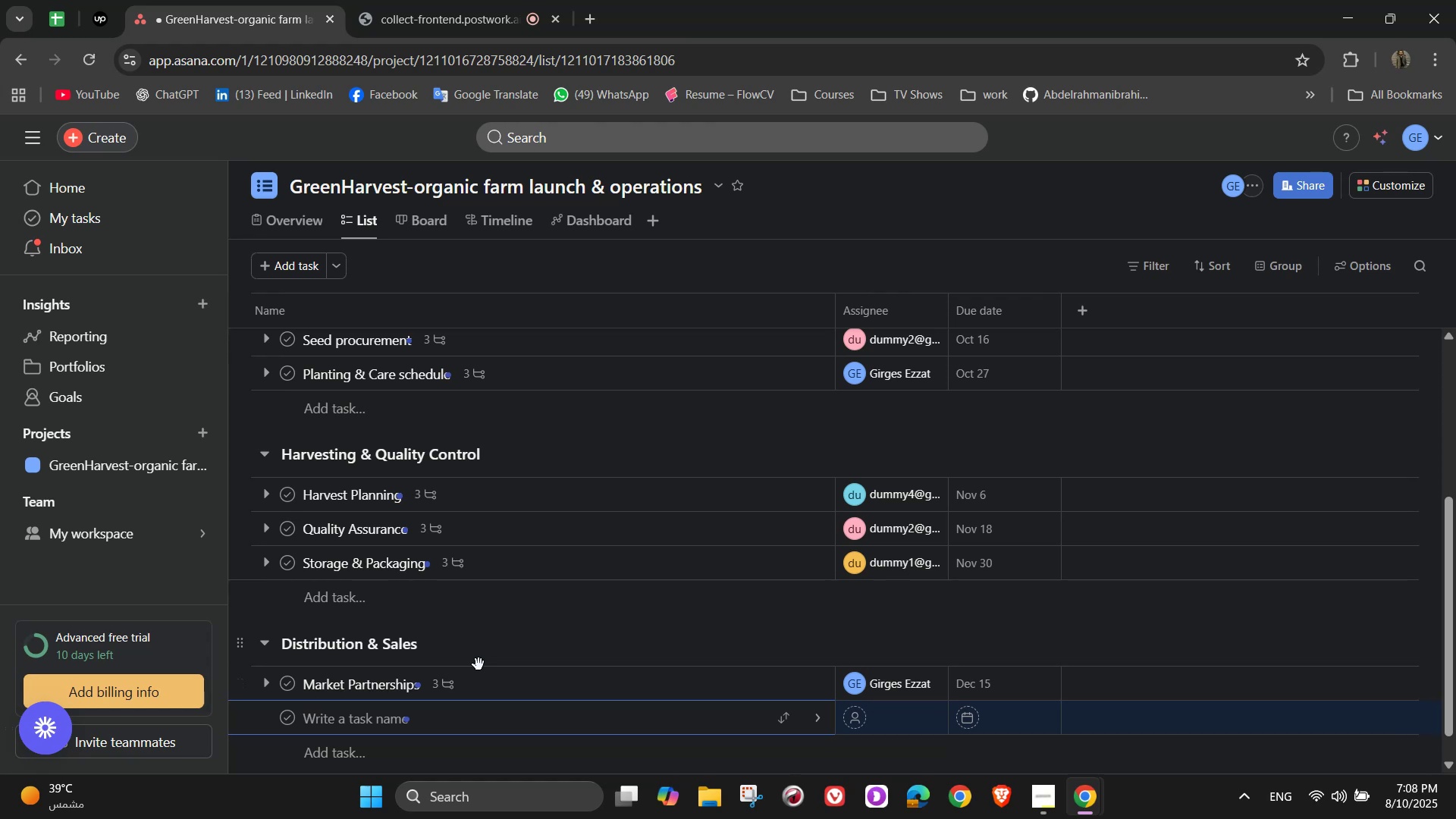 
type(Log)
 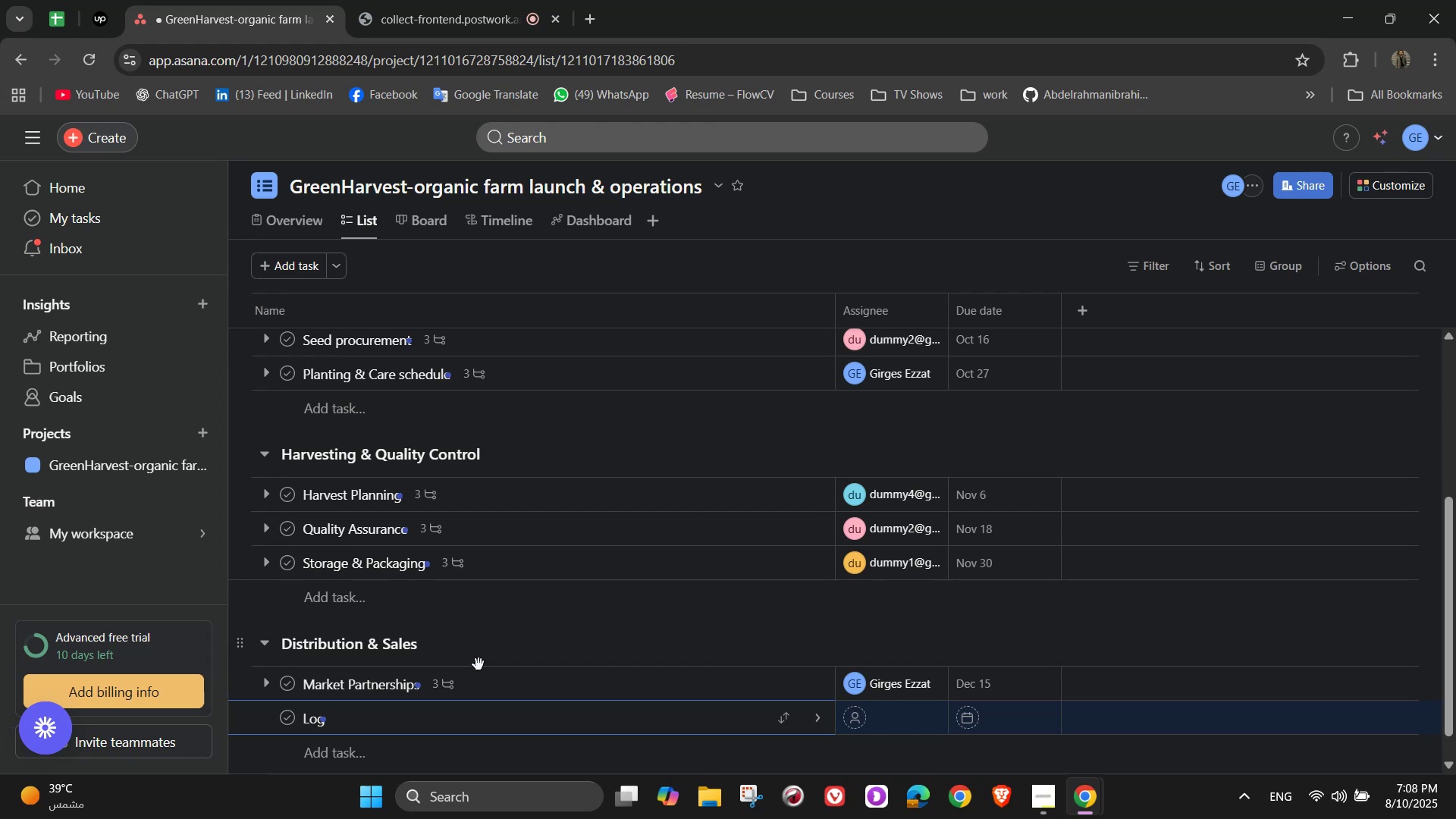 
wait(5.17)
 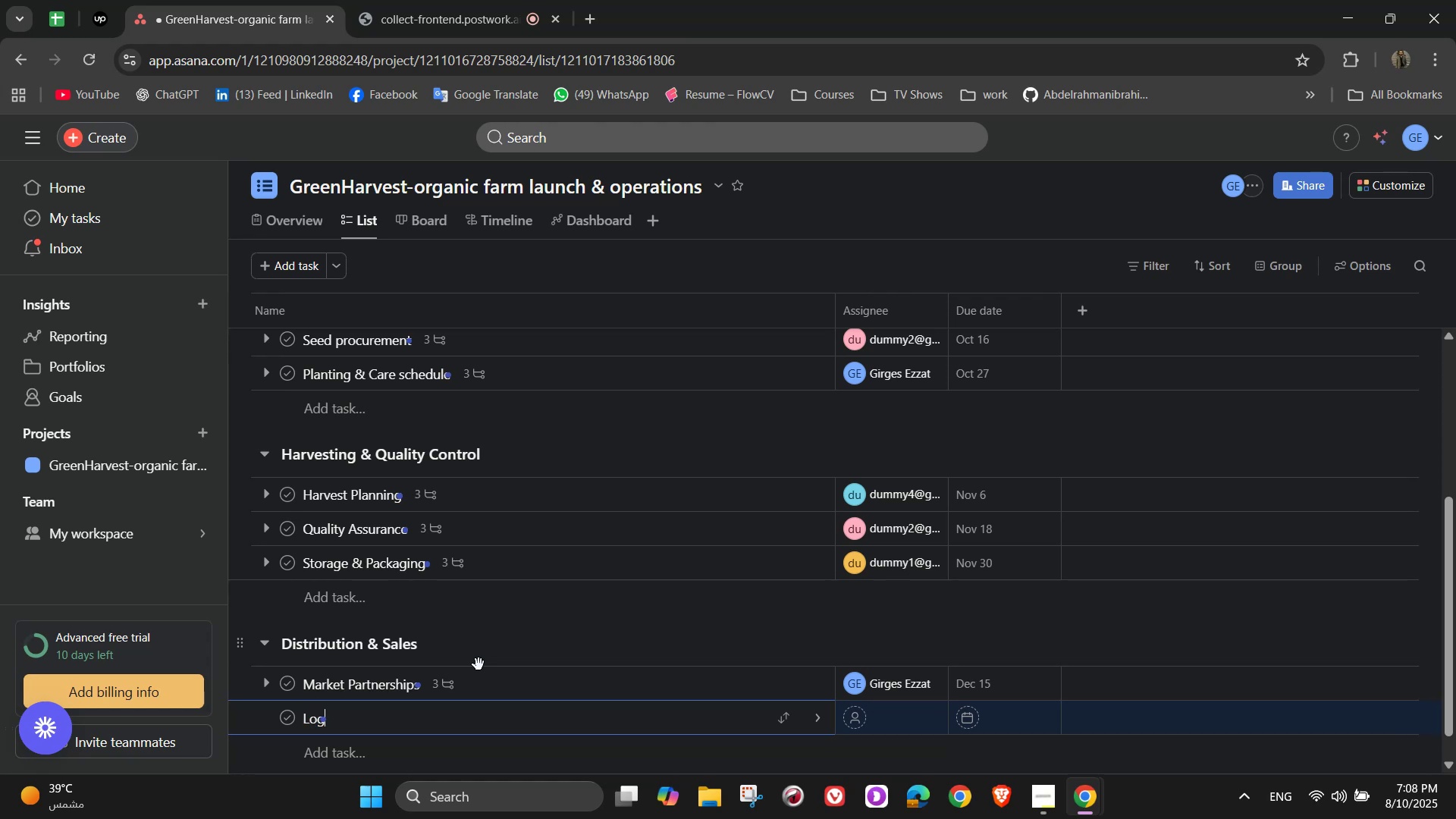 
type(istics & Delivery)
 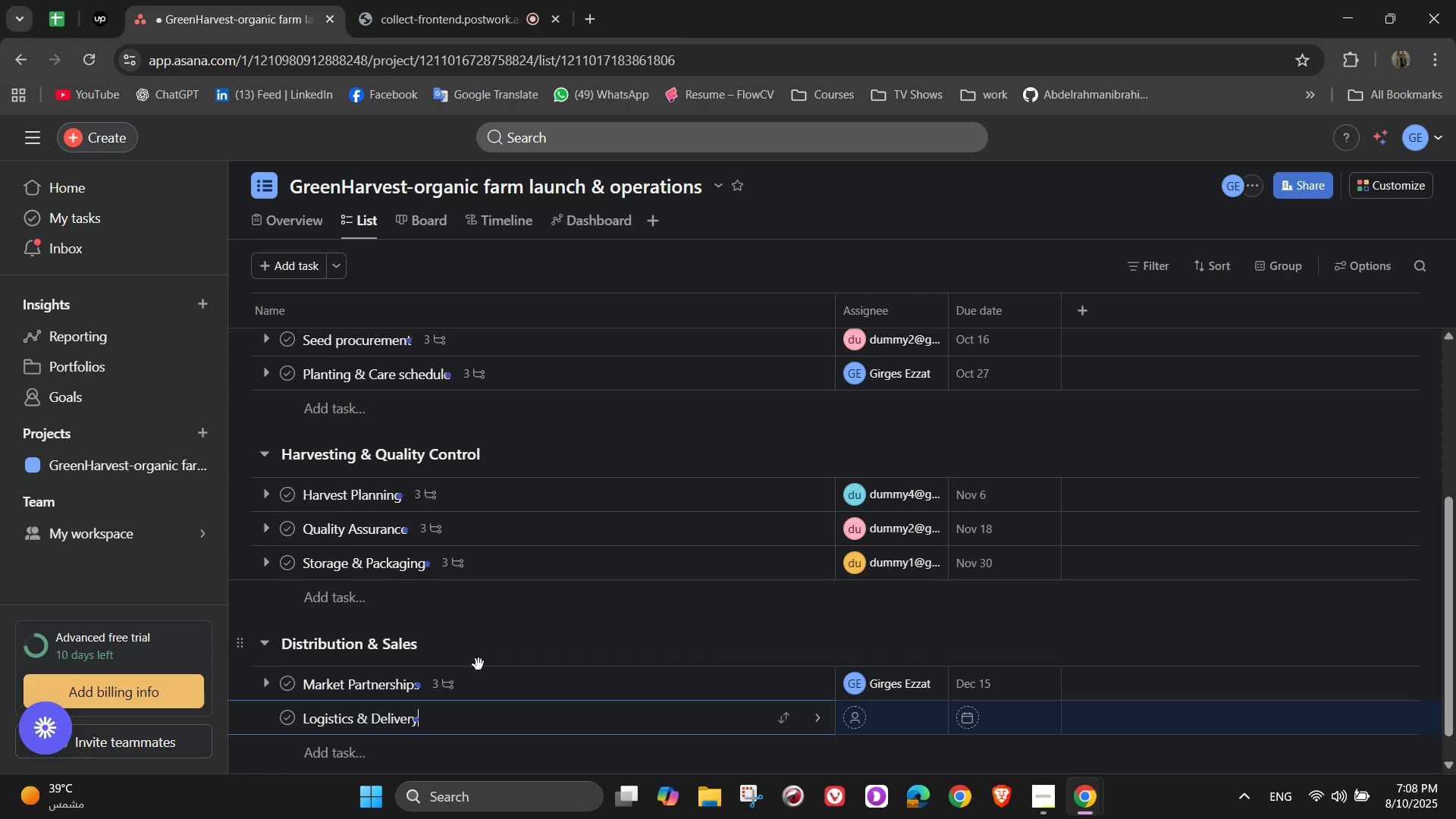 
left_click([821, 713])
 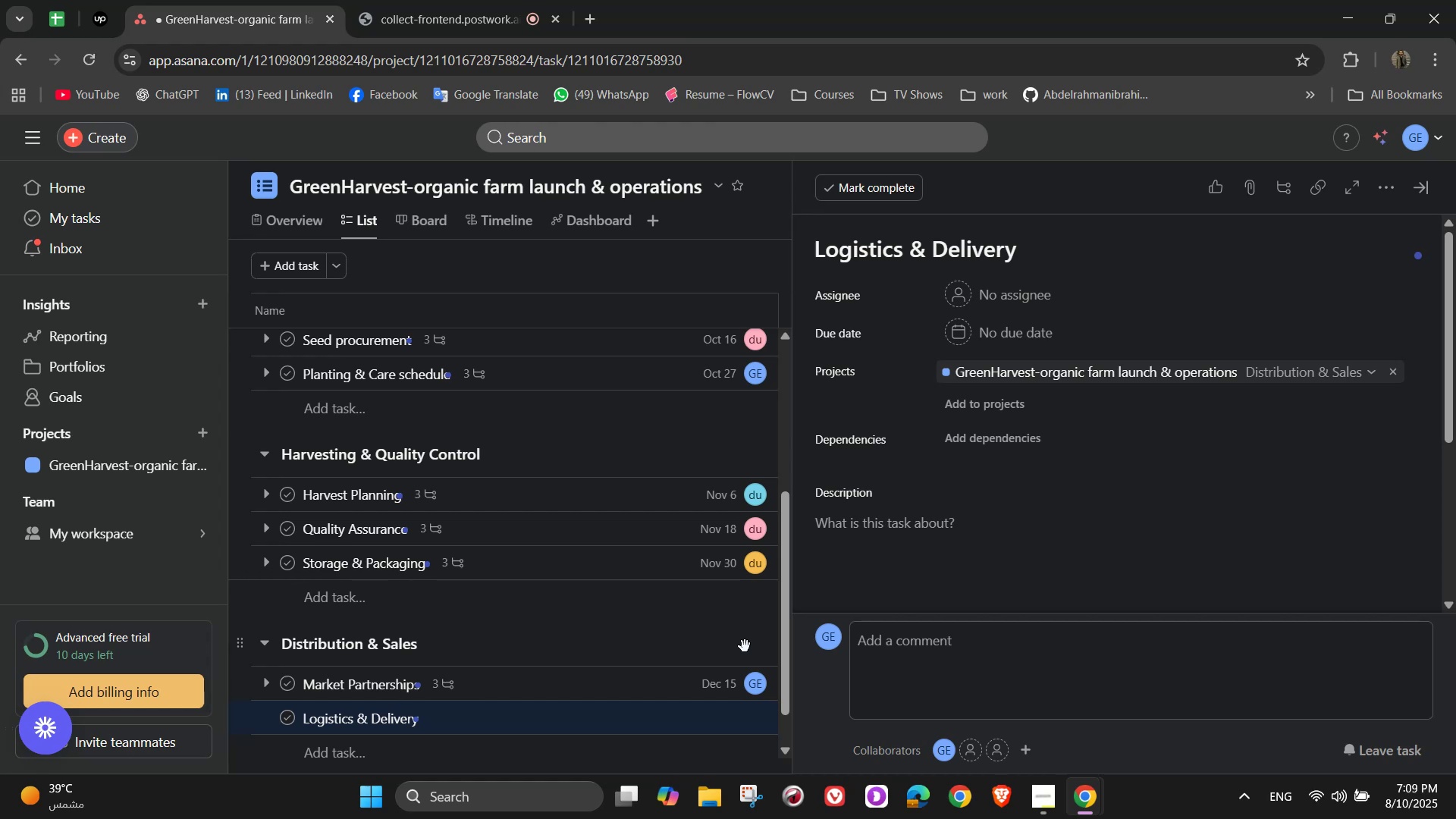 
wait(19.19)
 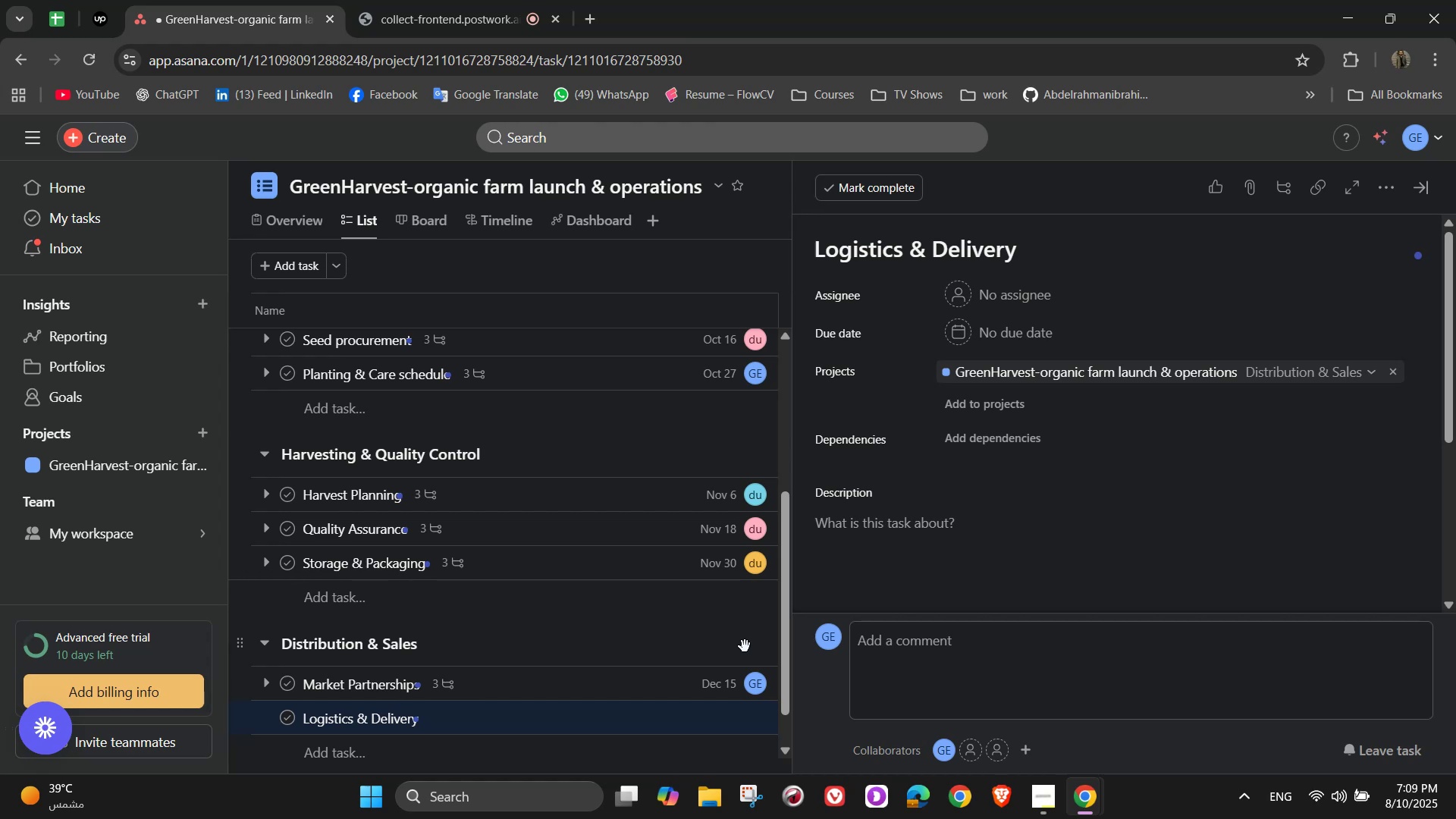 
left_click([1024, 295])
 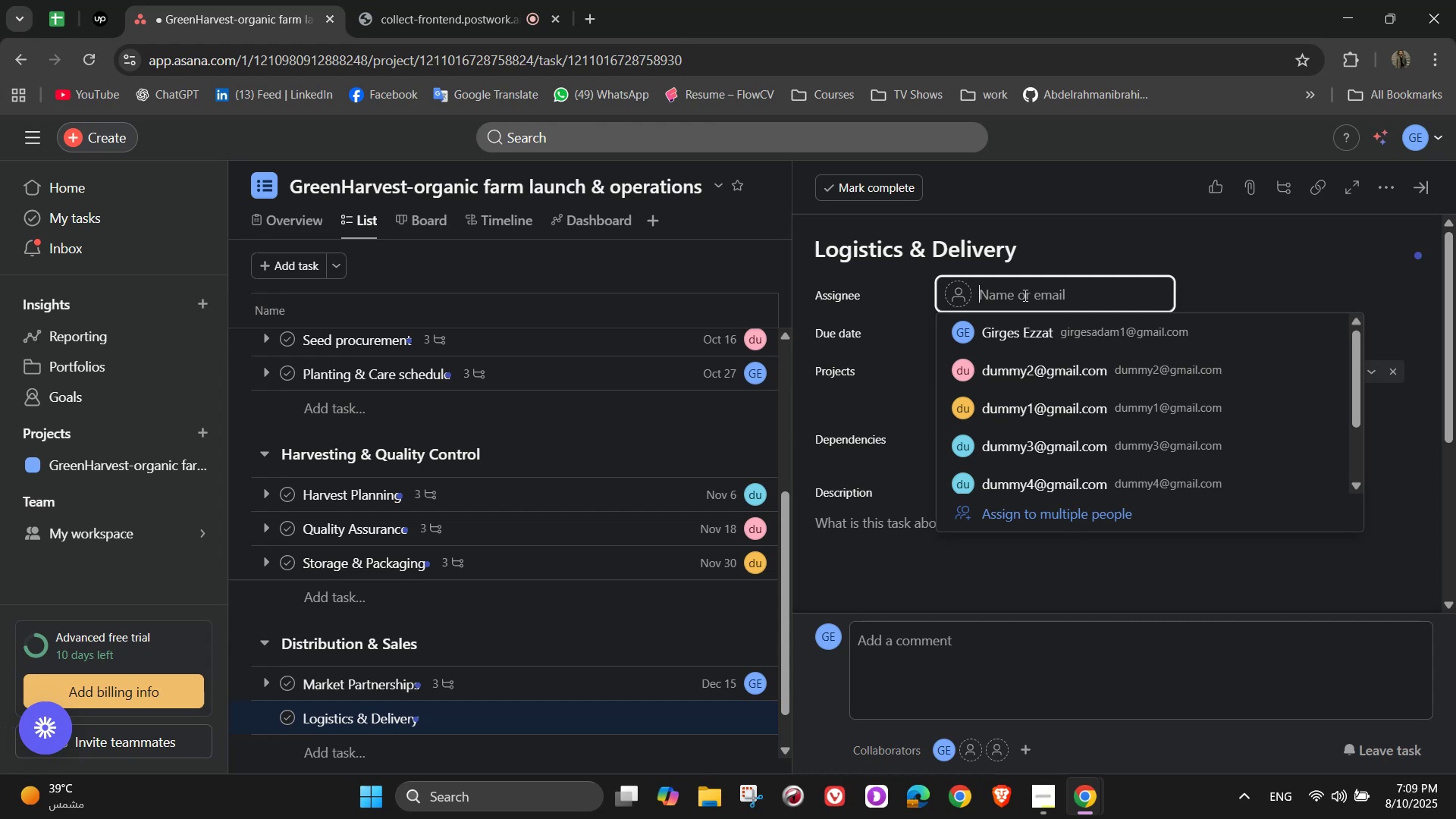 
wait(8.73)
 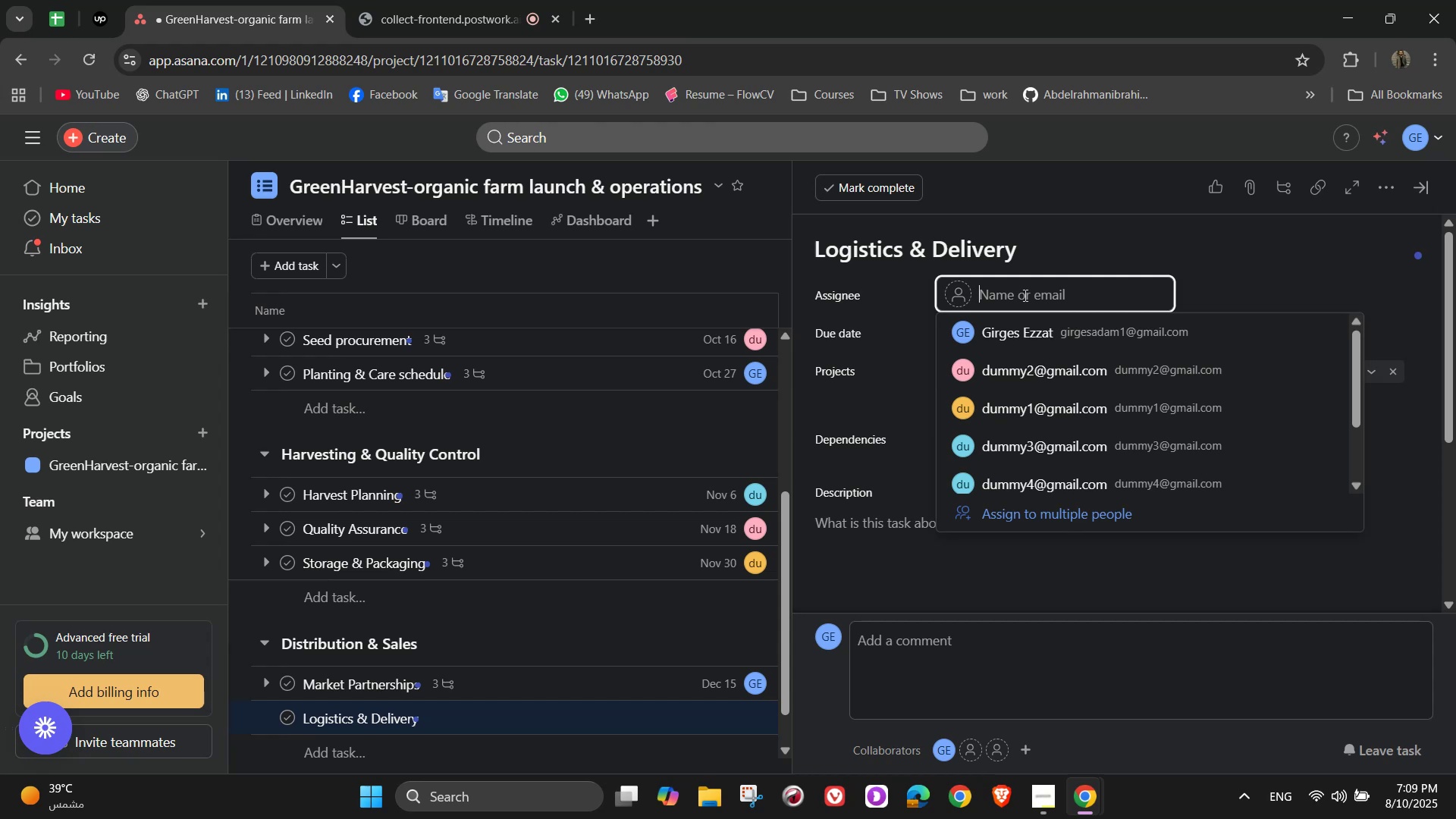 
left_click([1042, 373])
 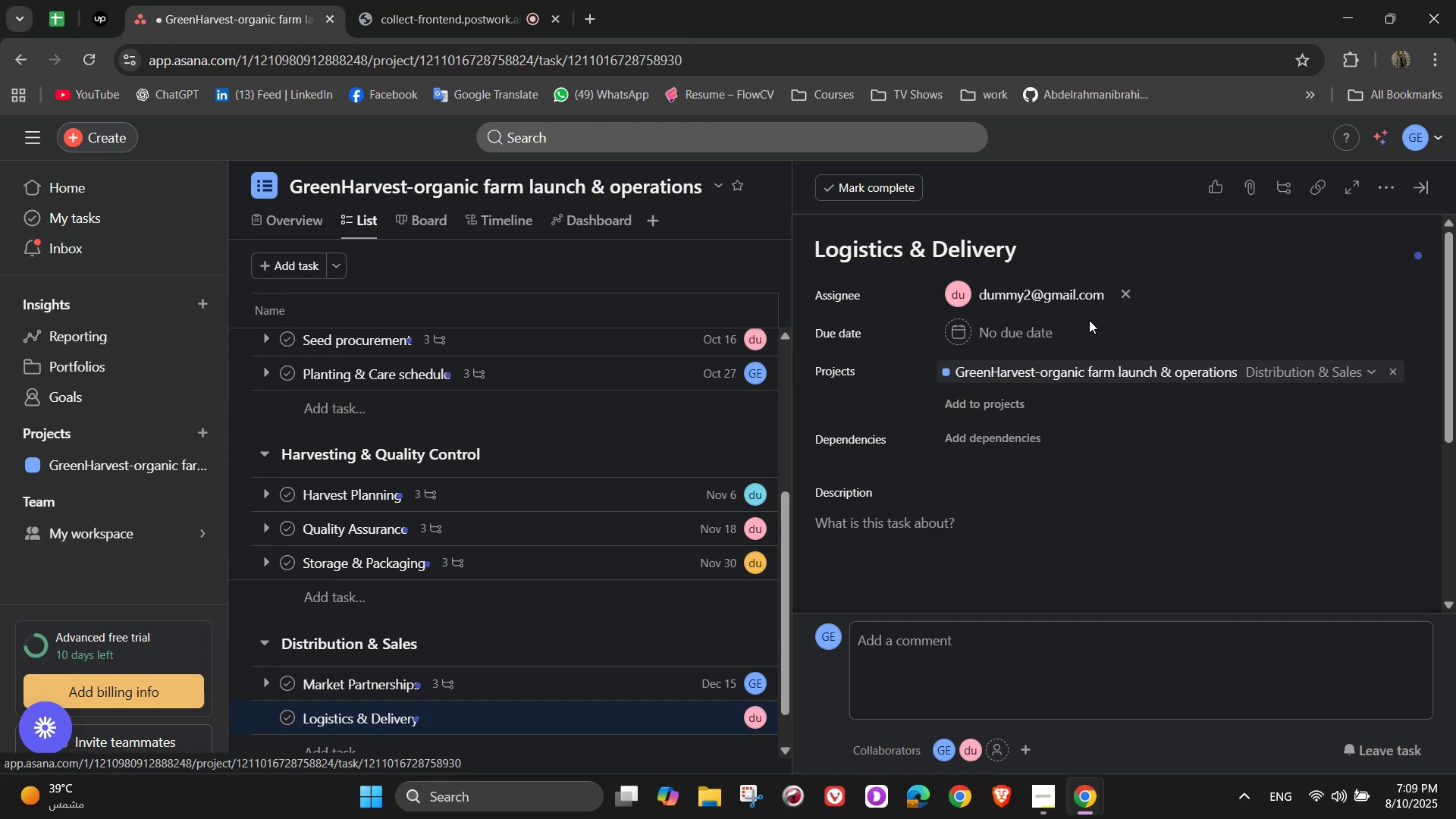 
left_click([1047, 322])
 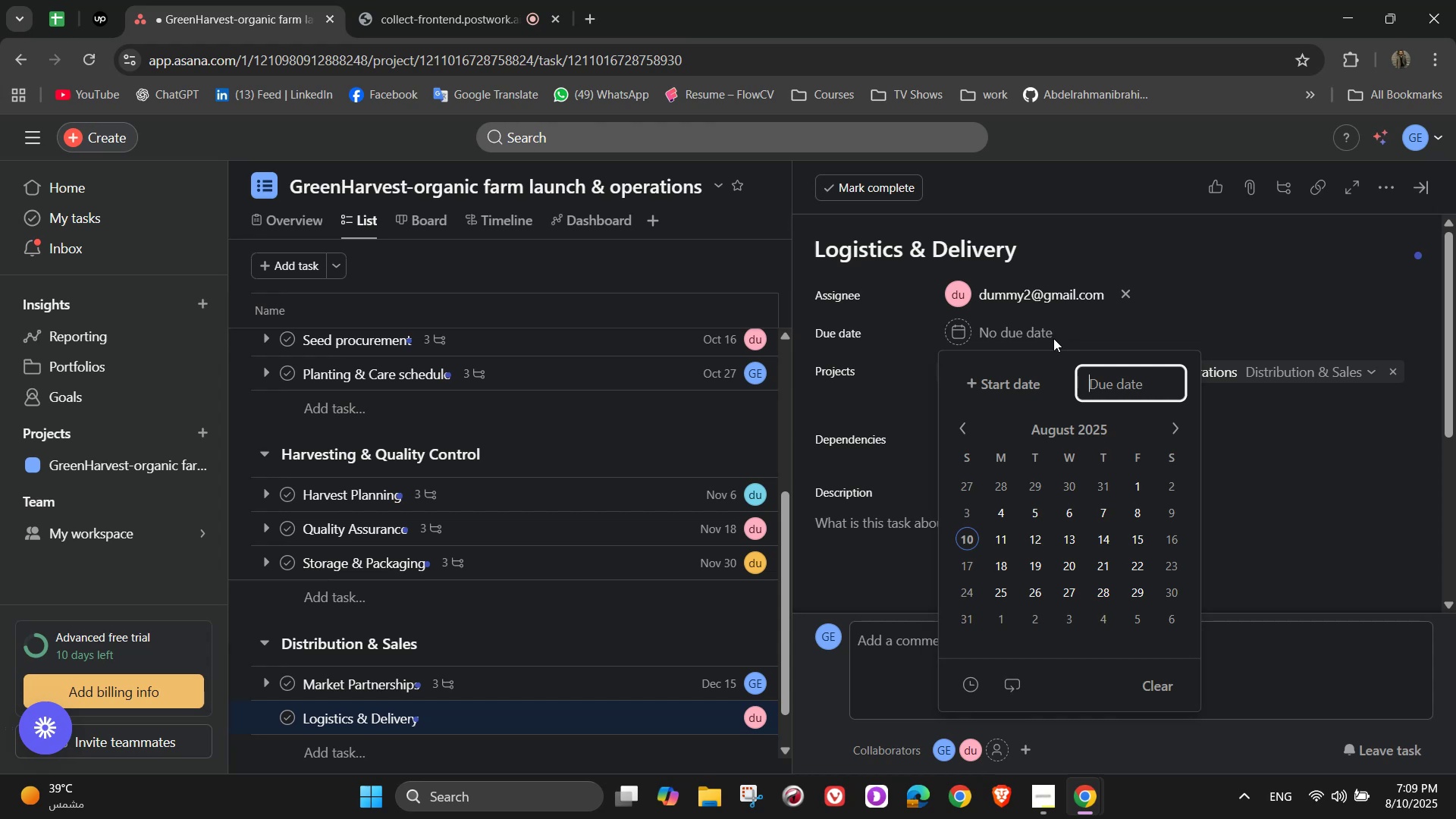 
wait(7.87)
 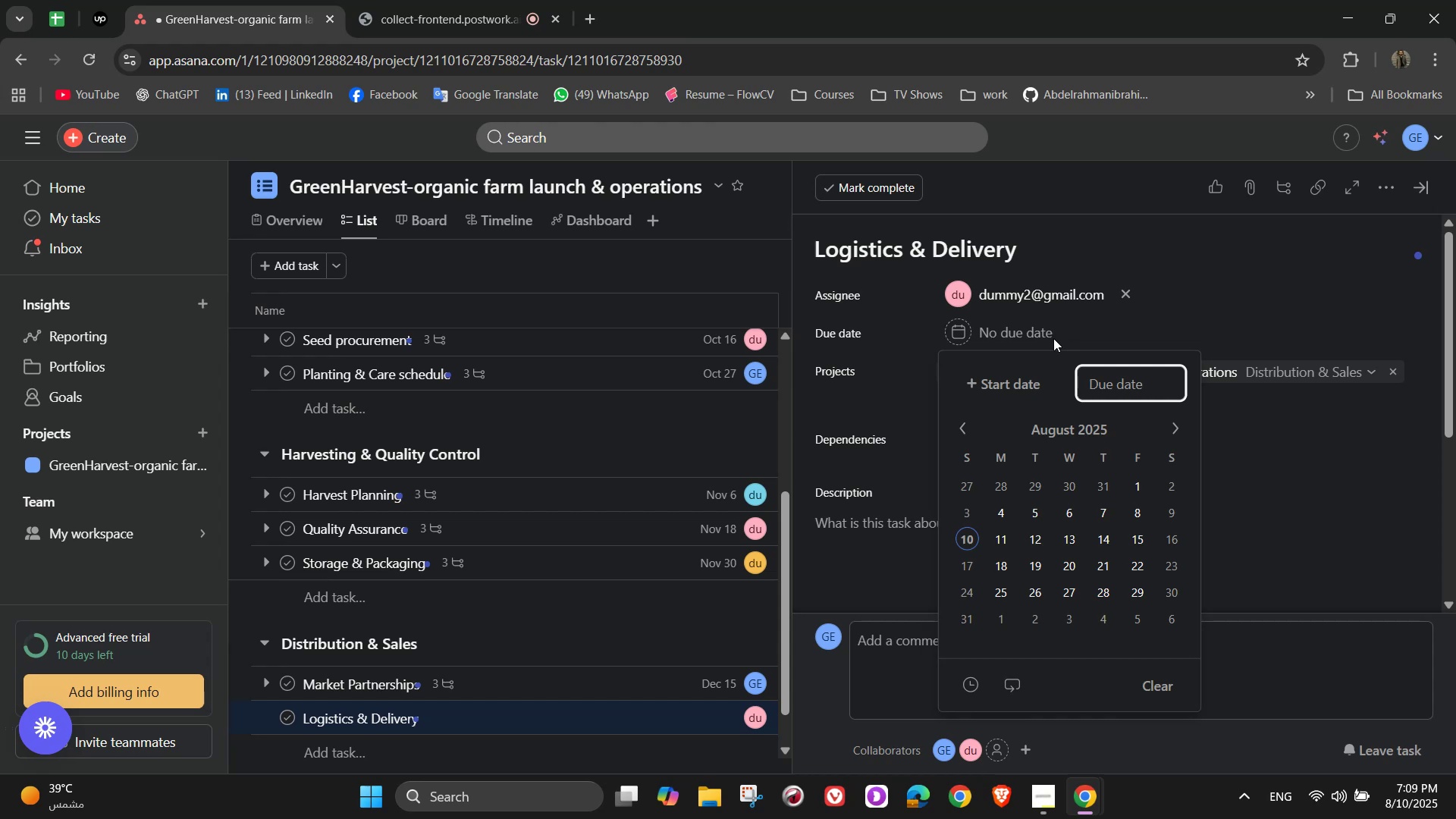 
left_click([1169, 418])
 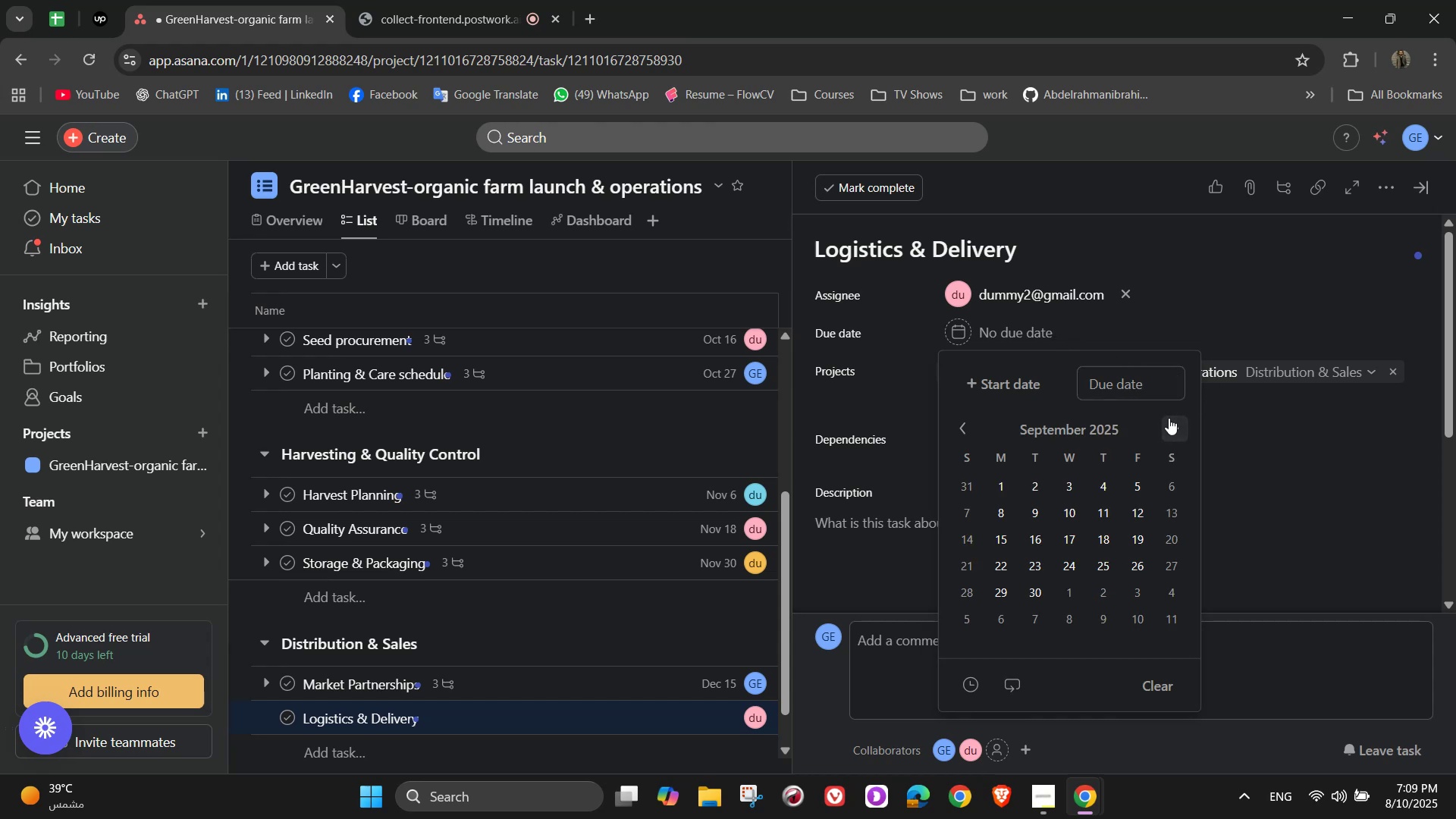 
left_click([1169, 418])
 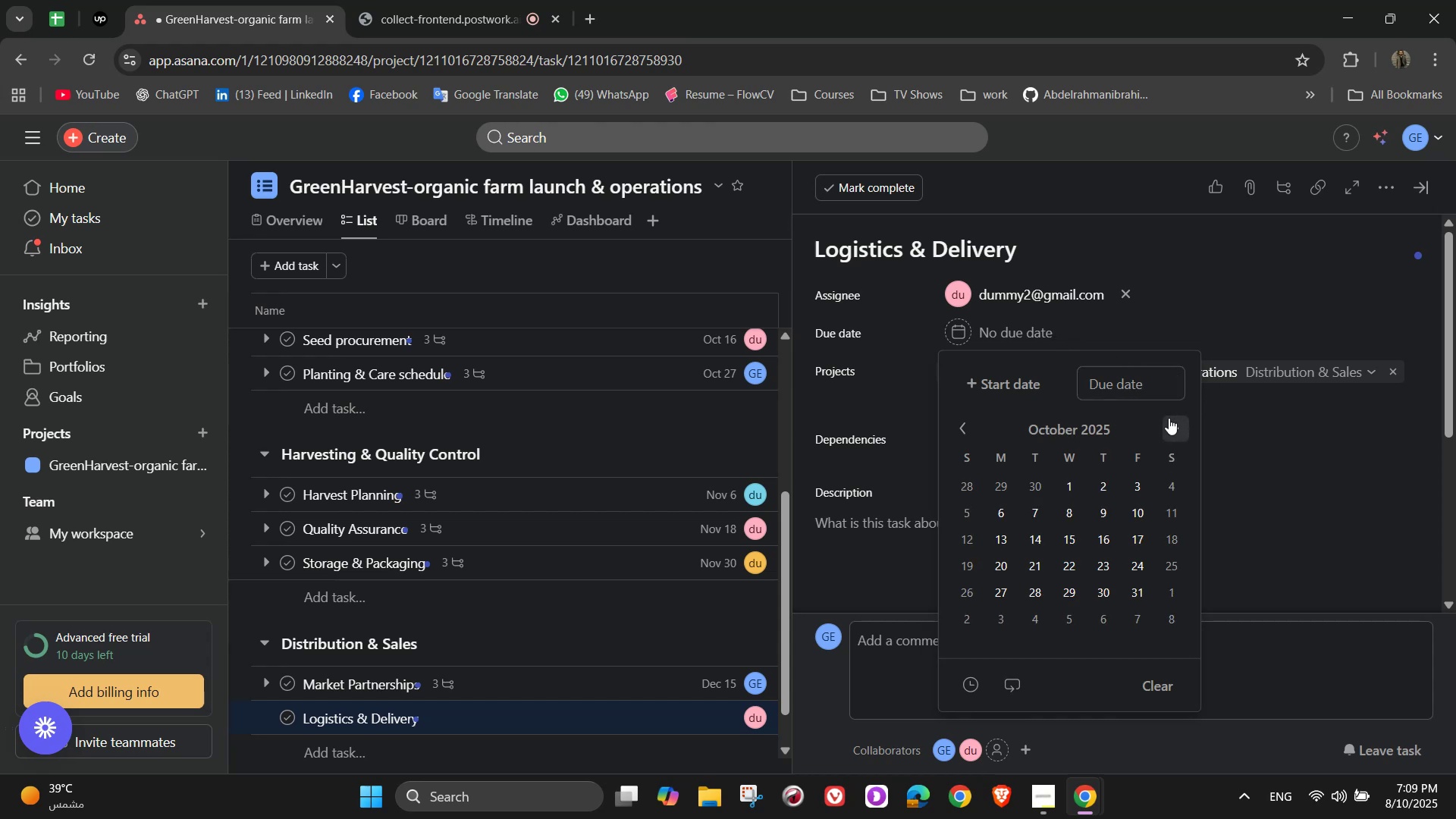 
double_click([1169, 418])
 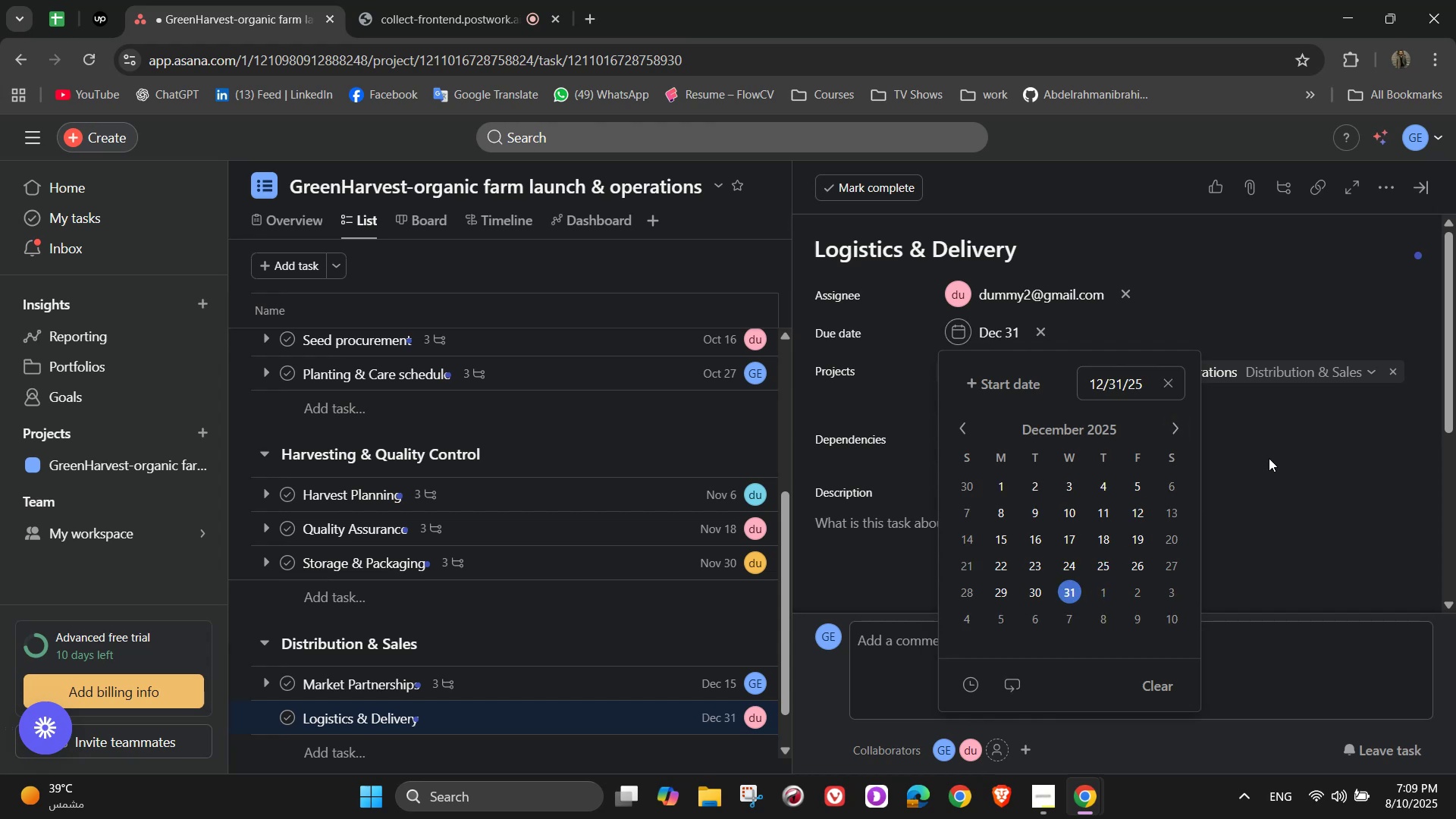 
left_click([1276, 454])
 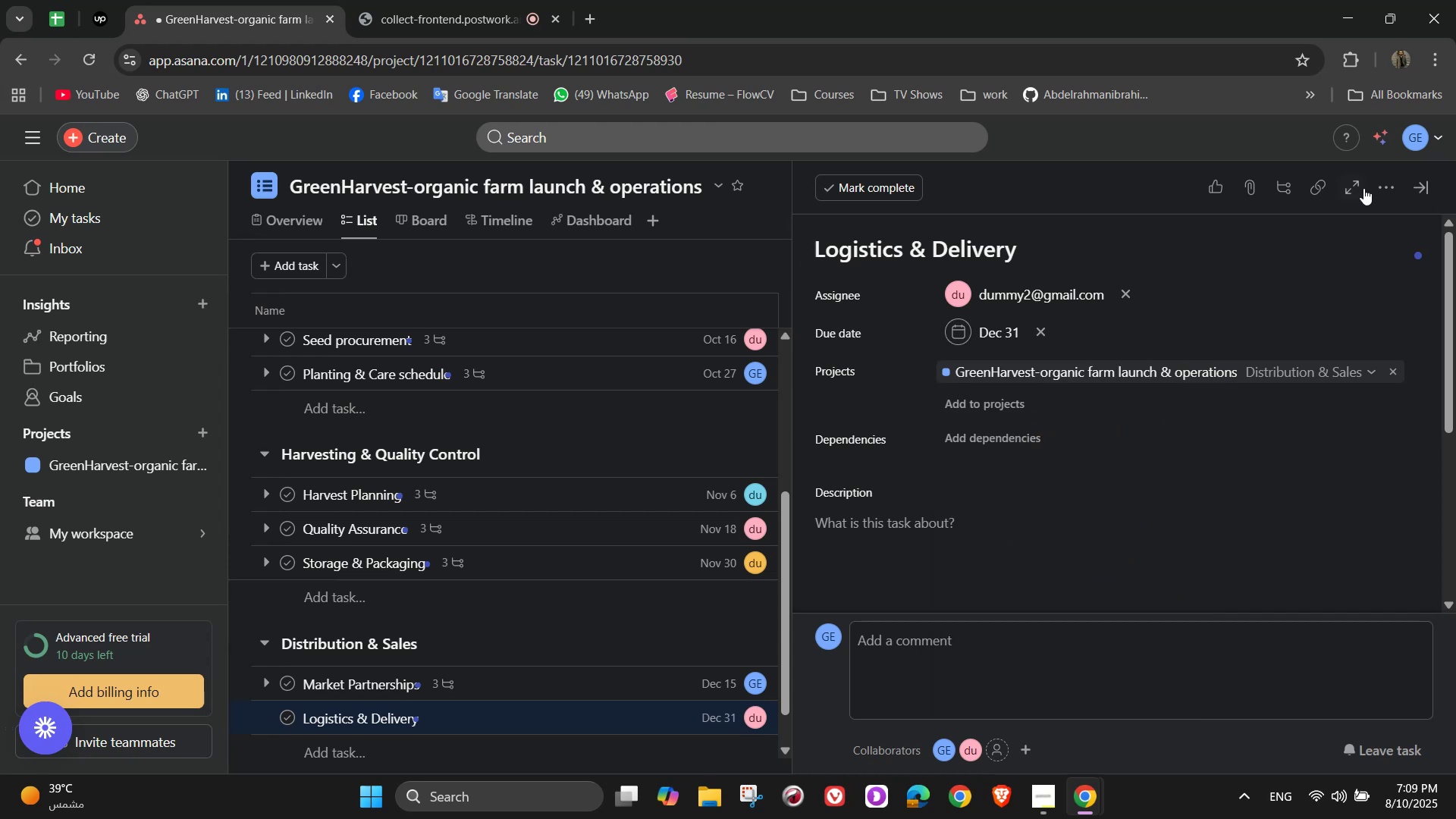 
left_click([1383, 187])
 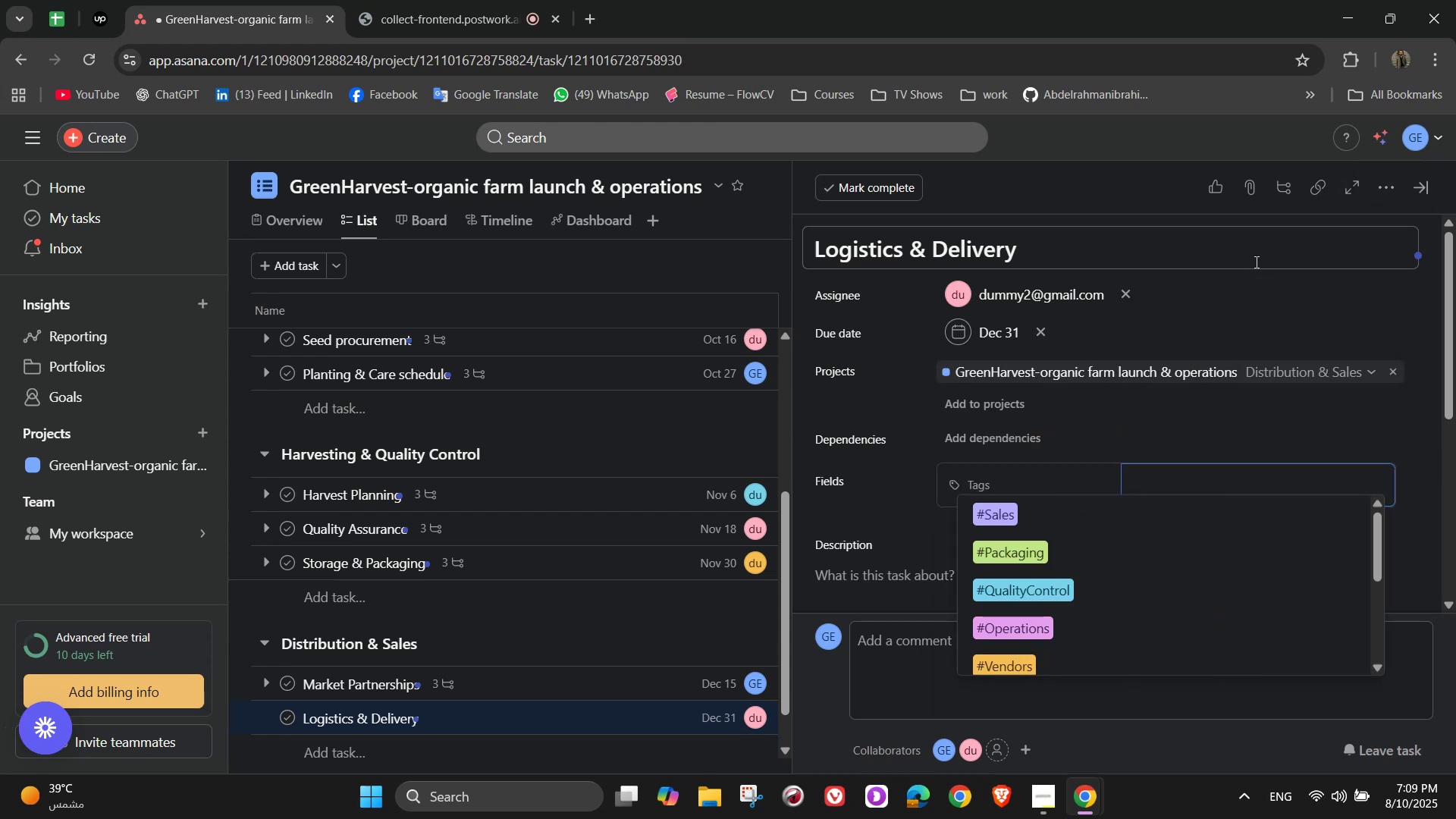 
key(O)
 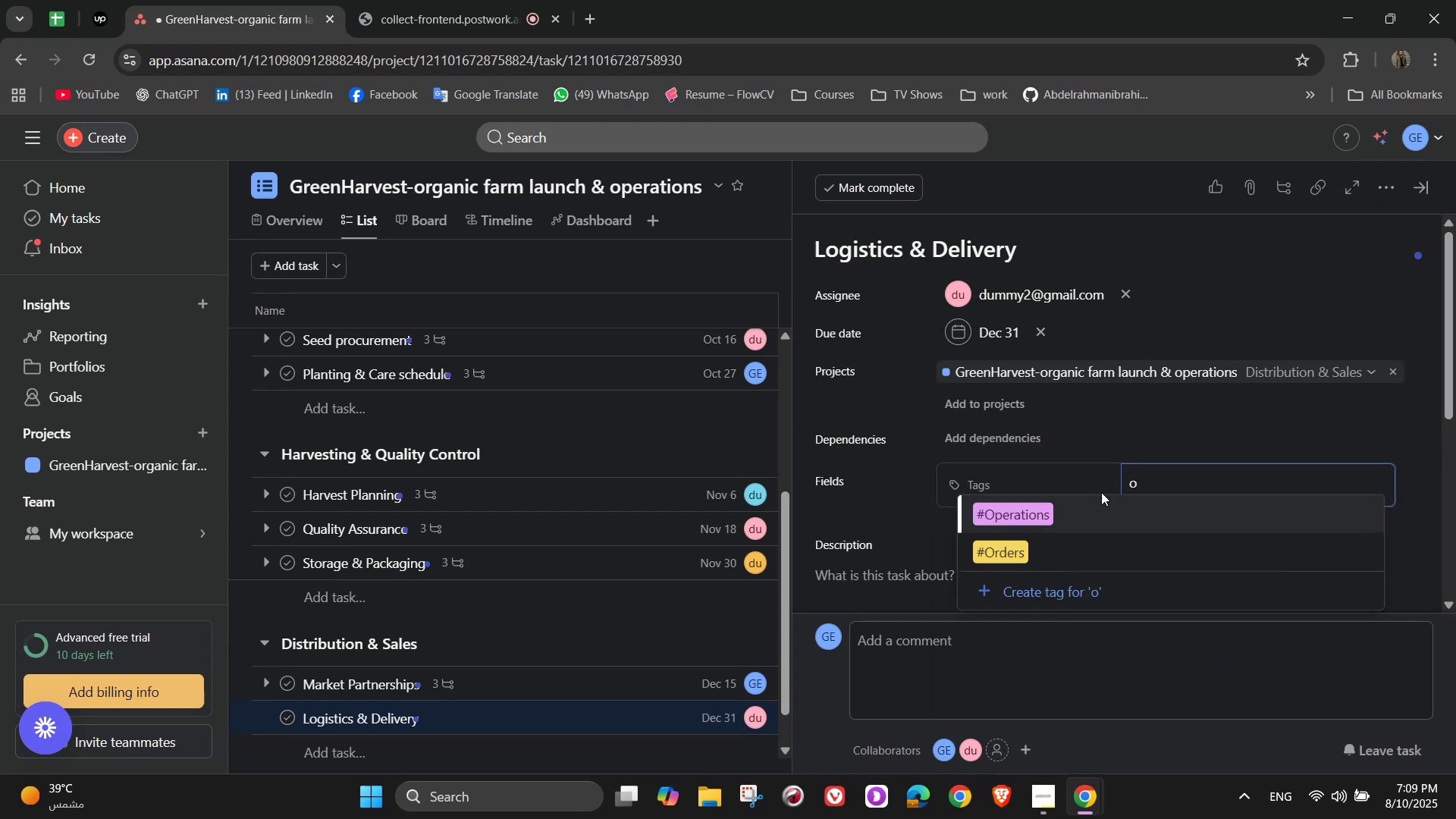 
left_click([1088, 515])
 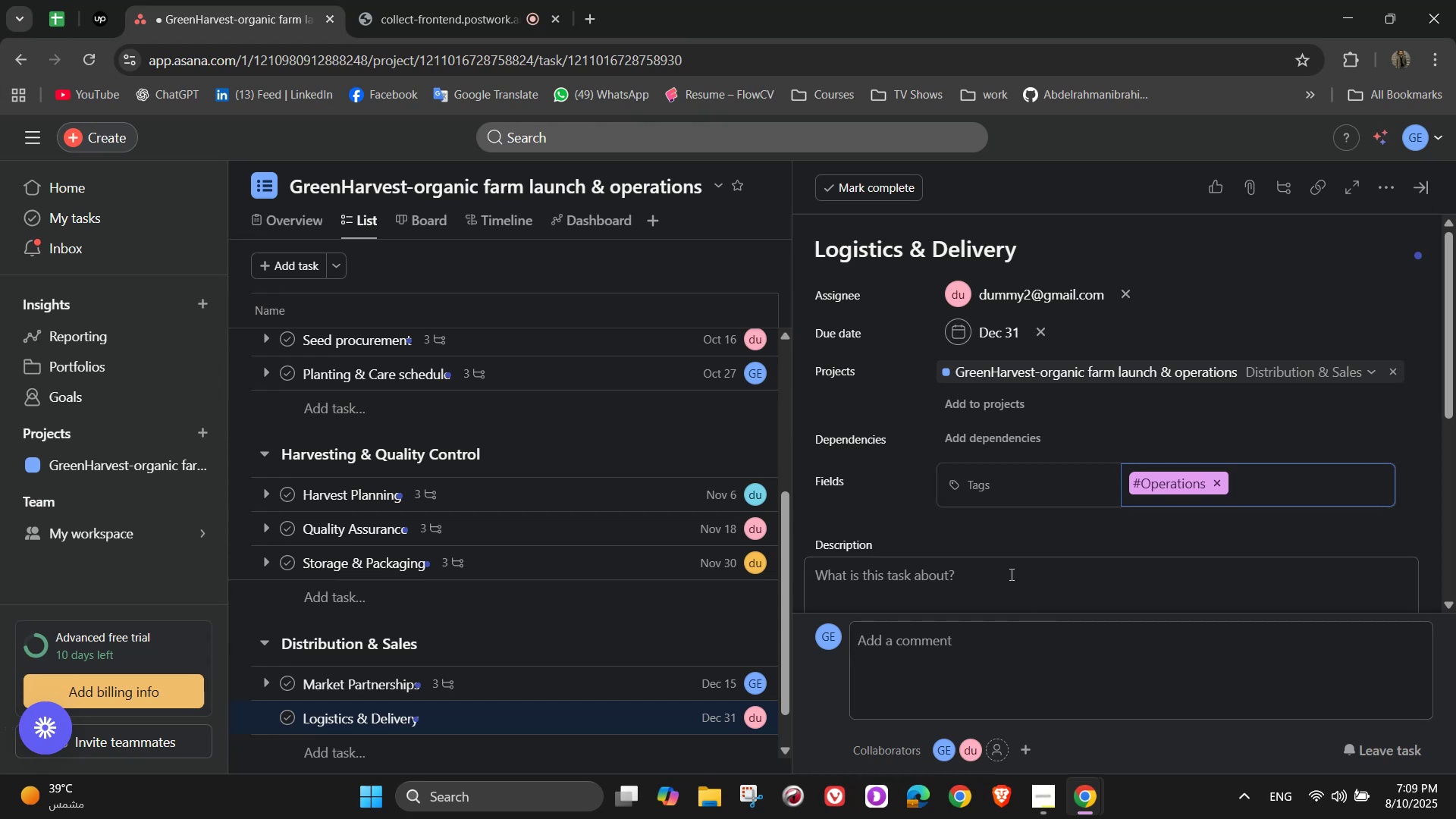 
left_click([1007, 573])
 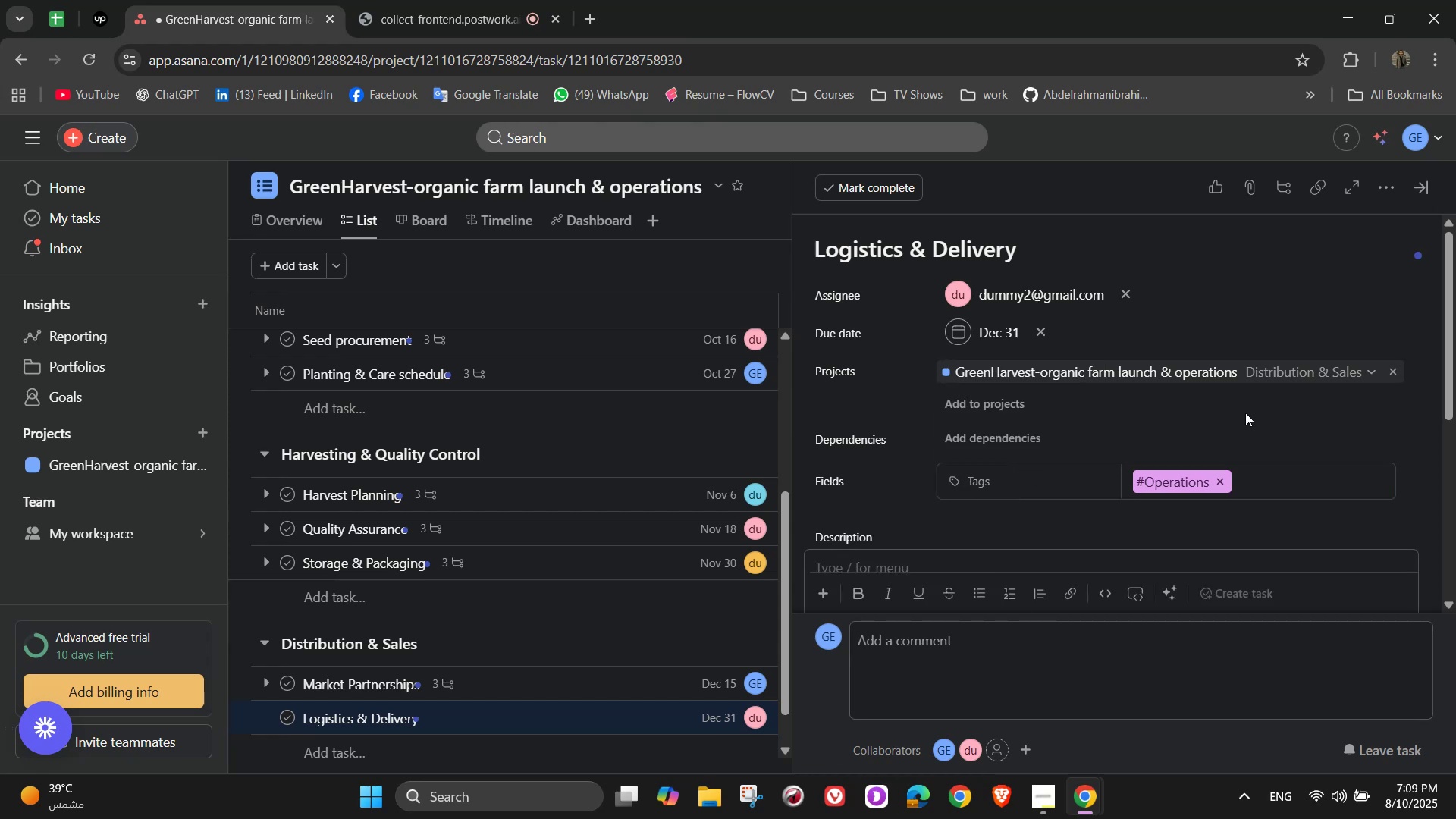 
scroll: coordinate [1234, 408], scroll_direction: down, amount: 2.0
 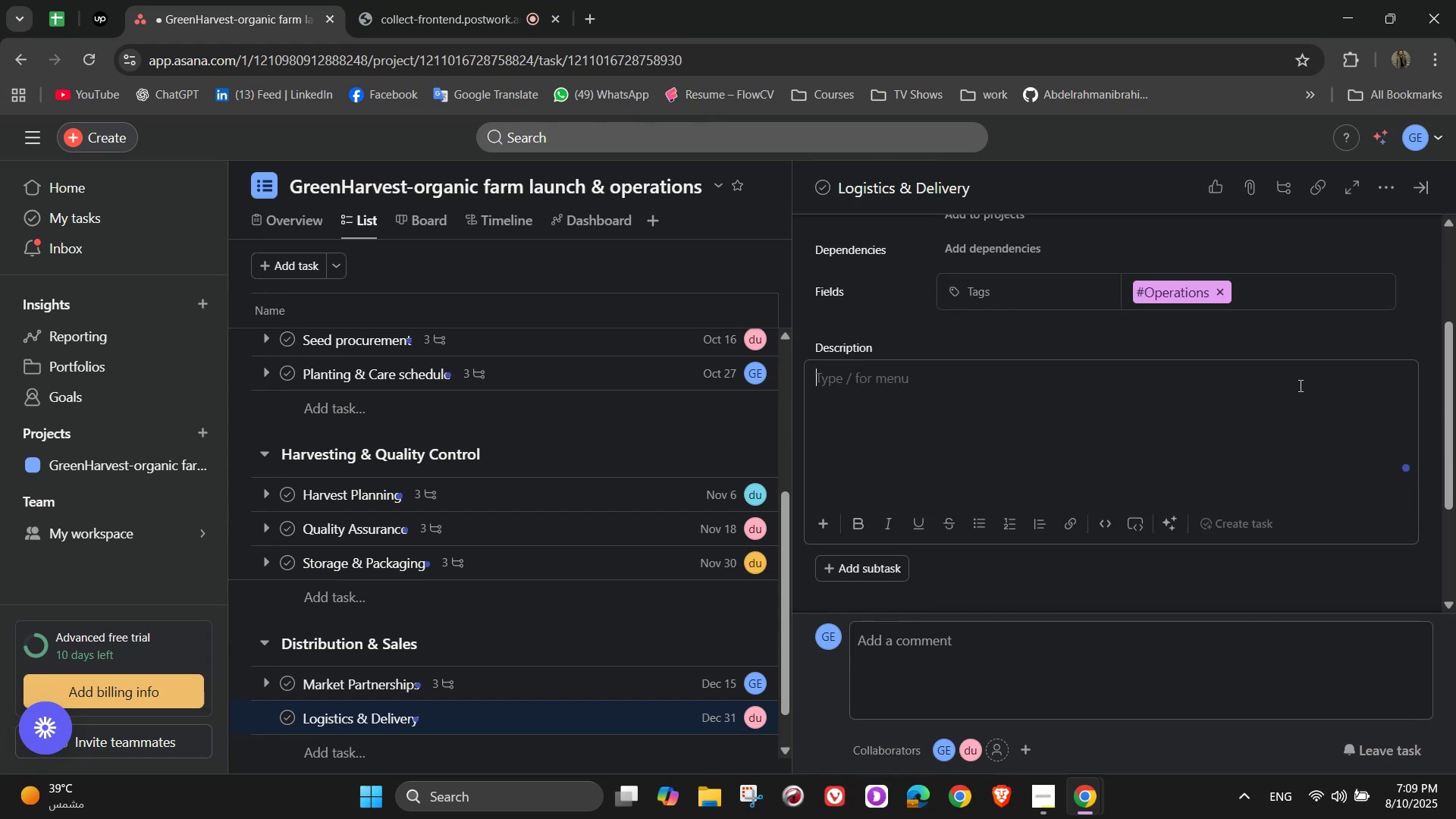 
type(Set up a reliable)
 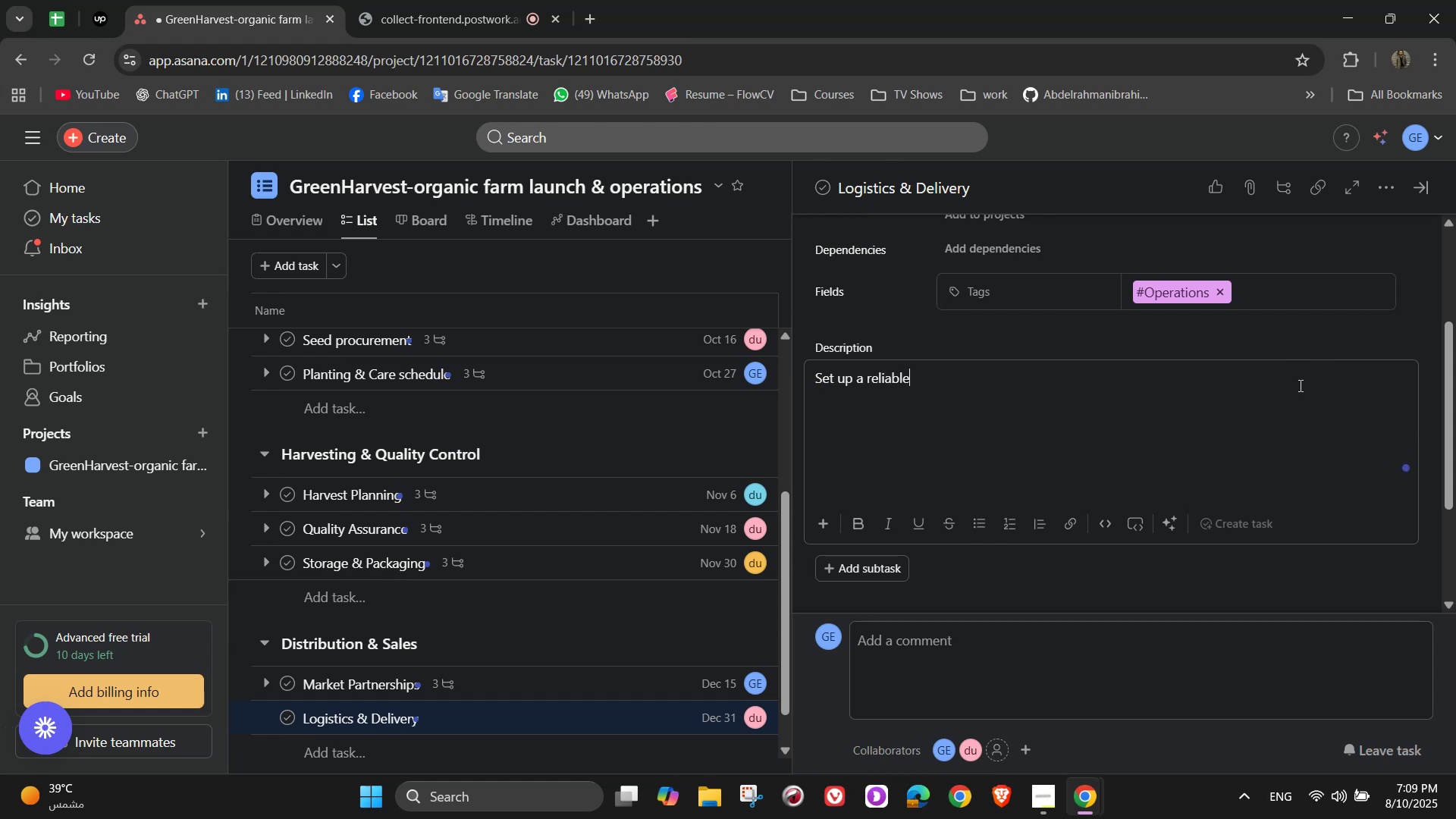 
key(Space)
 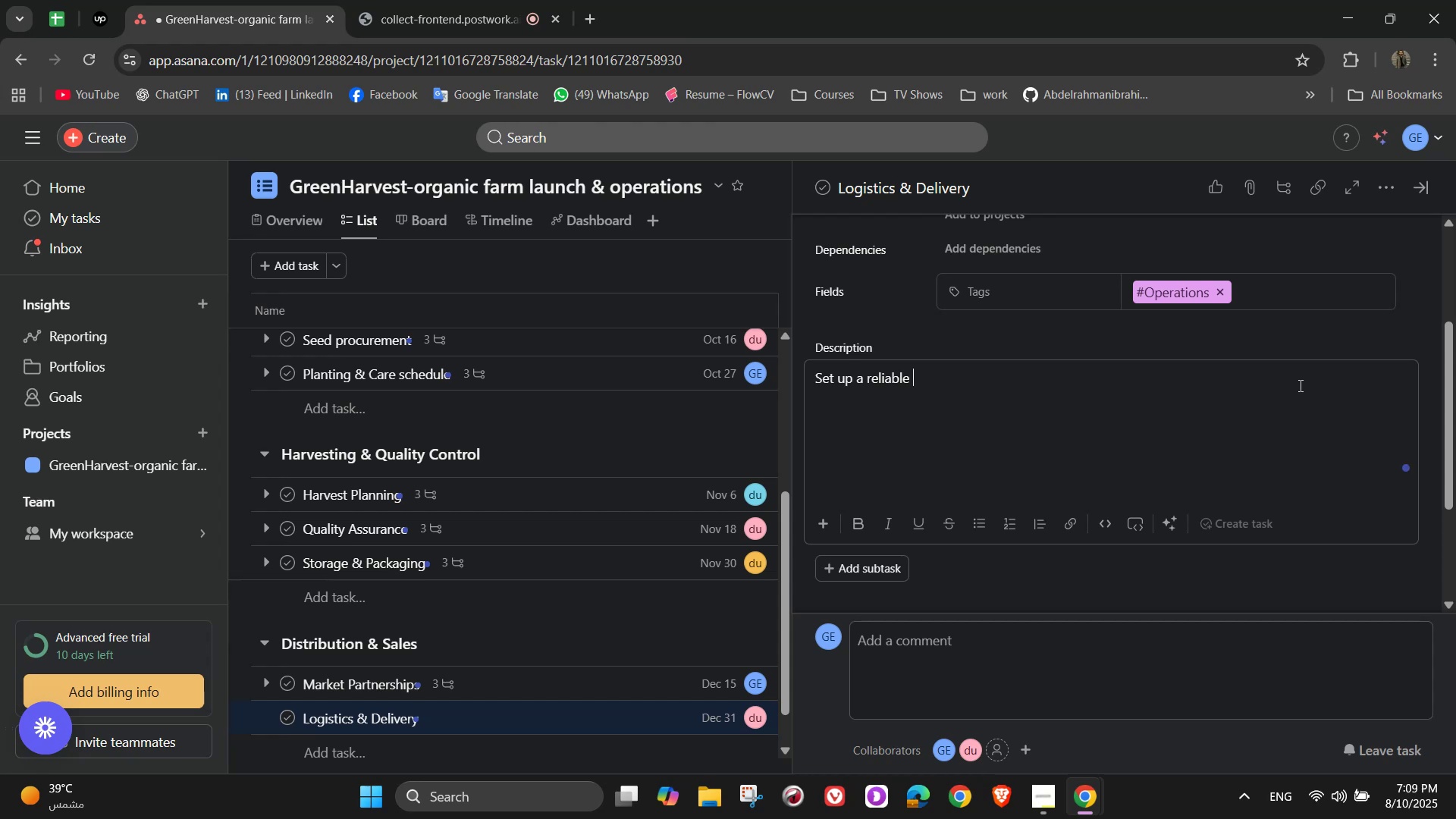 
key(D)
 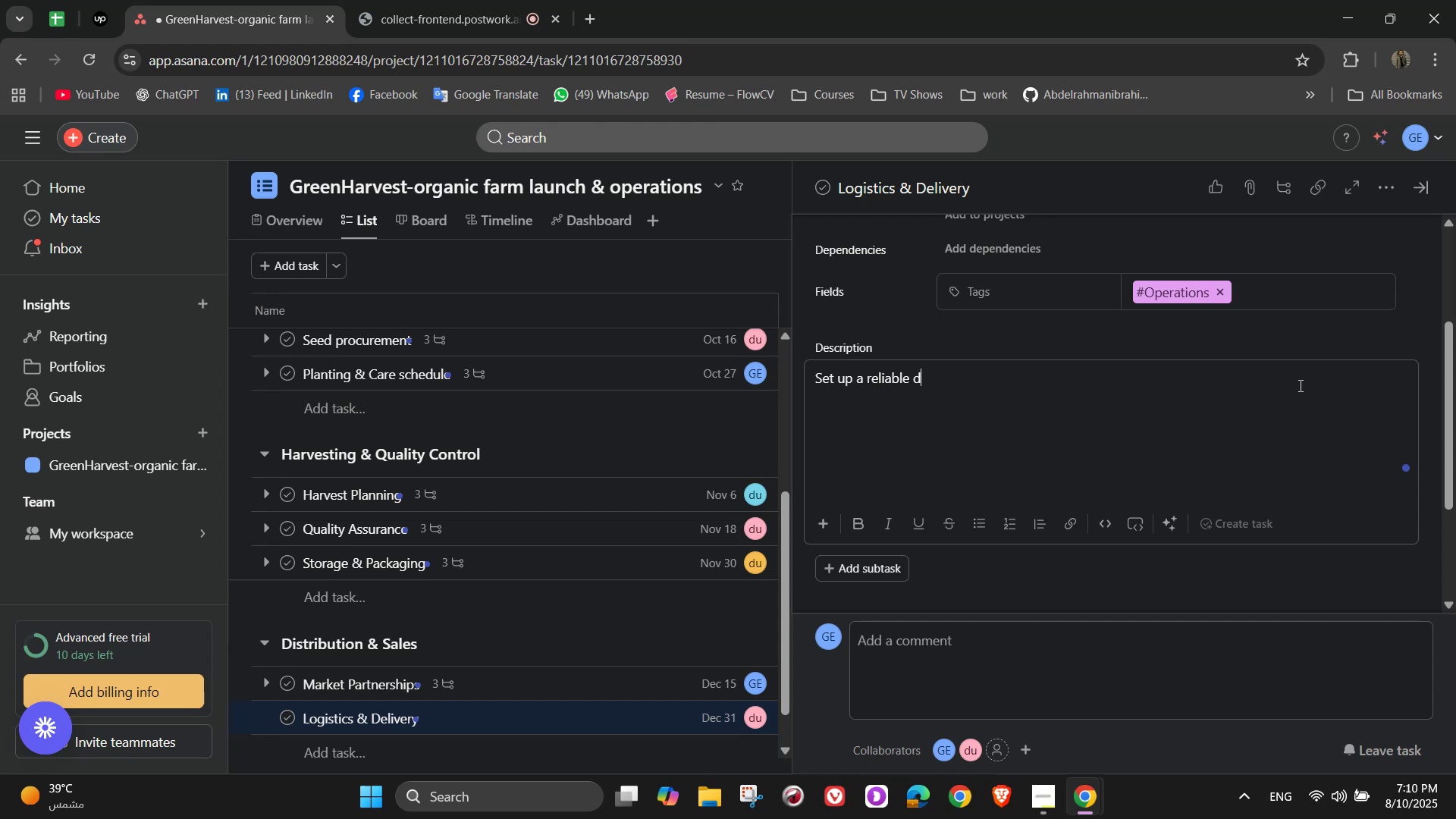 
wait(13.66)
 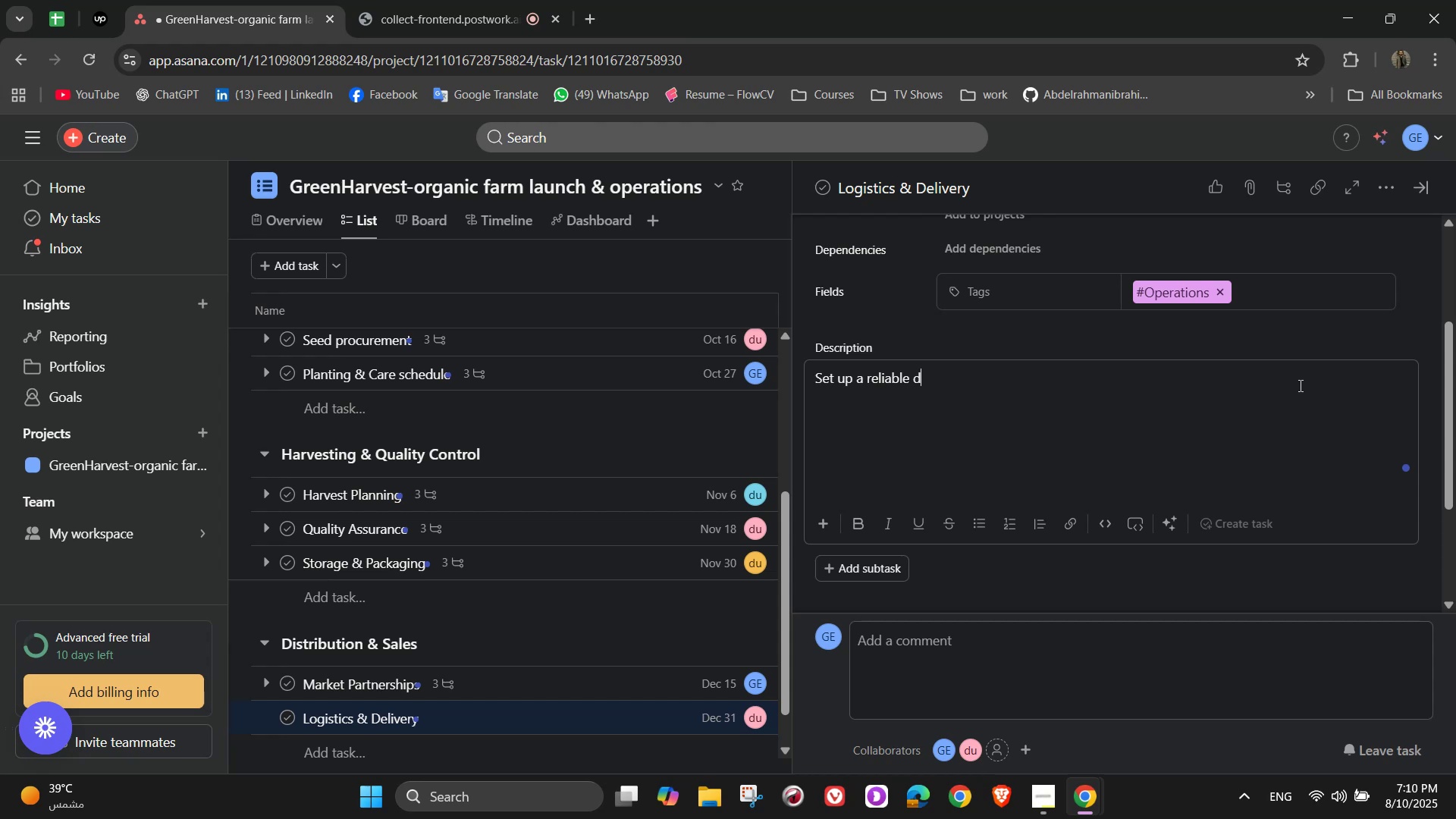 
type(elivery process)
 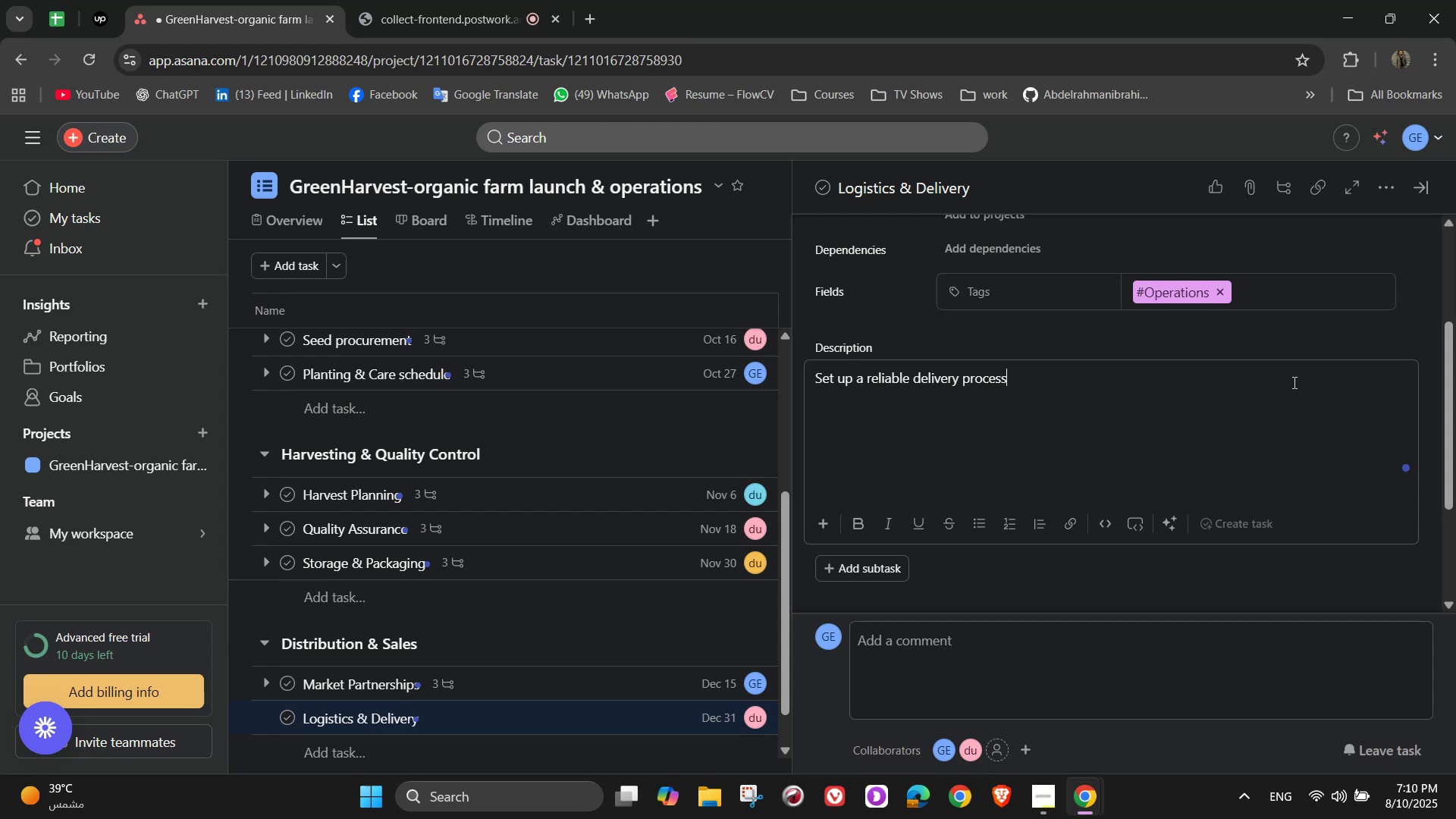 
wait(13.58)
 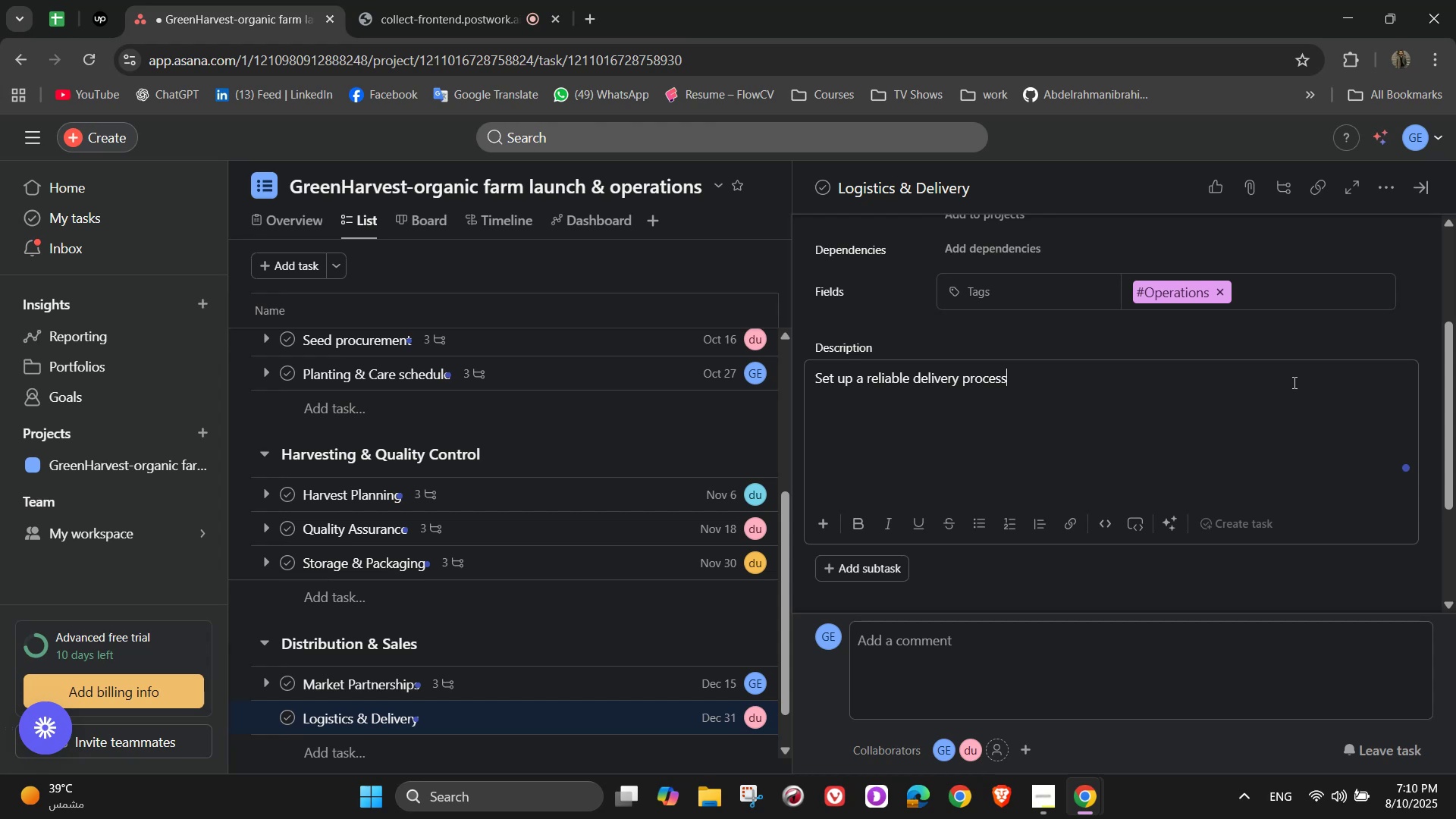 
scroll: coordinate [1293, 382], scroll_direction: down, amount: 1.0
 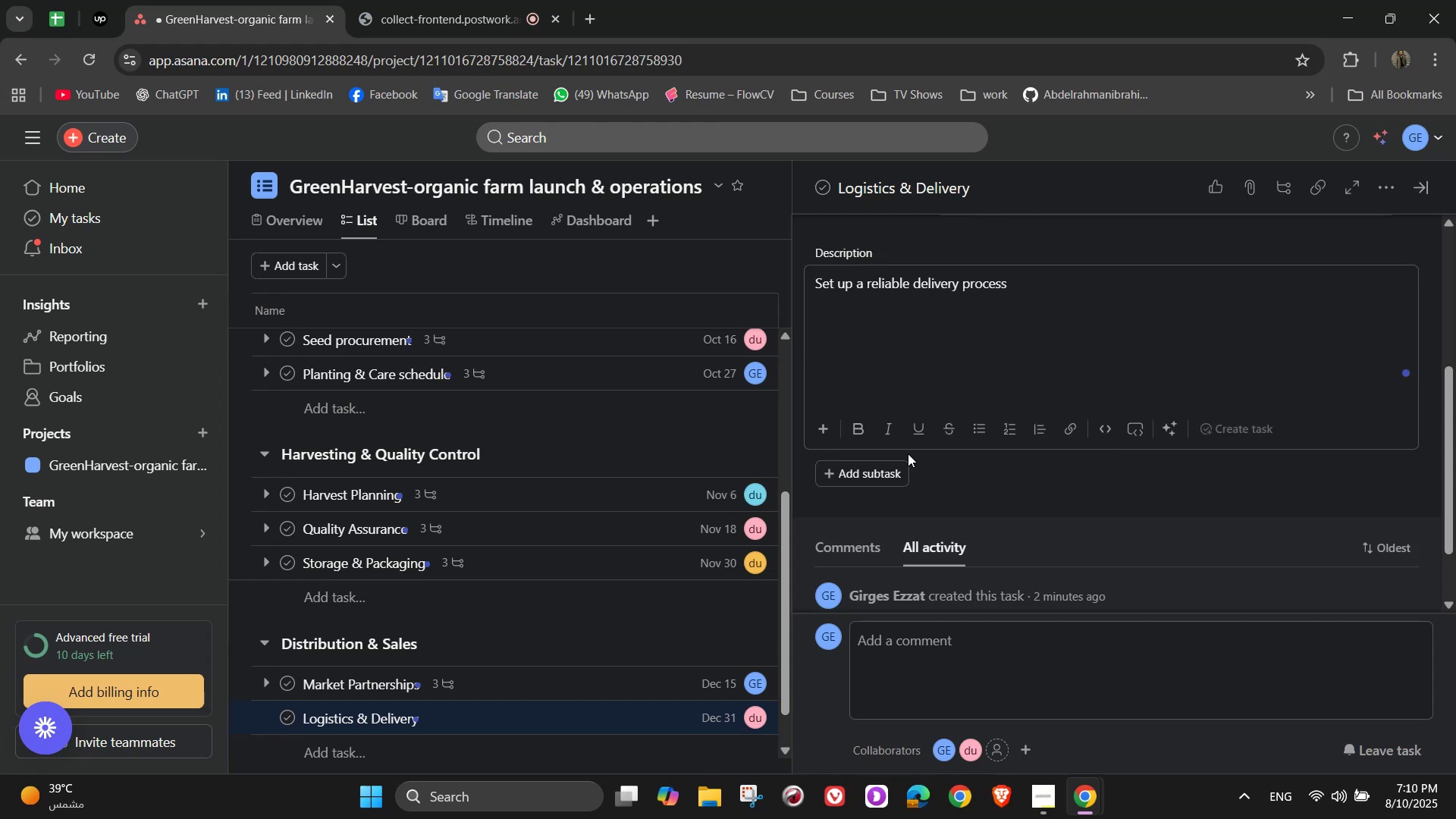 
left_click([874, 463])
 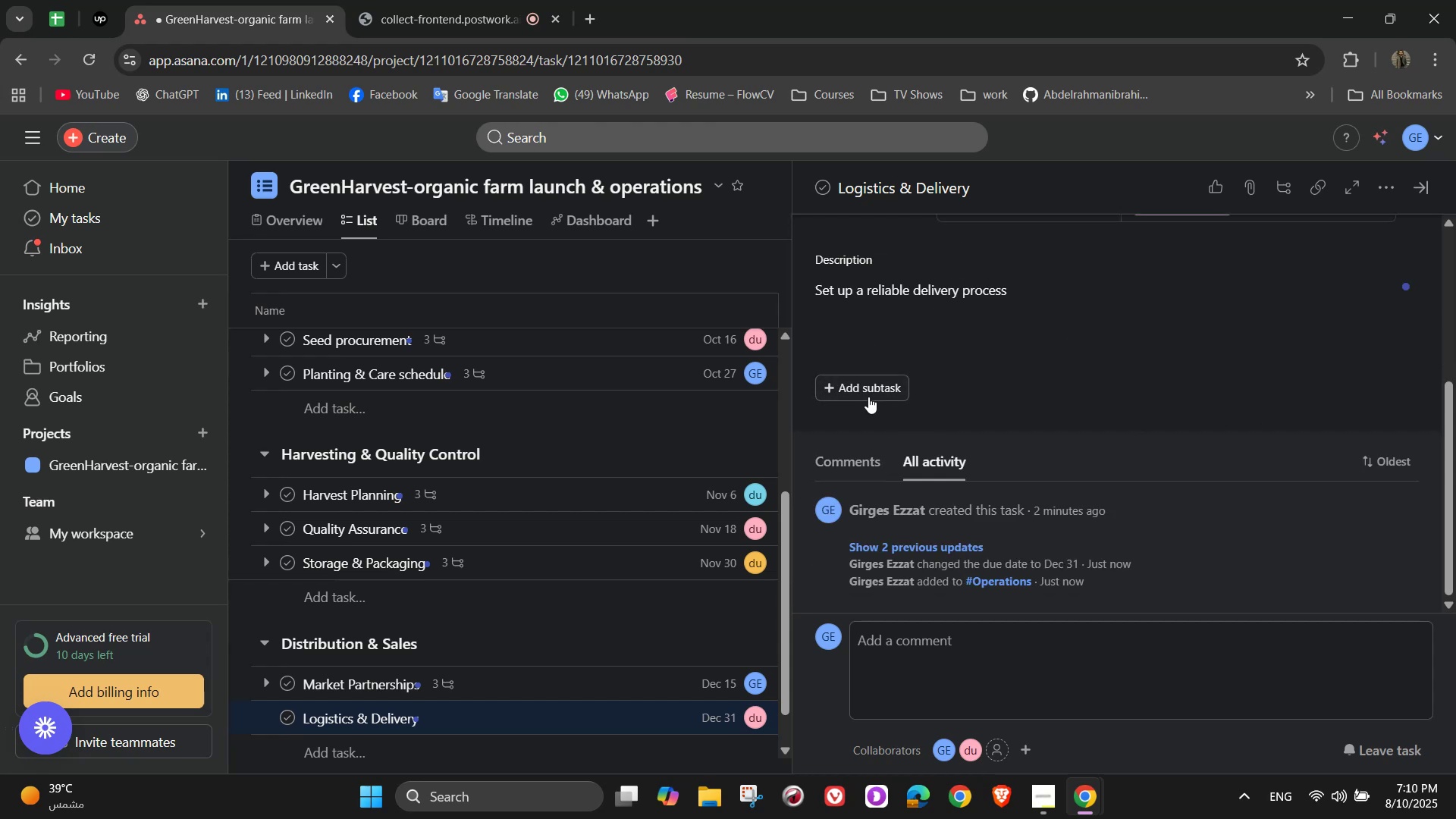 
left_click([865, 388])
 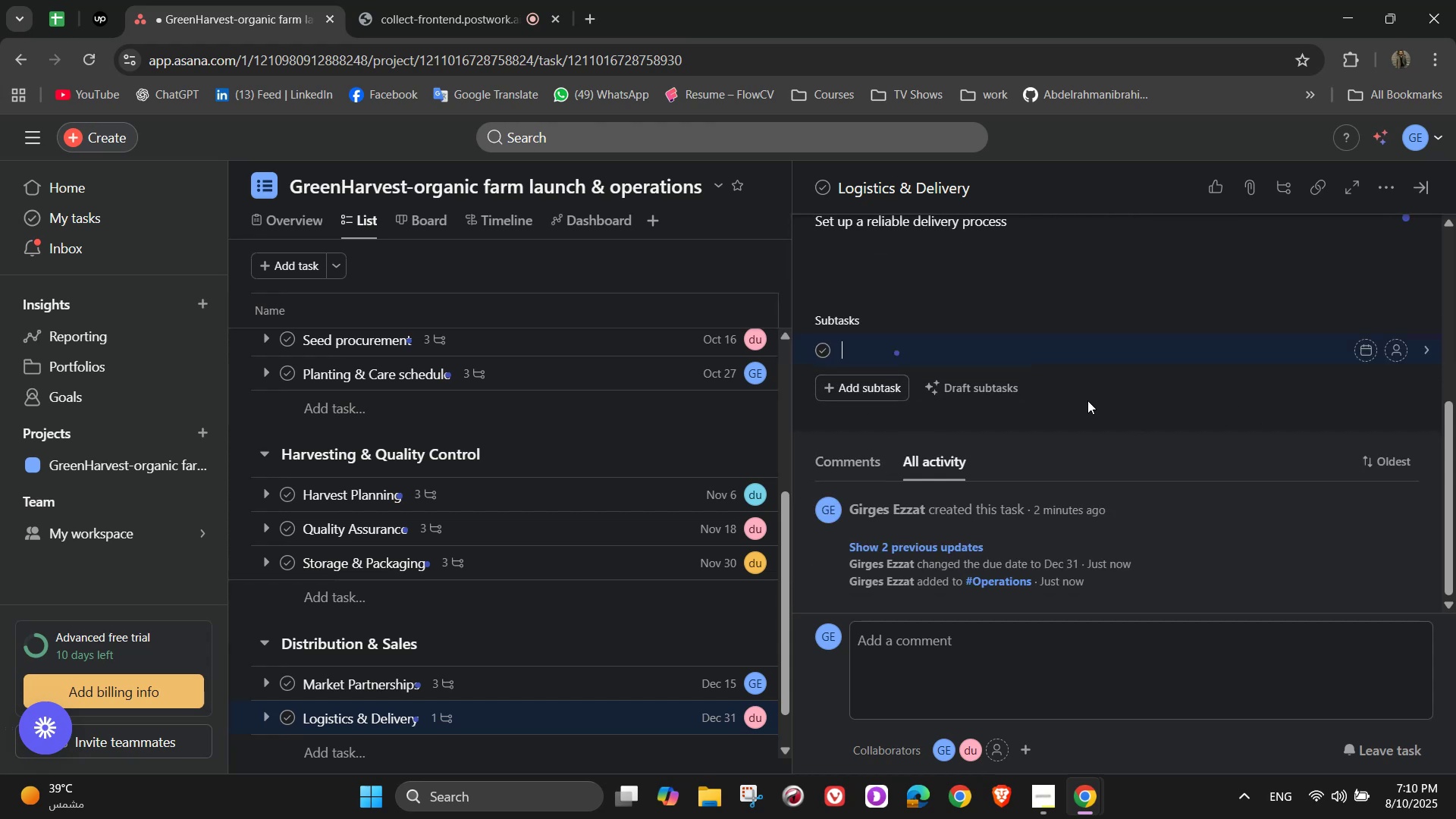 
type(Refri)
 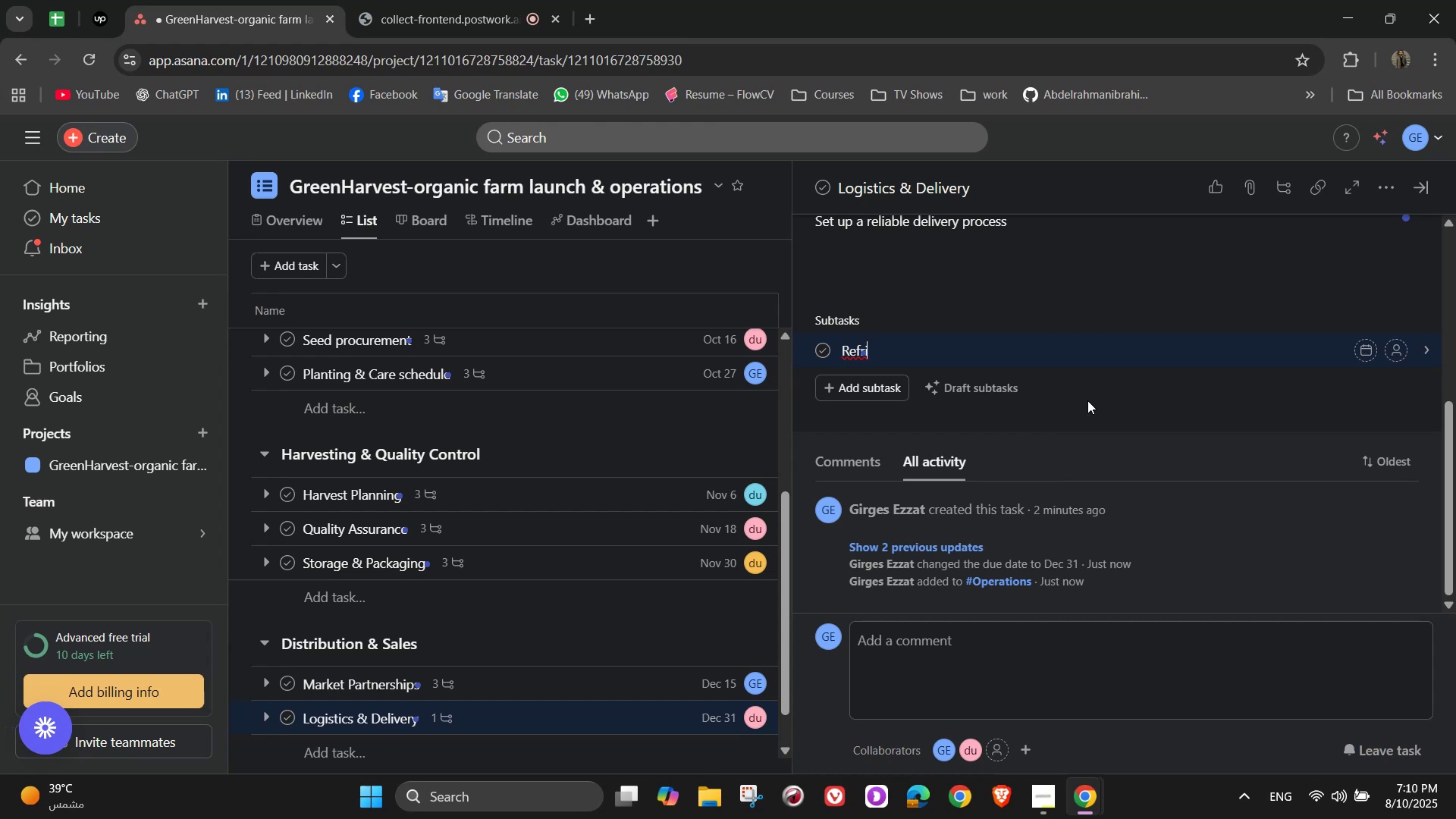 
wait(5.96)
 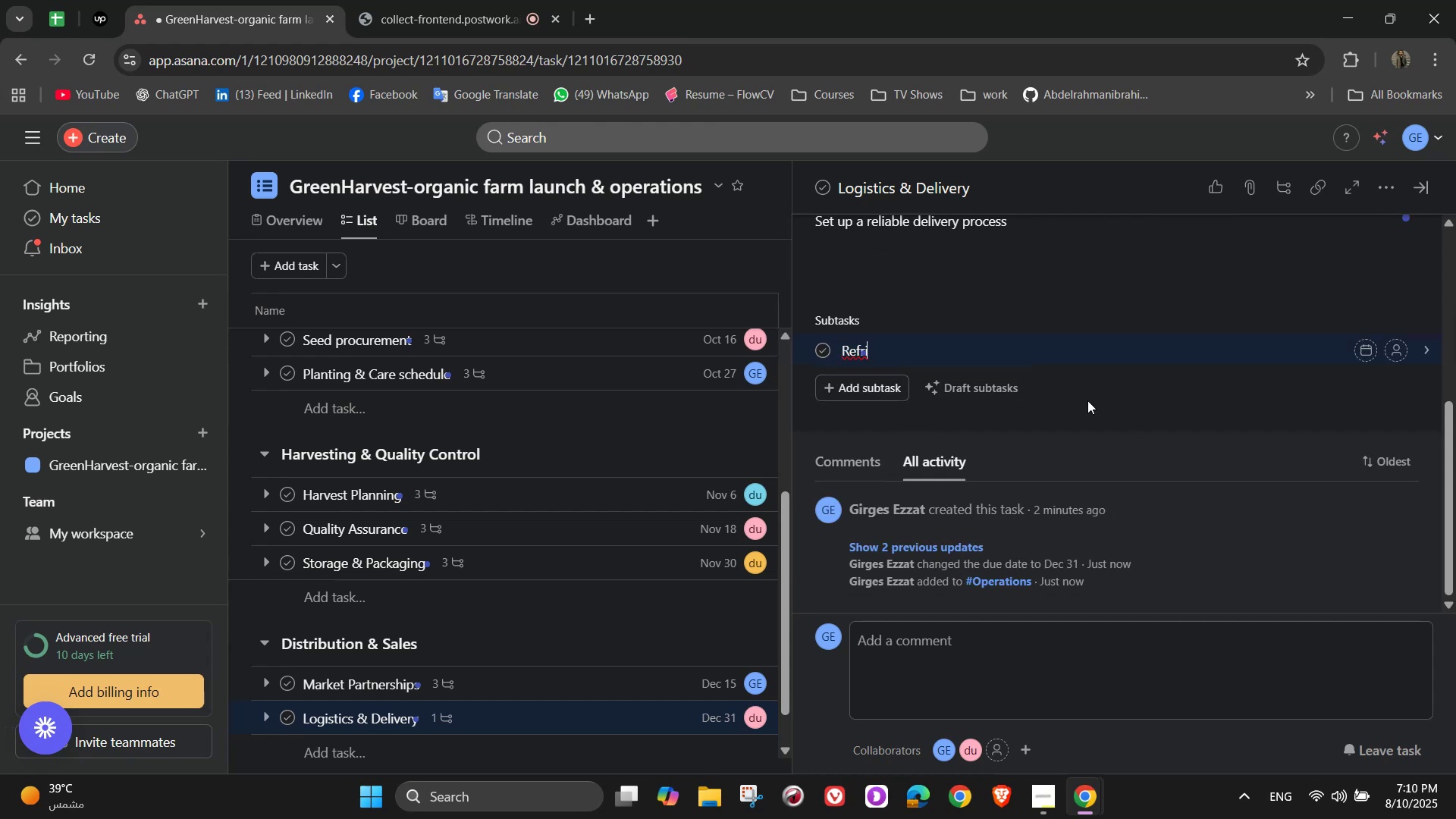 
type(gerated va)
 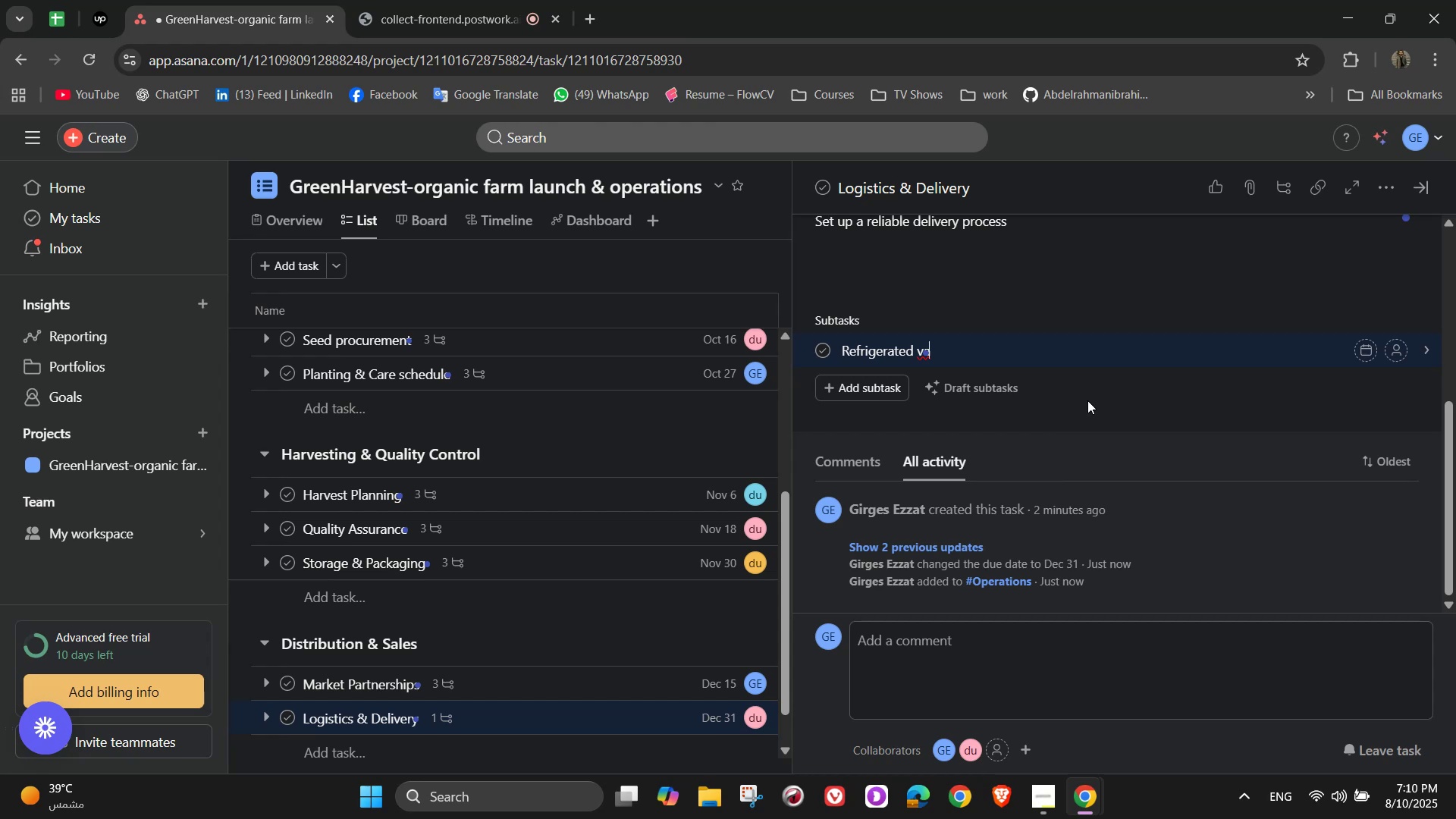 
type(ns for perish)
 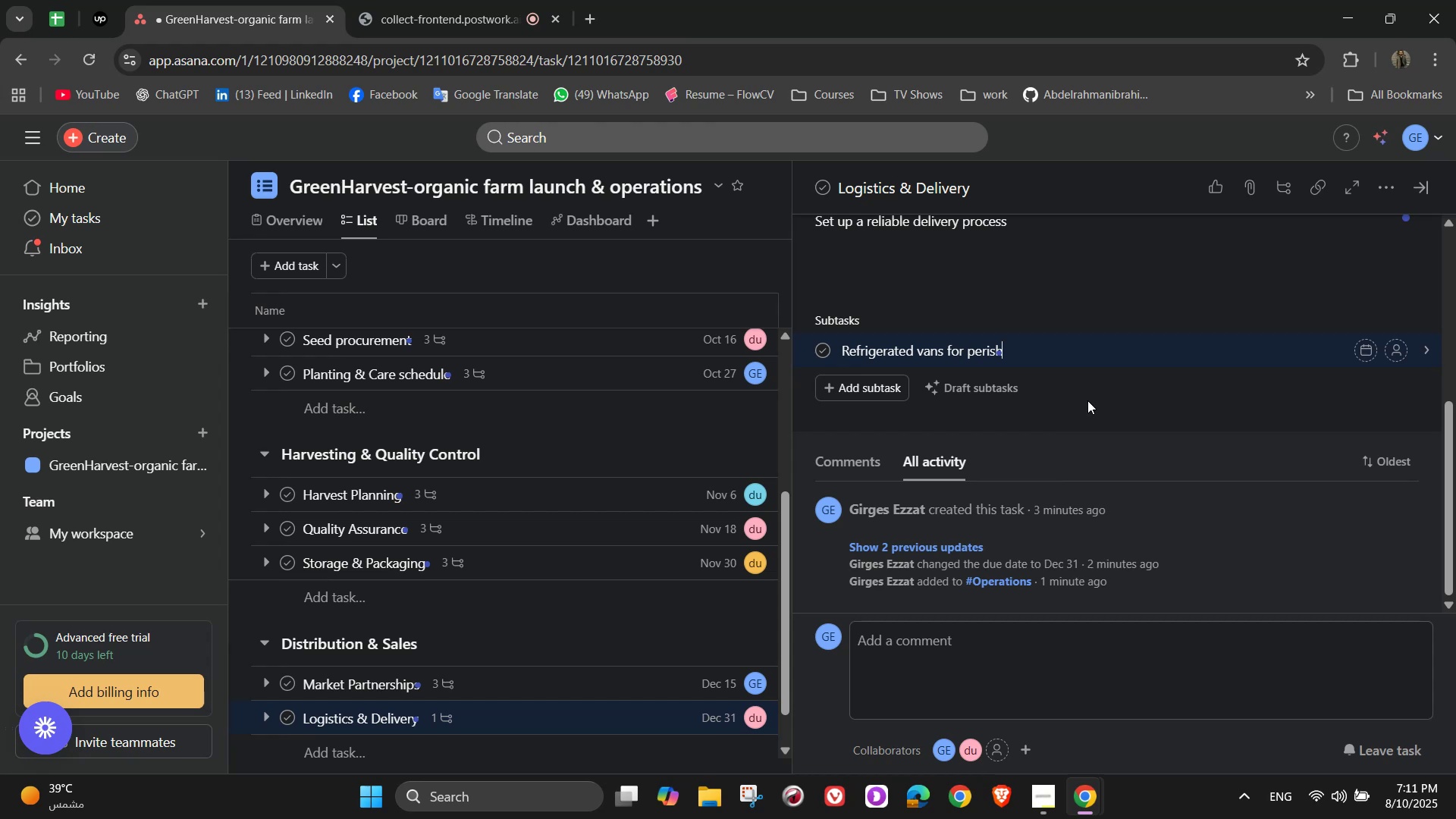 
type(ables)
 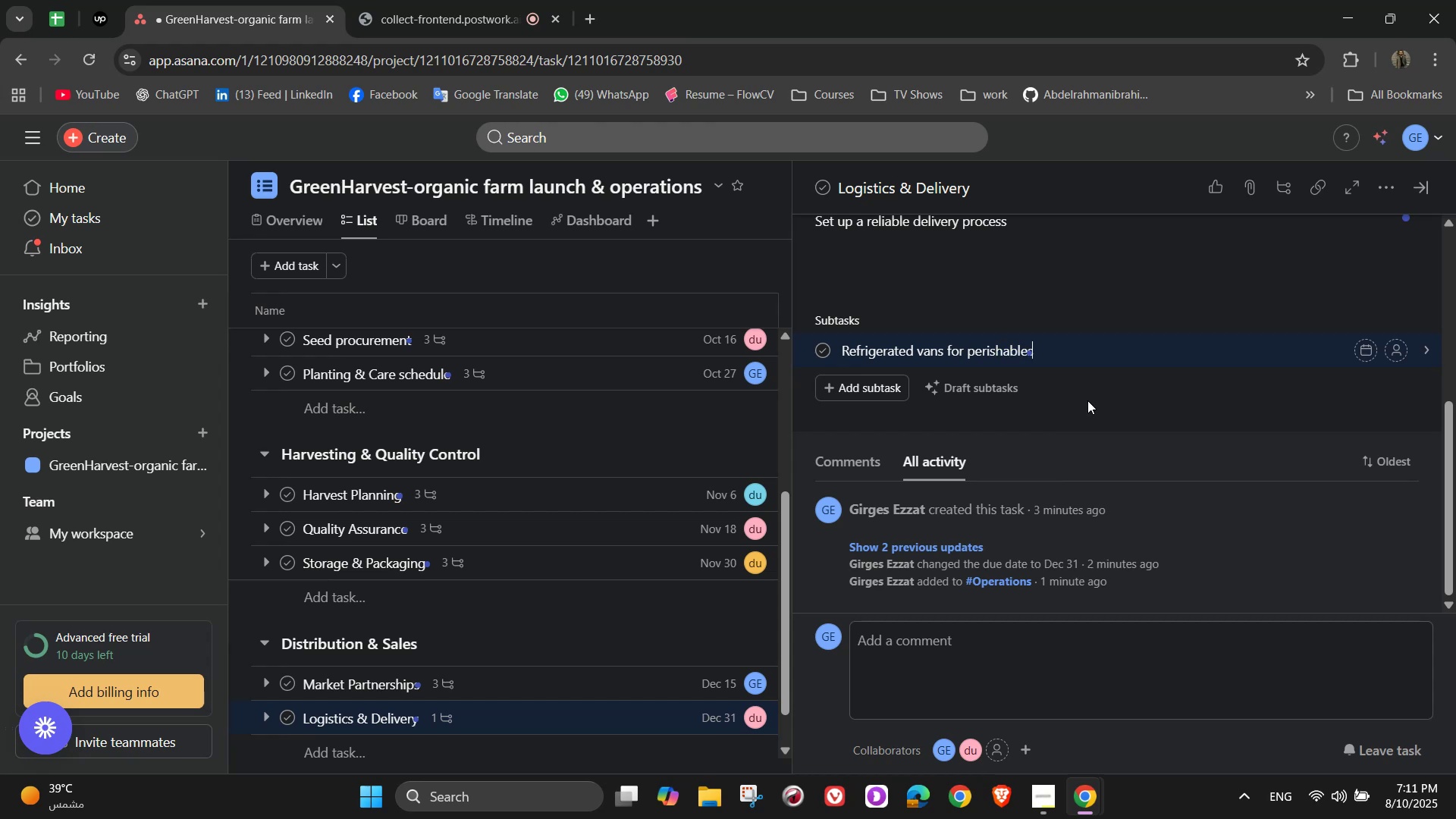 
key(NumpadEnter)
 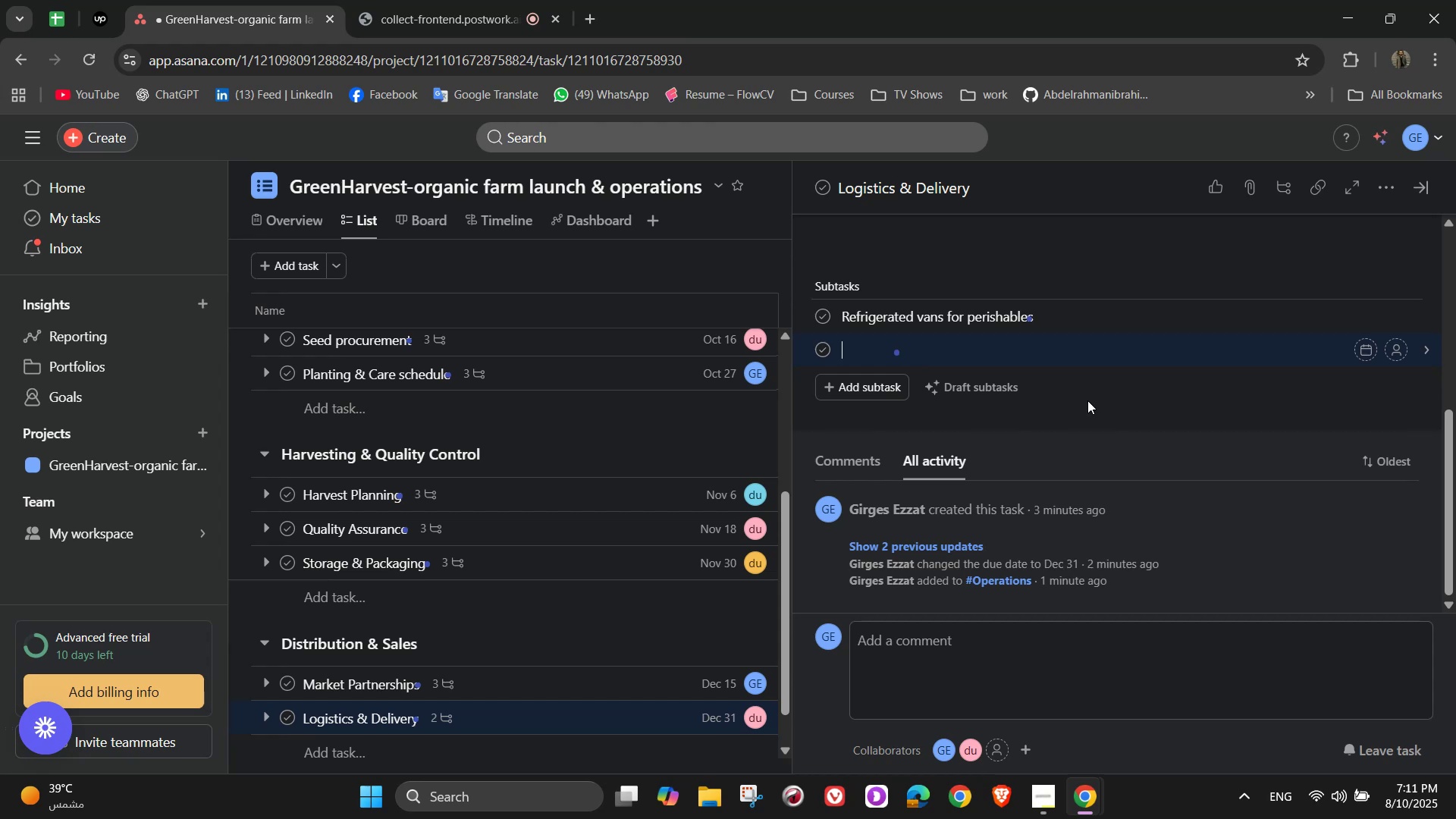 
wait(8.88)
 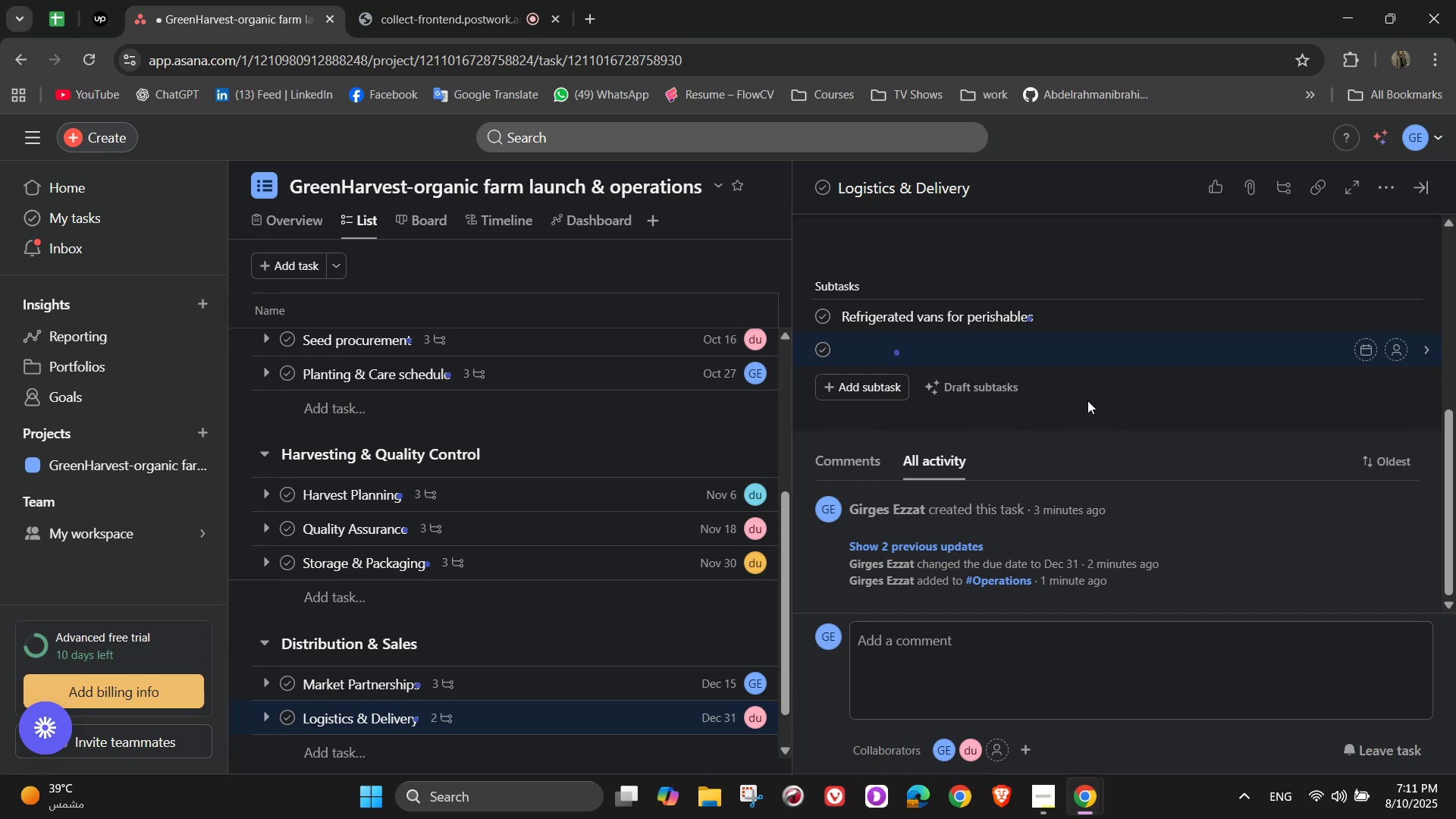 
type(Delivery schedules for dii)
key(Backspace)
type(fferent routes)
 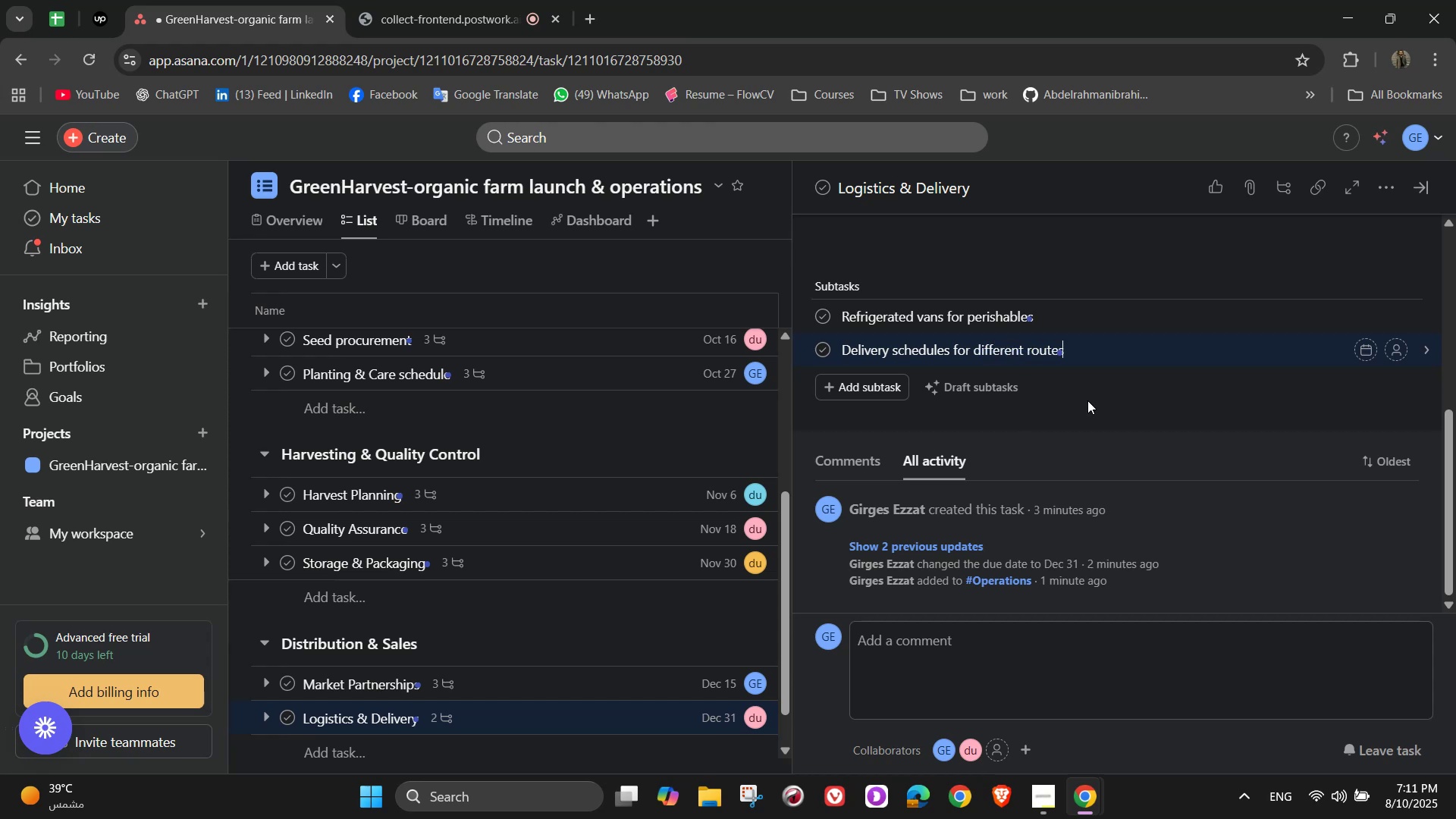 
key(Enter)
 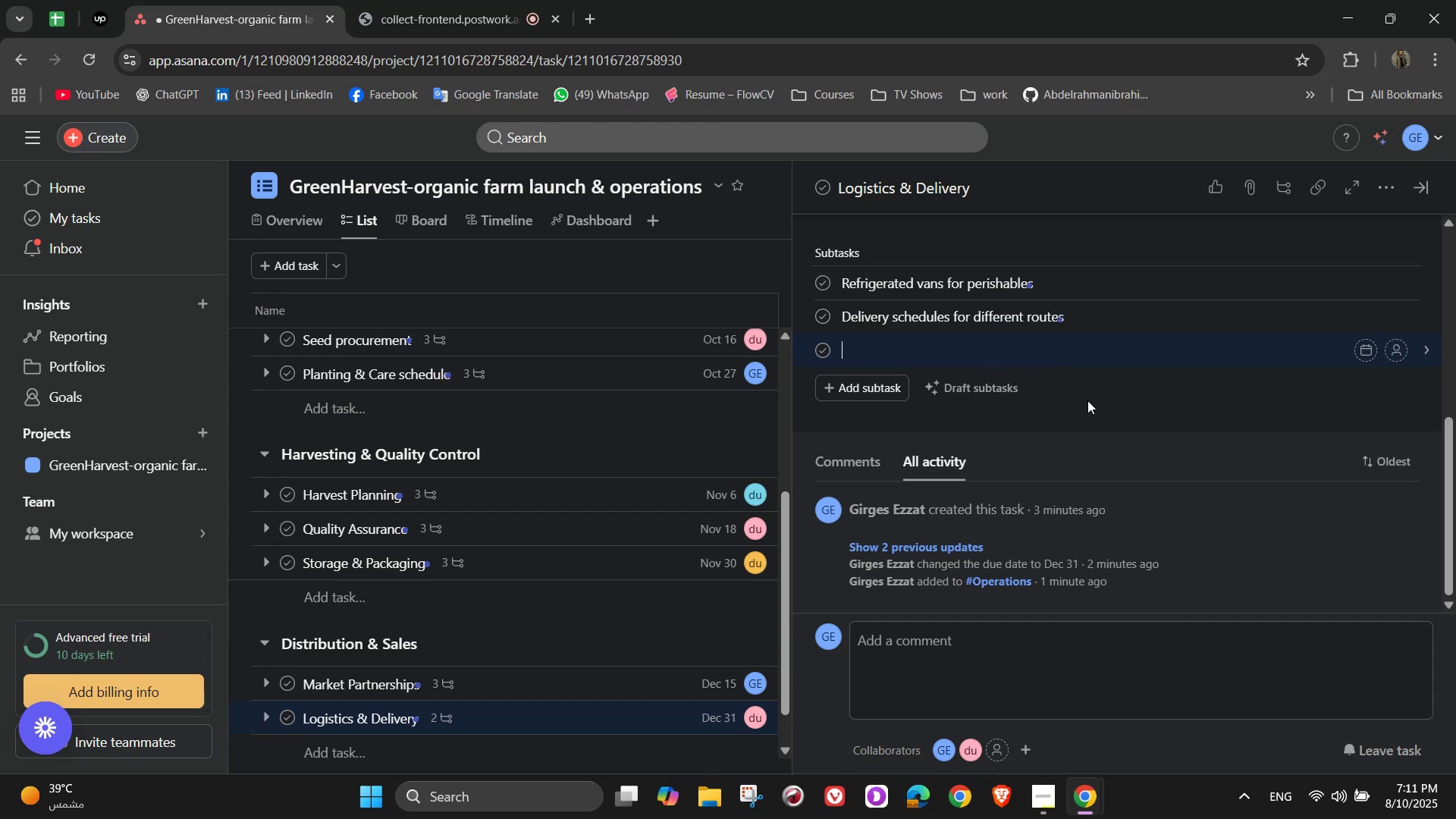 
type(GPS)
 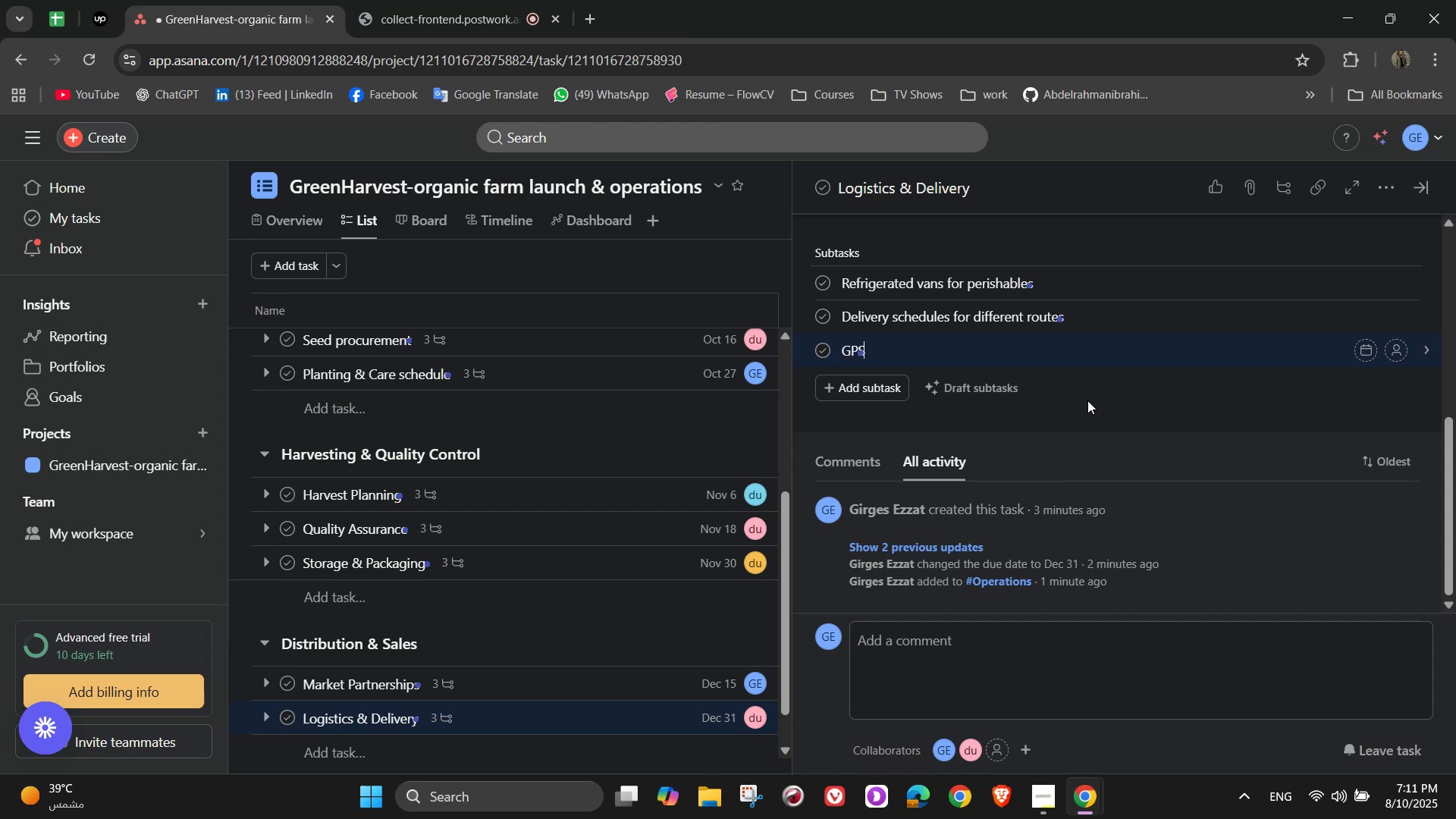 
wait(7.42)
 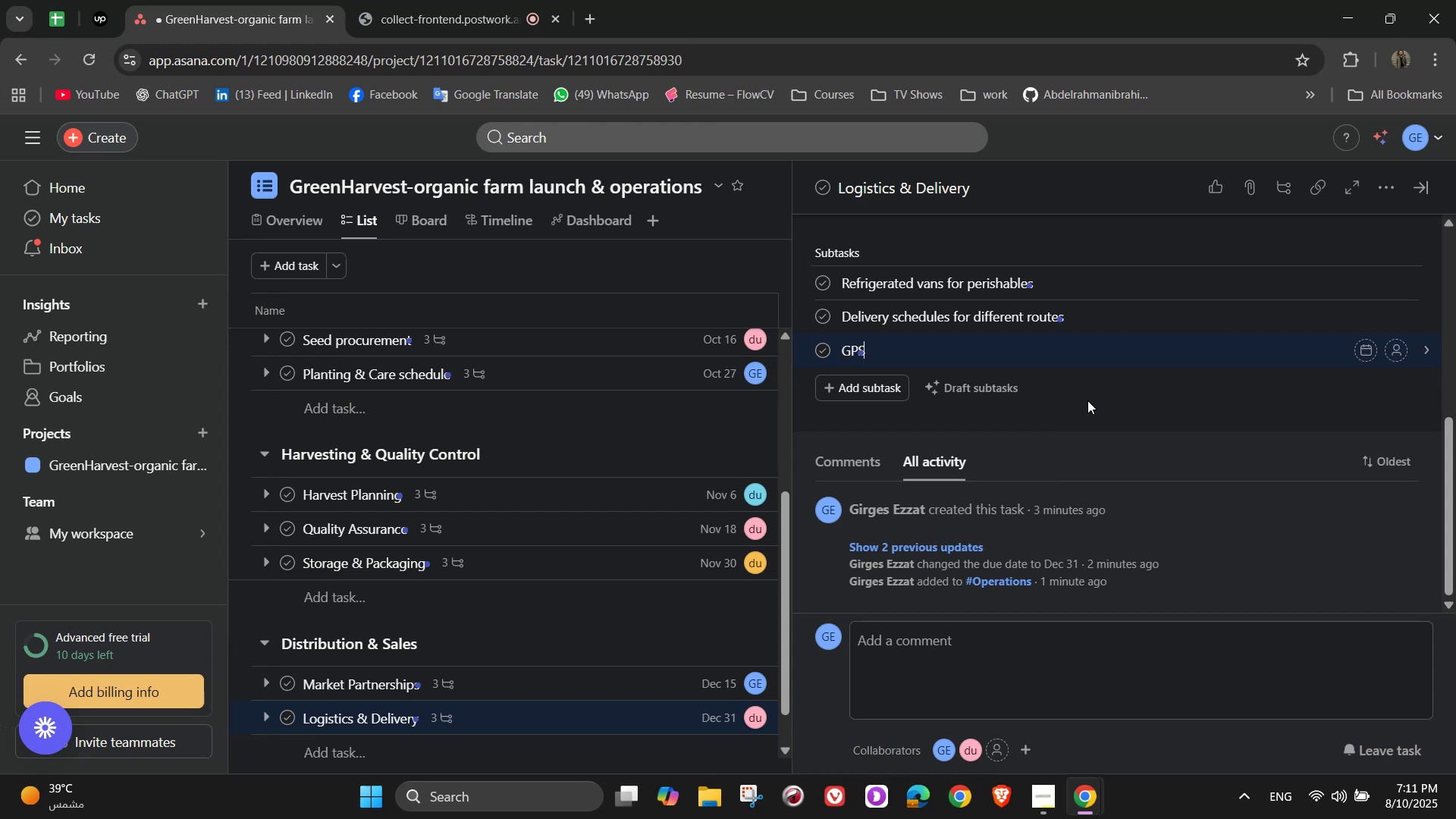 
type(c)
key(Backspace)
type( tracking for efficency)
 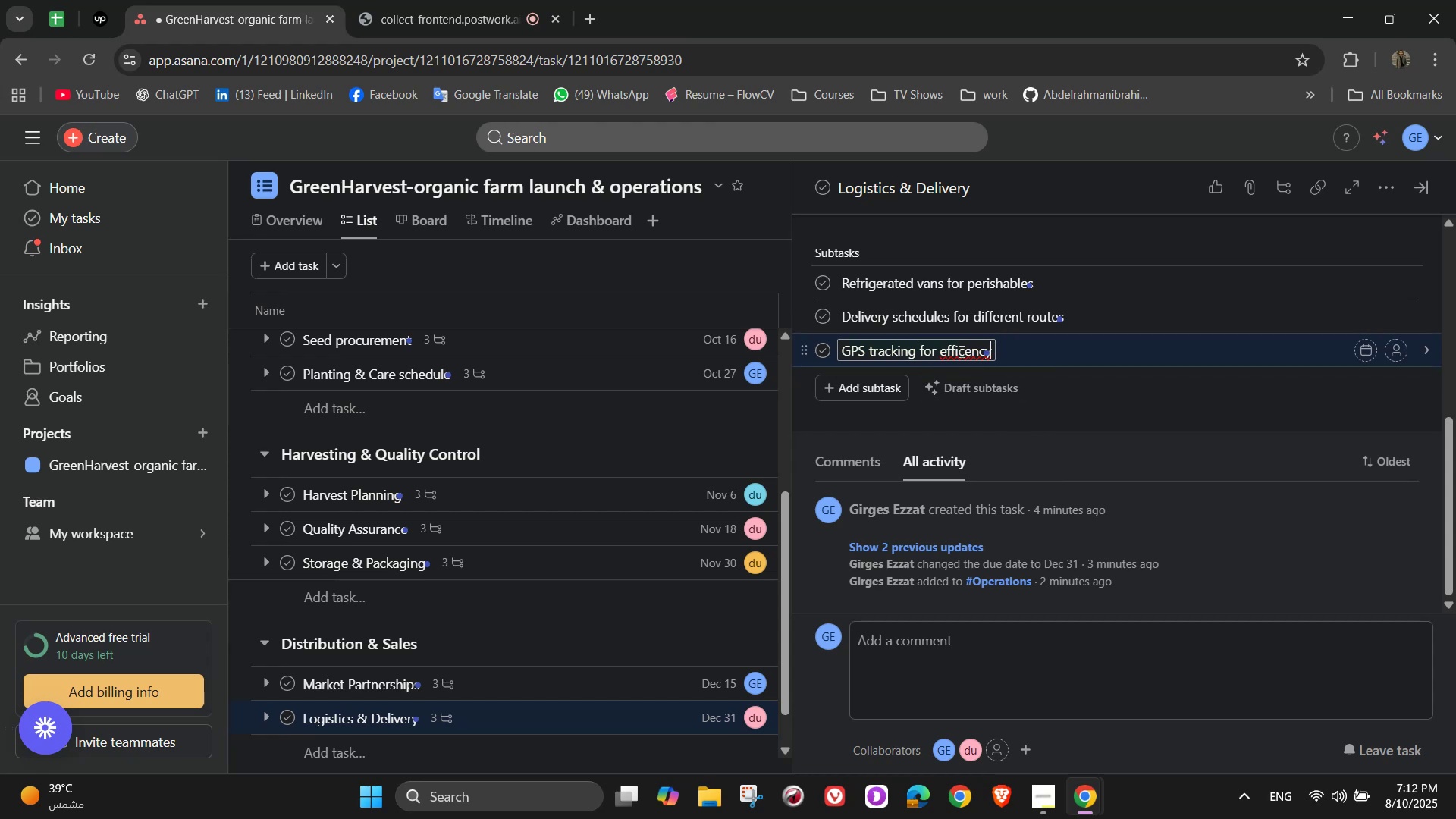 
wait(7.52)
 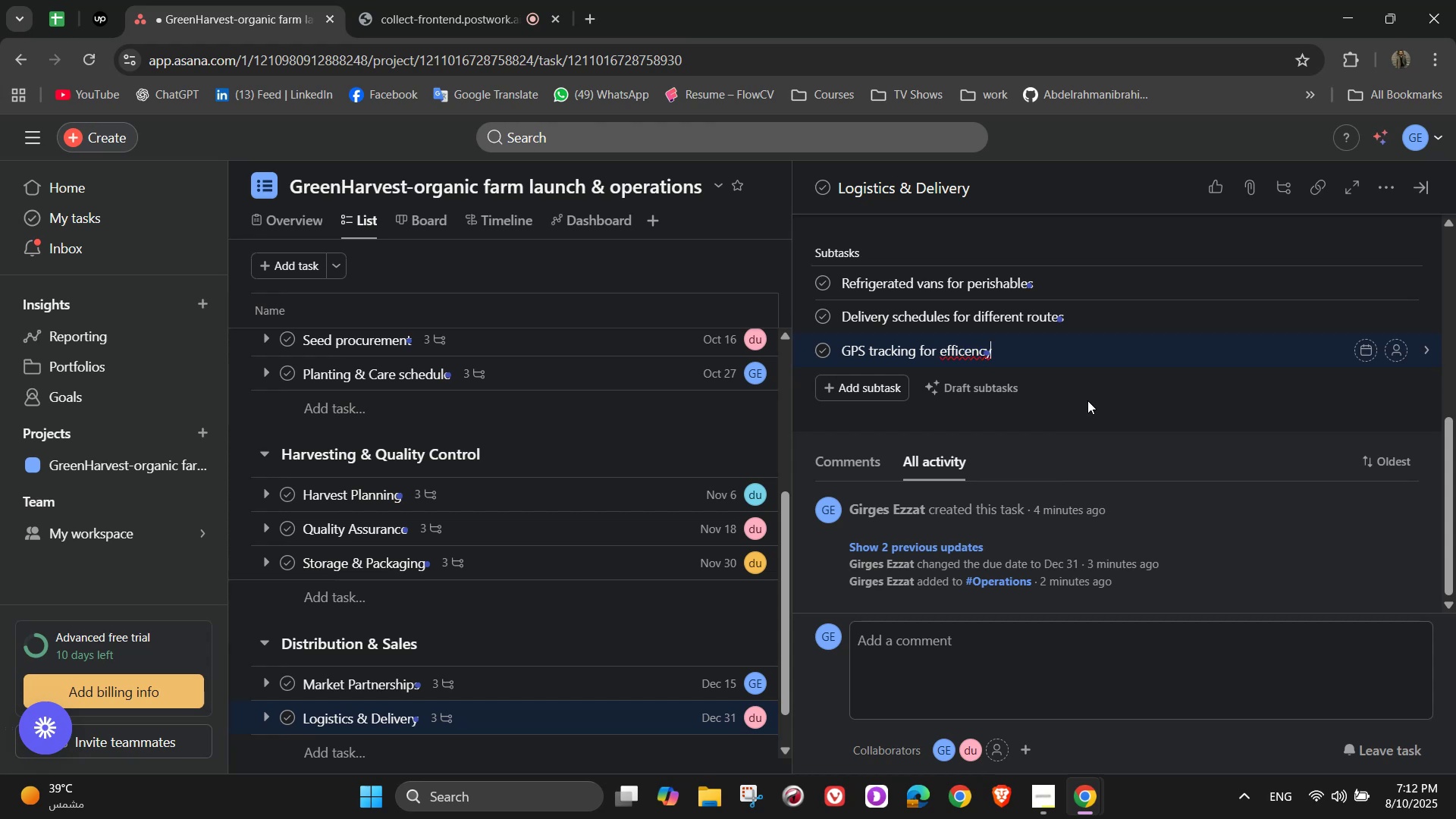 
left_click([962, 344])
 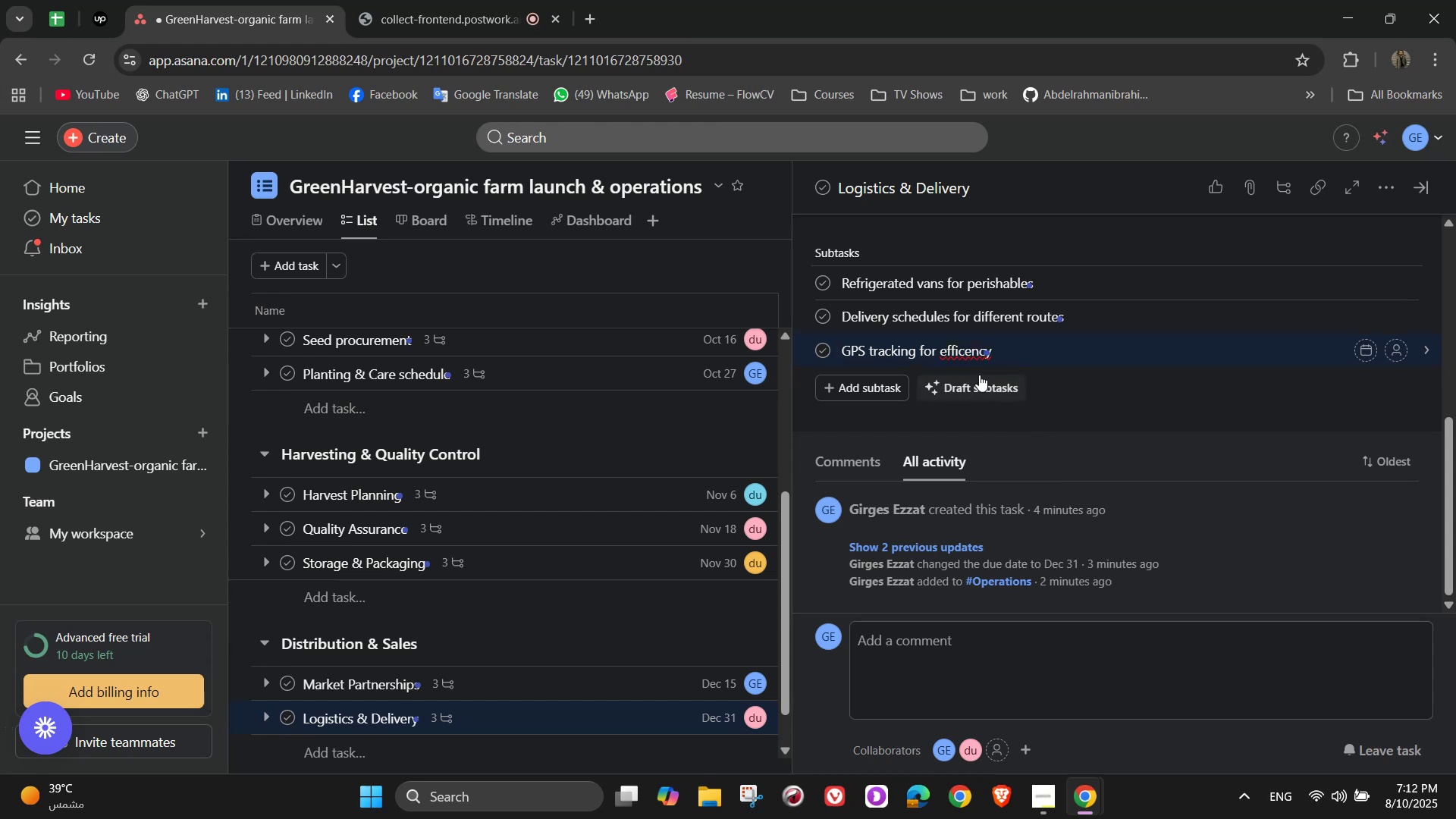 
key(I)
 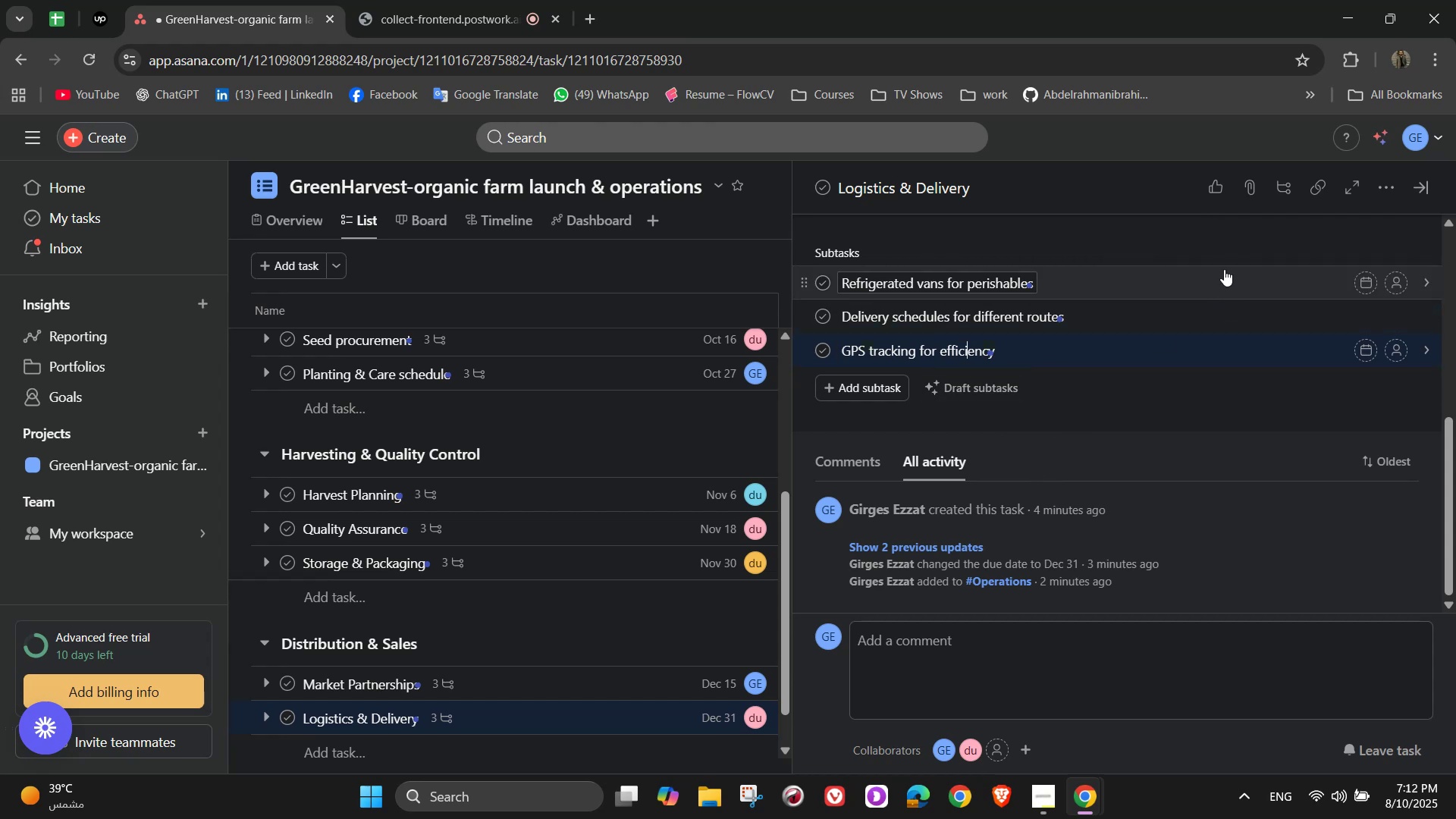 
wait(6.21)
 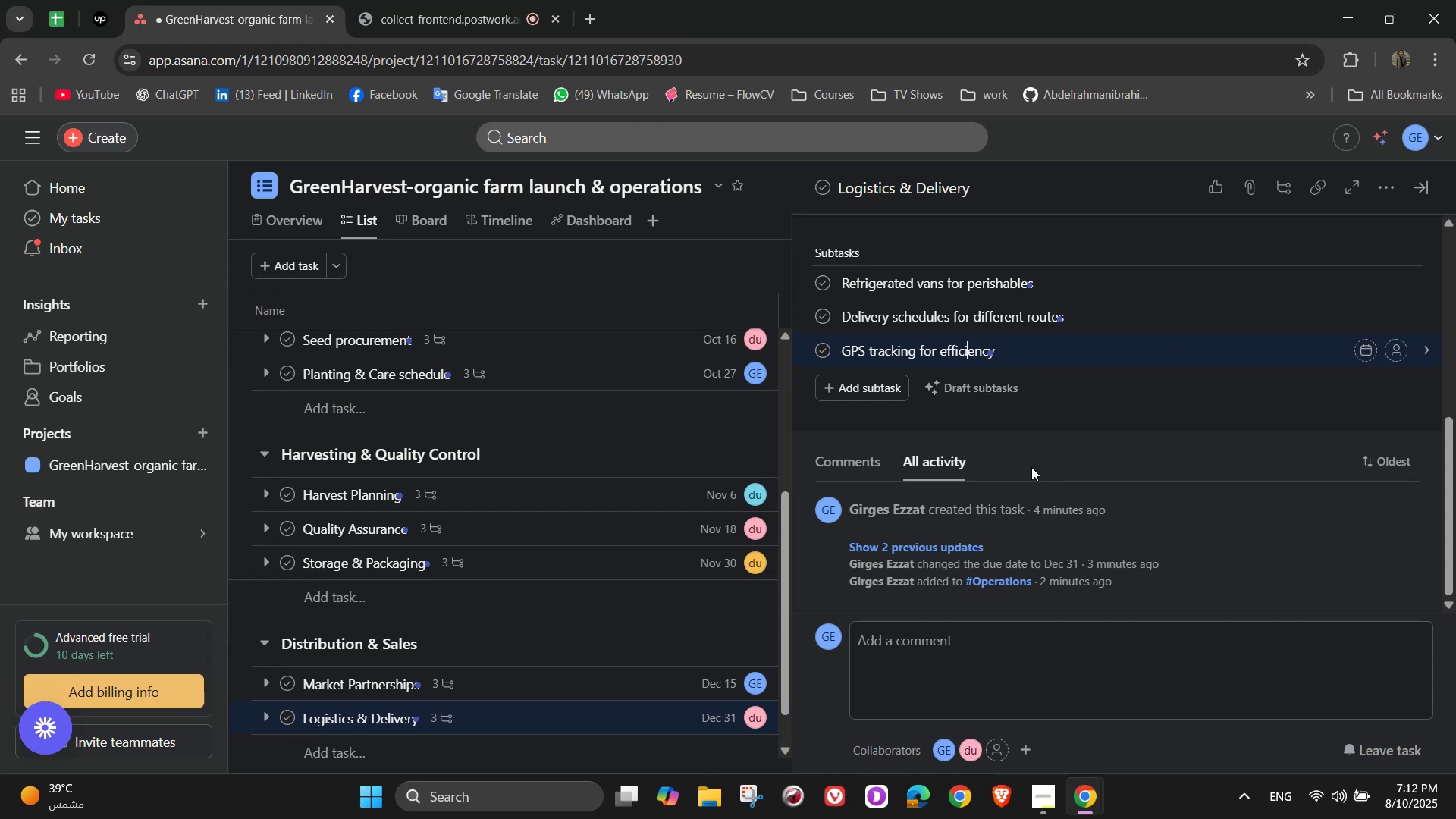 
left_click([1391, 284])
 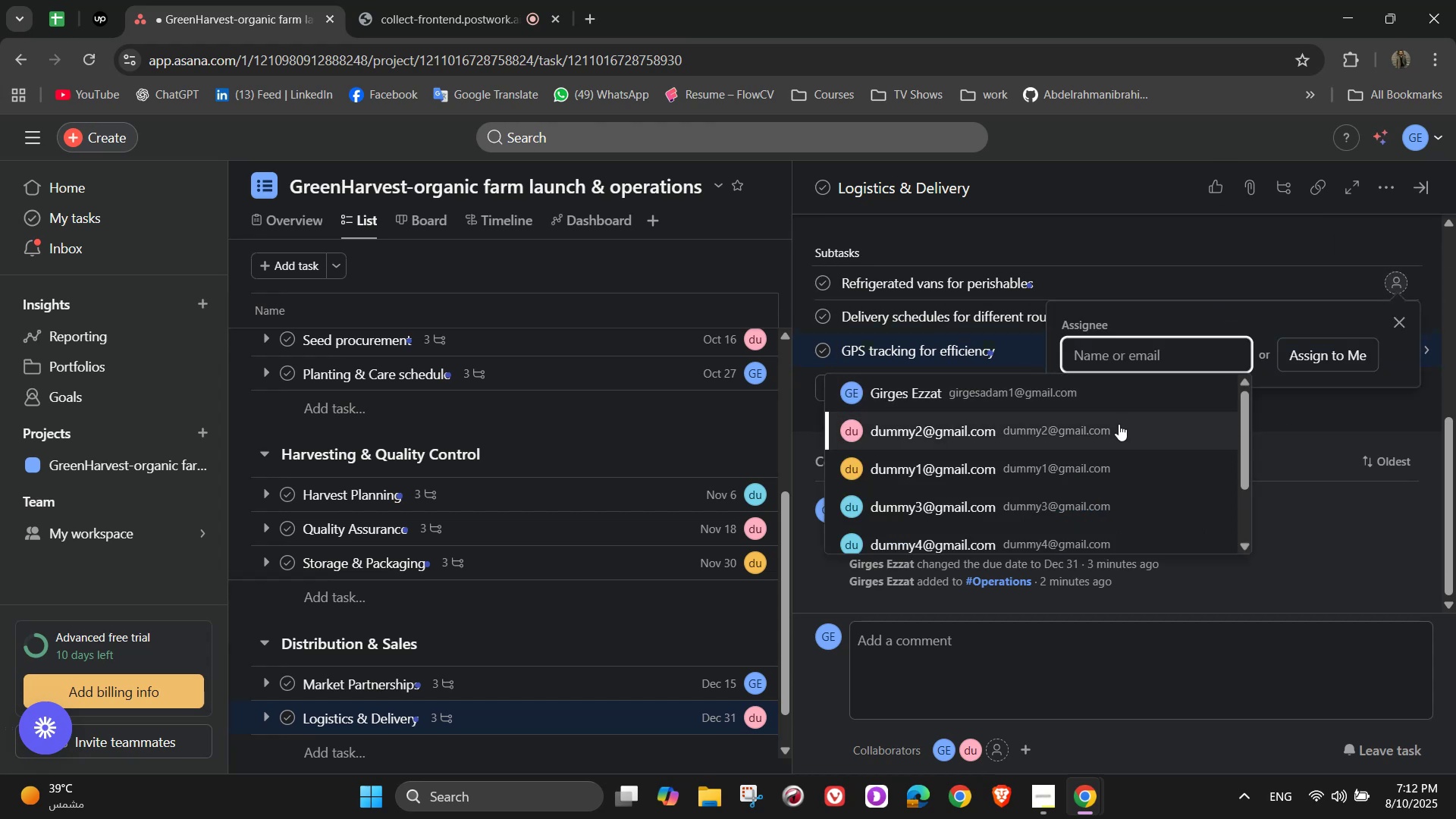 
left_click([1119, 461])
 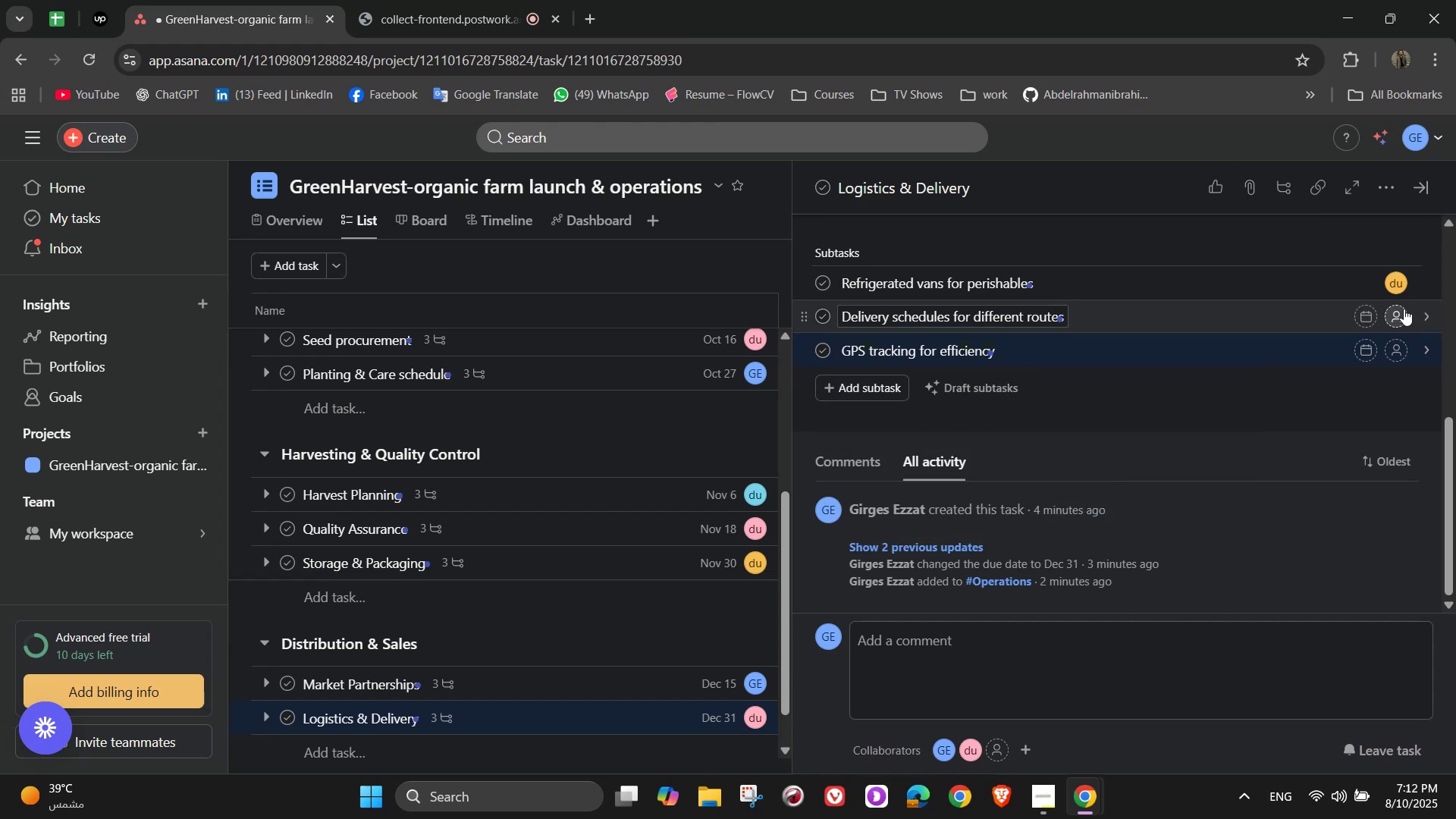 
left_click([1398, 307])
 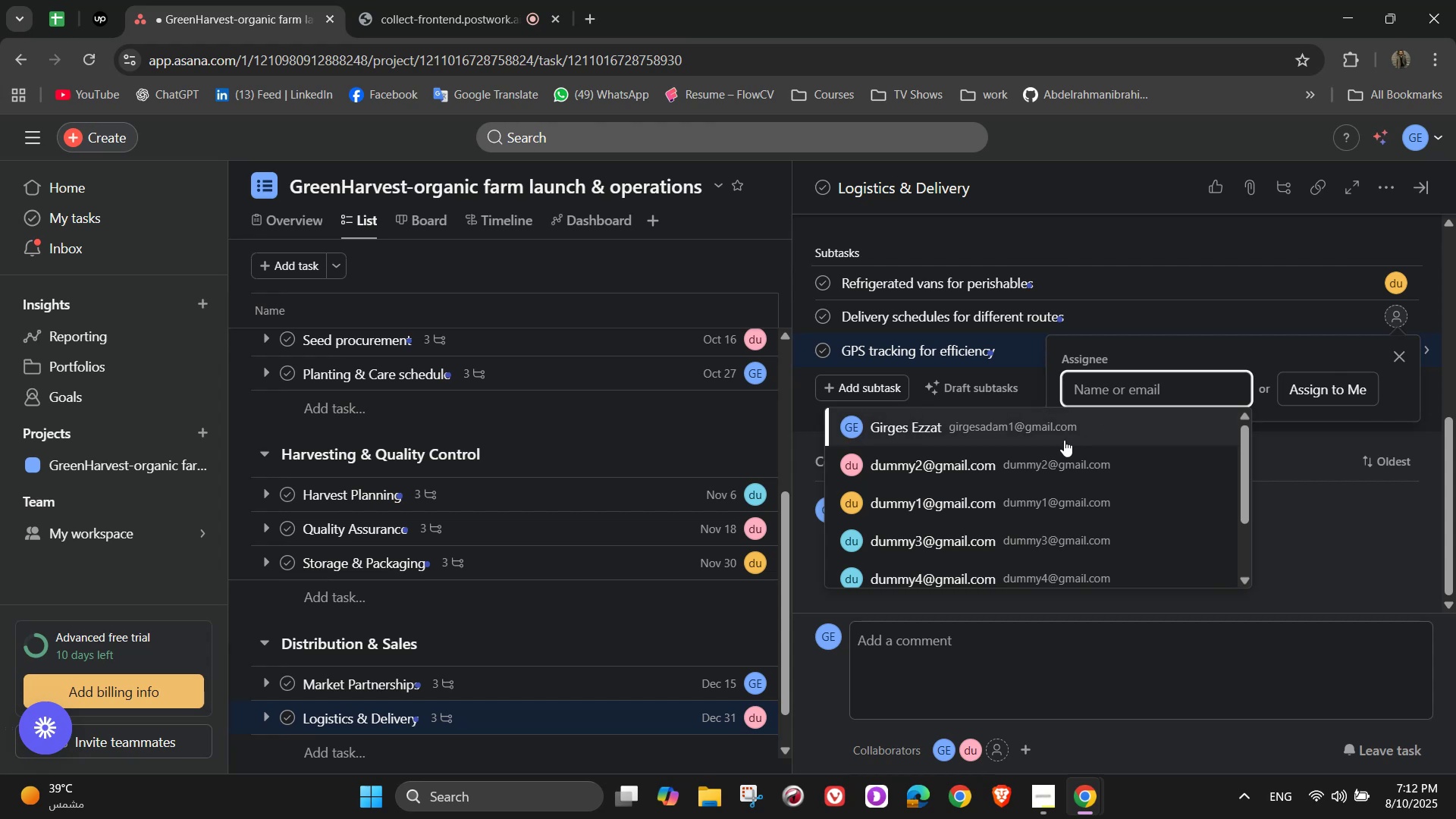 
left_click([1062, 457])
 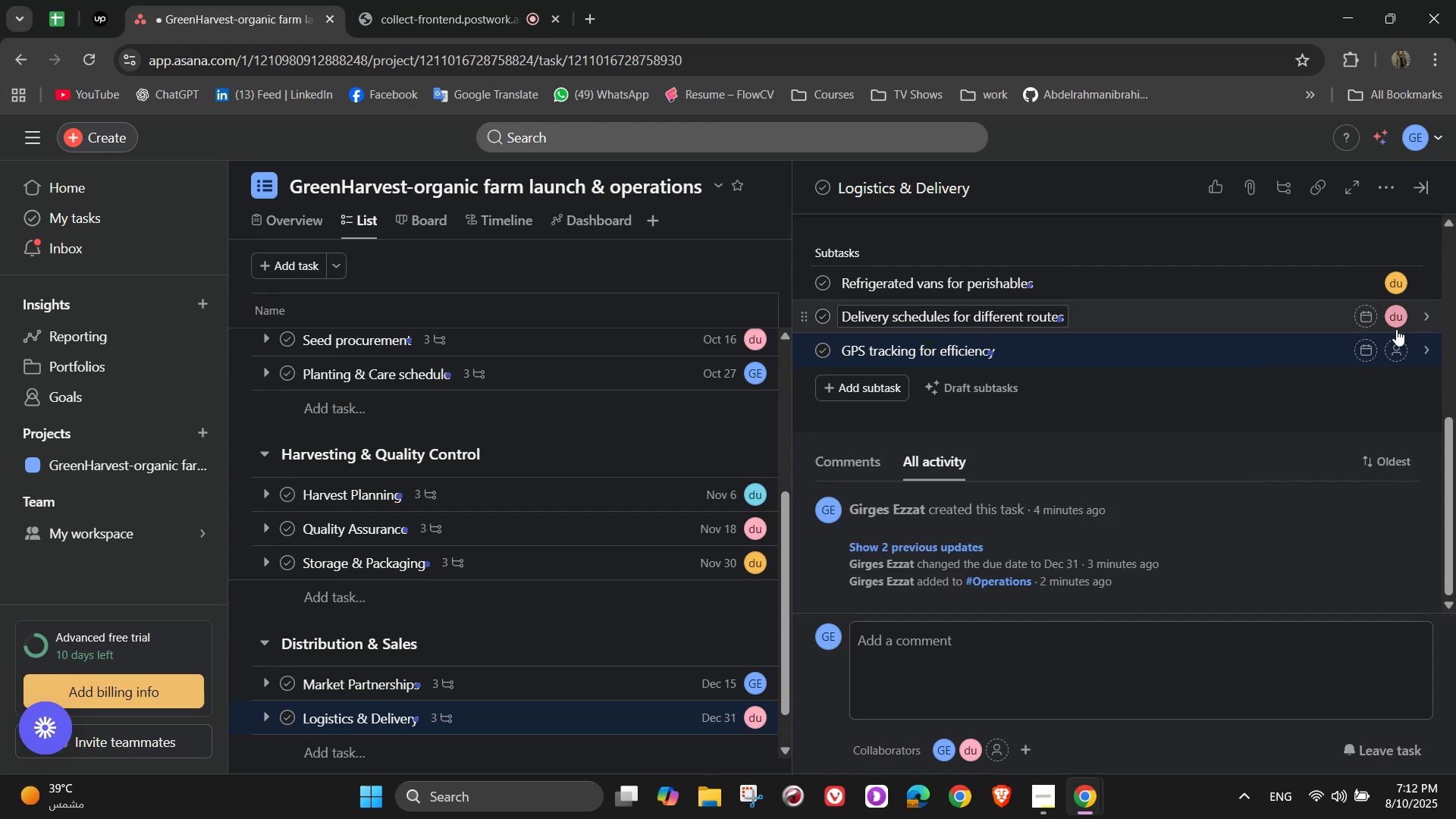 
left_click([1395, 342])
 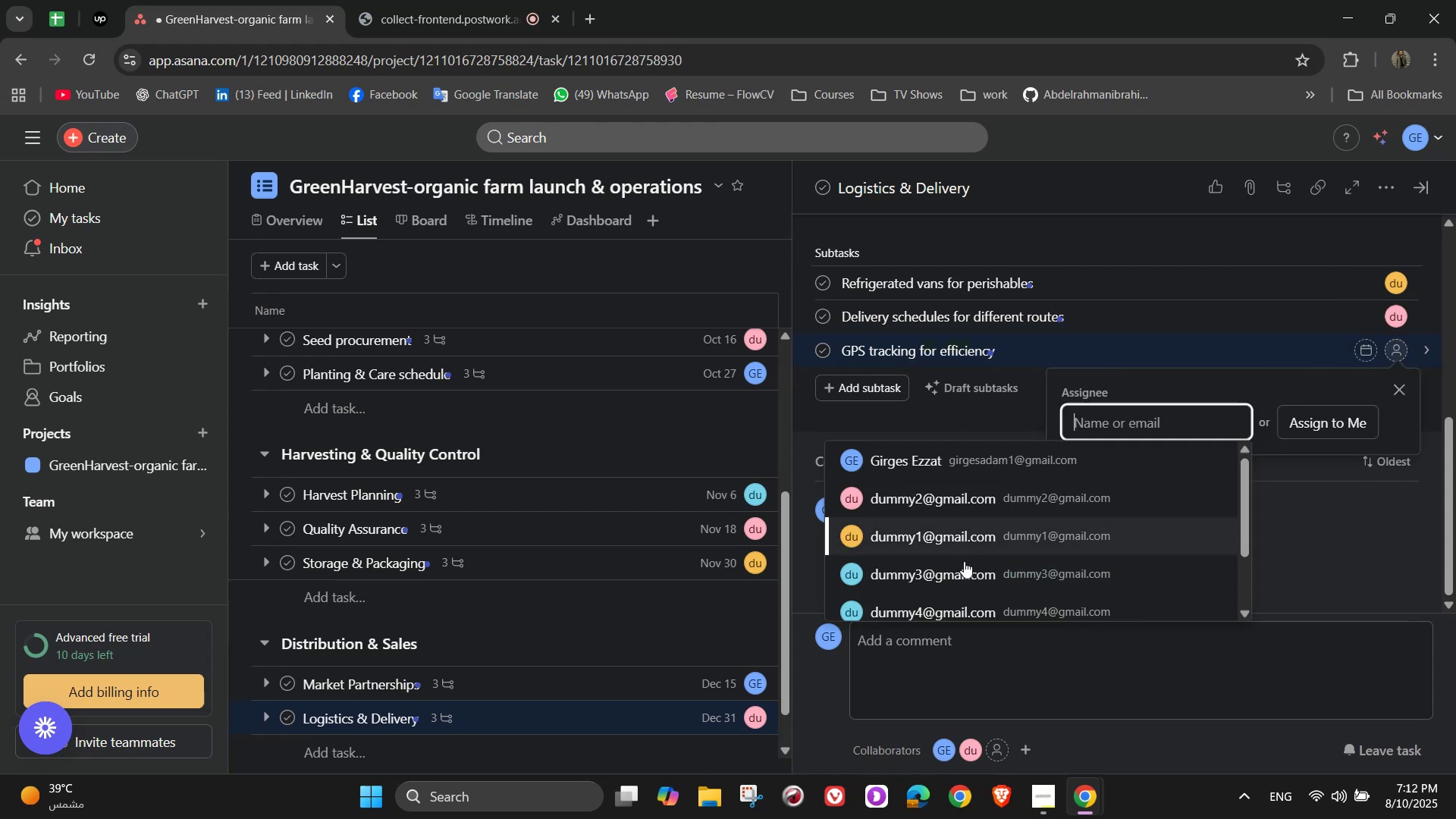 
left_click([965, 564])
 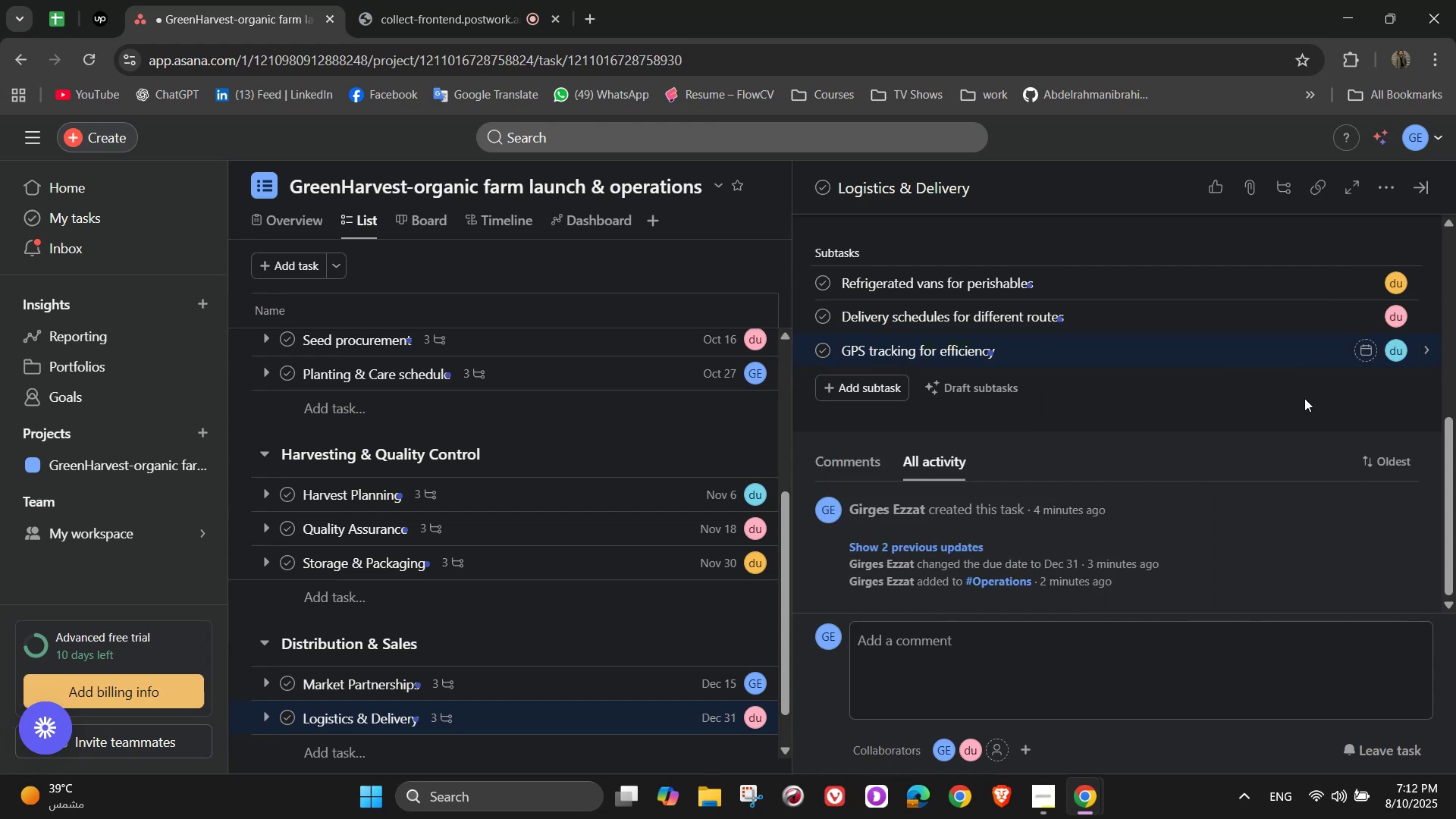 
wait(5.82)
 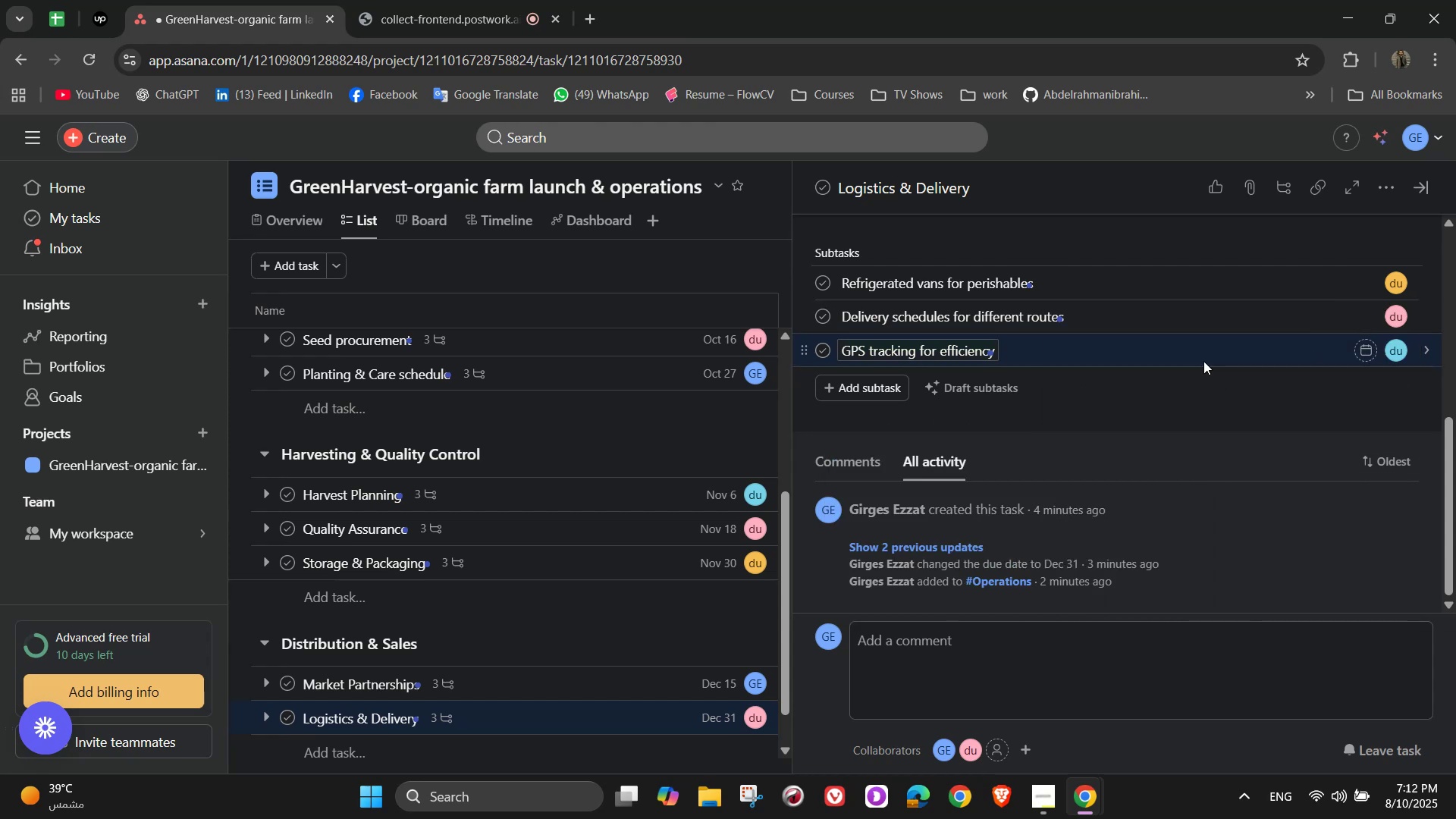 
scroll: coordinate [1304, 396], scroll_direction: up, amount: 6.0
 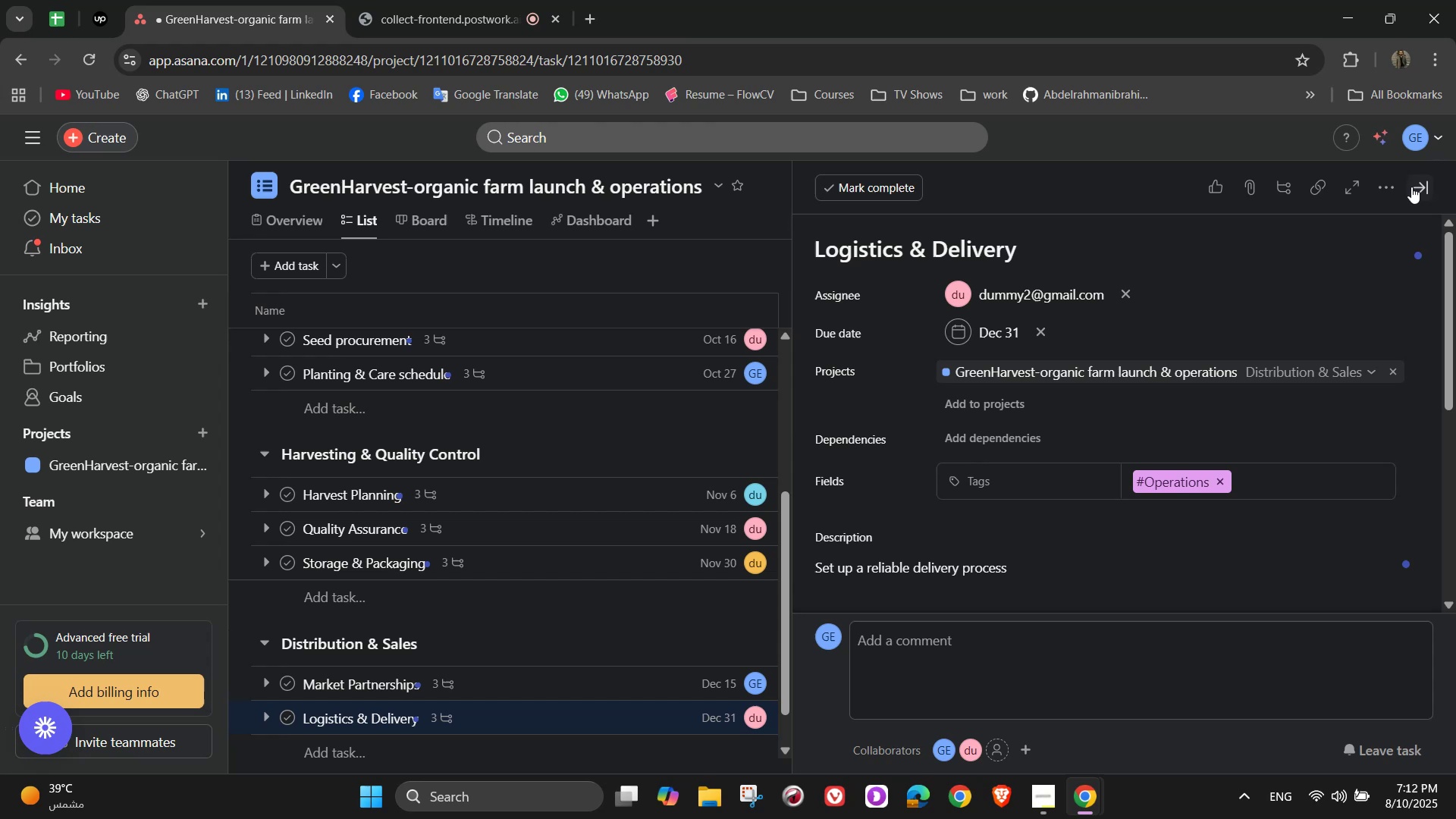 
left_click([1418, 188])
 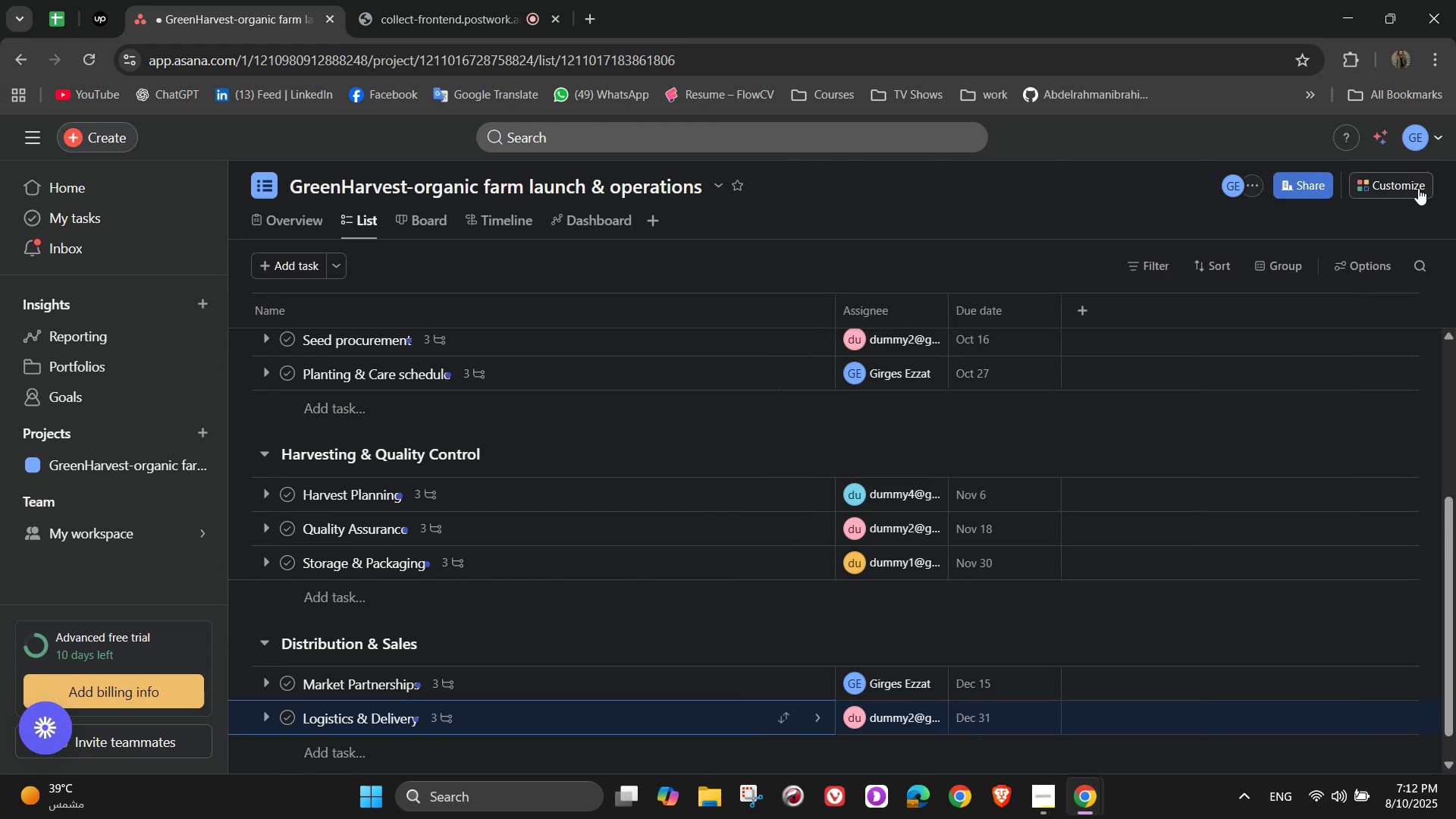 
wait(5.64)
 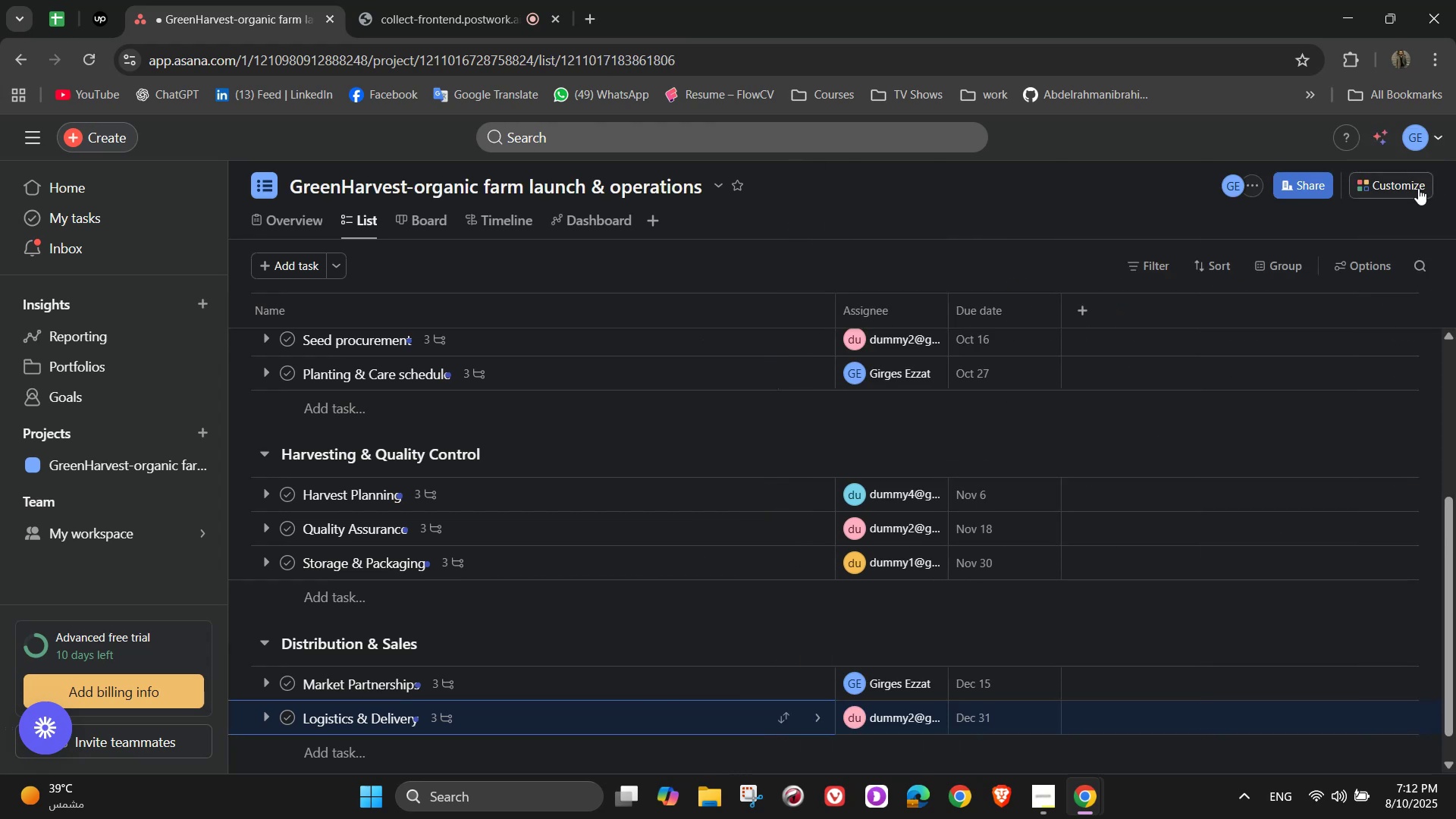 
scroll: coordinate [905, 422], scroll_direction: down, amount: 3.0
 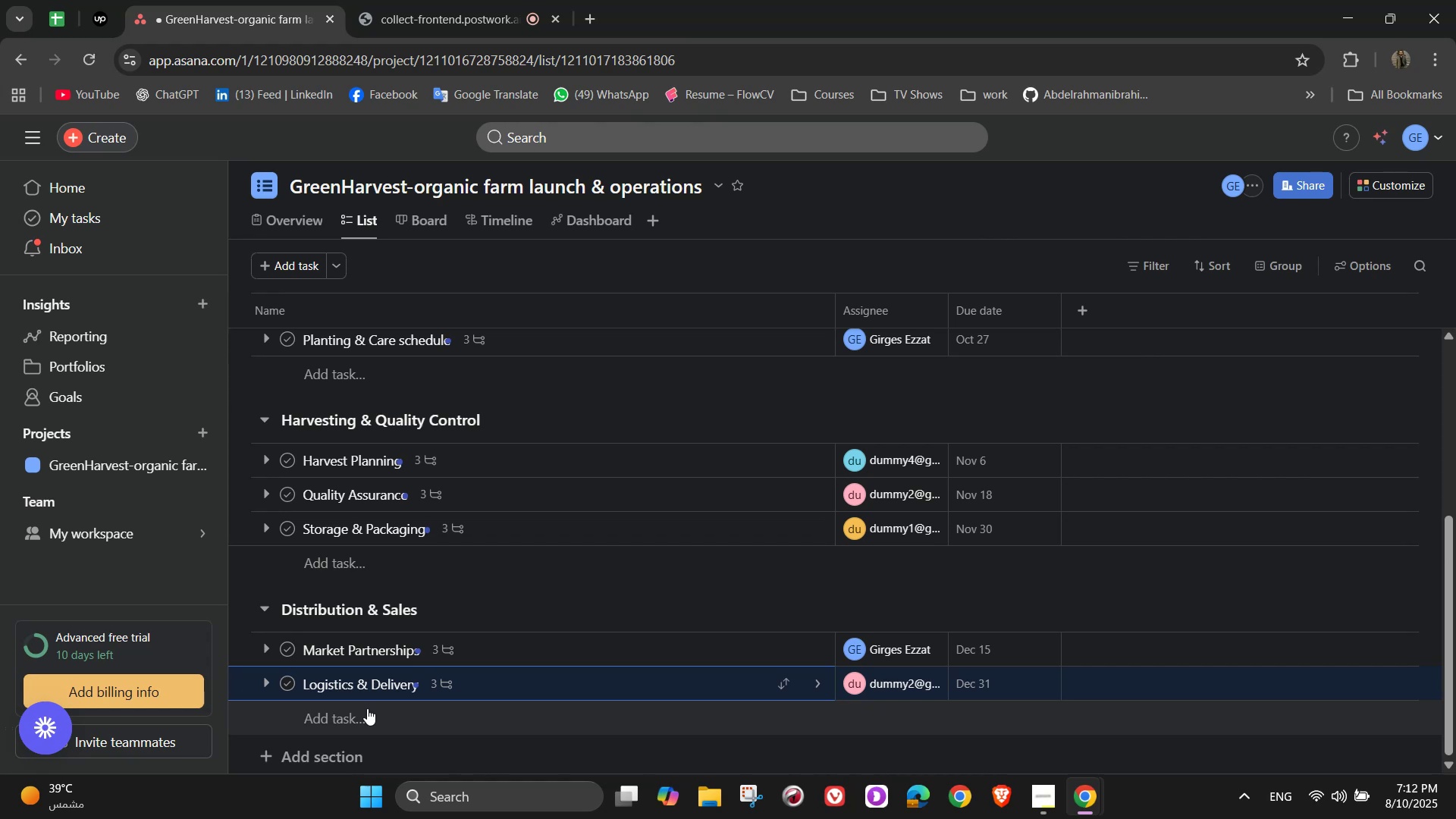 
wait(18.92)
 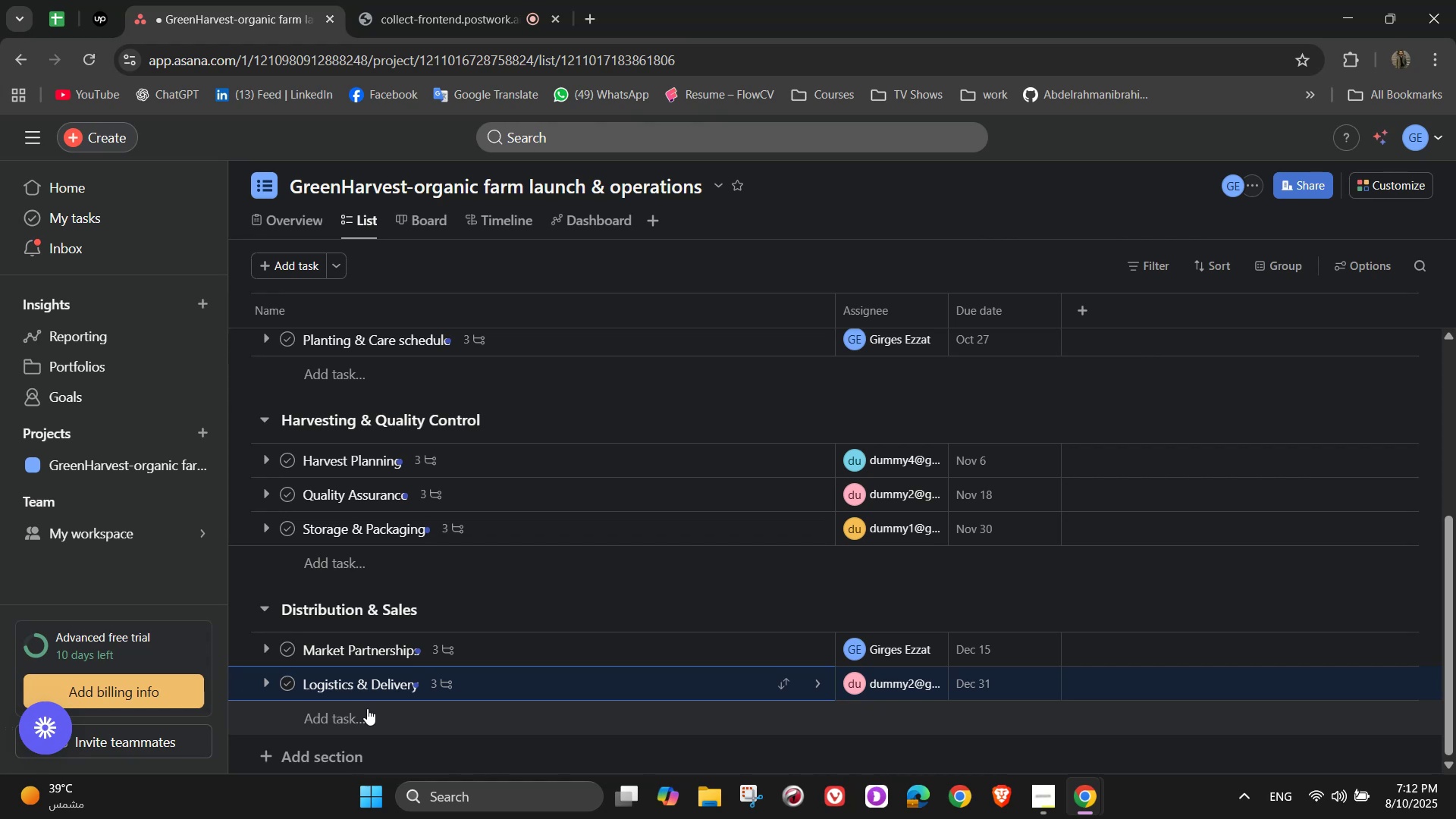 
left_click([355, 708])
 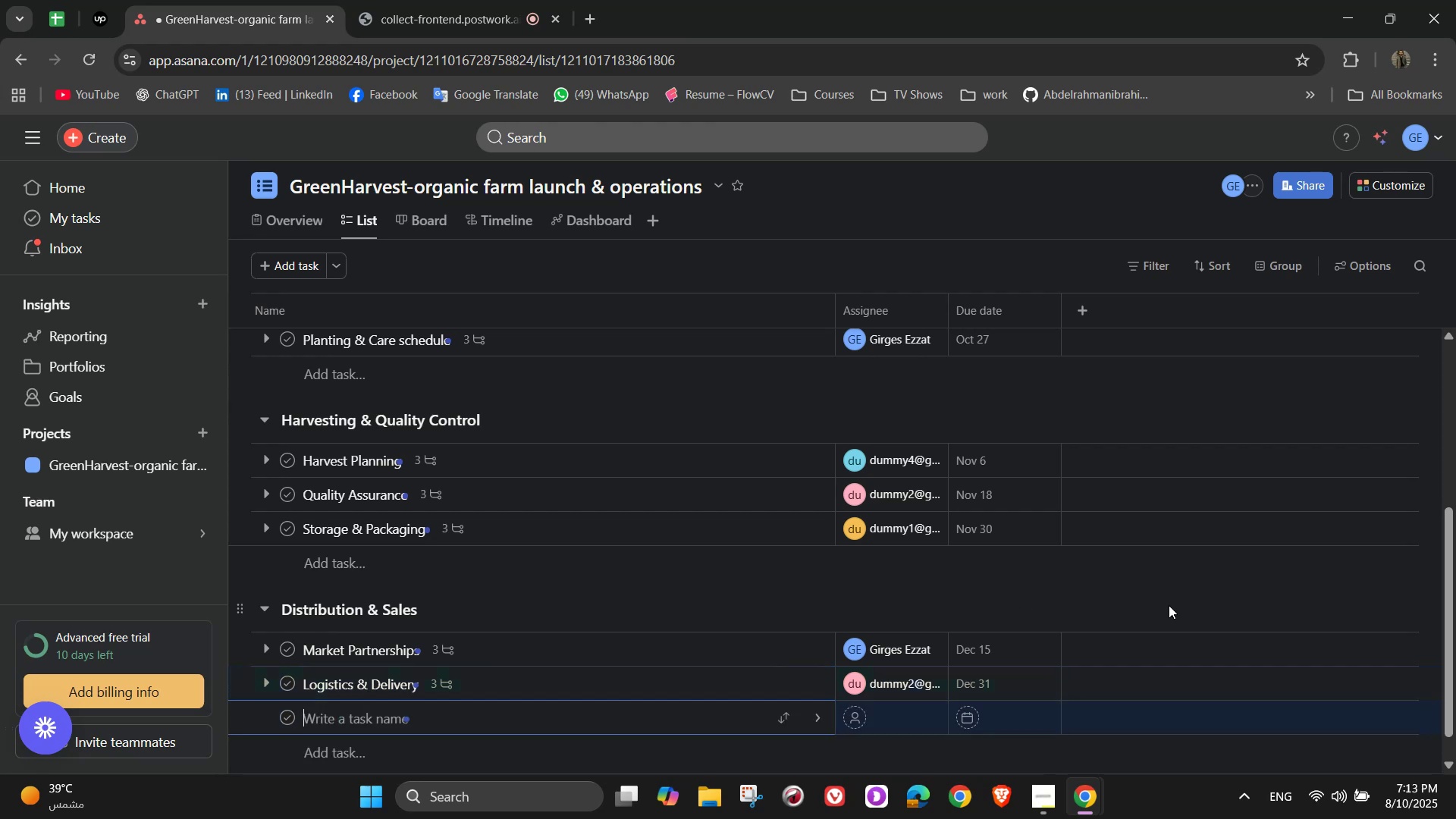 
hold_key(key=ShiftLeft, duration=1.52)
 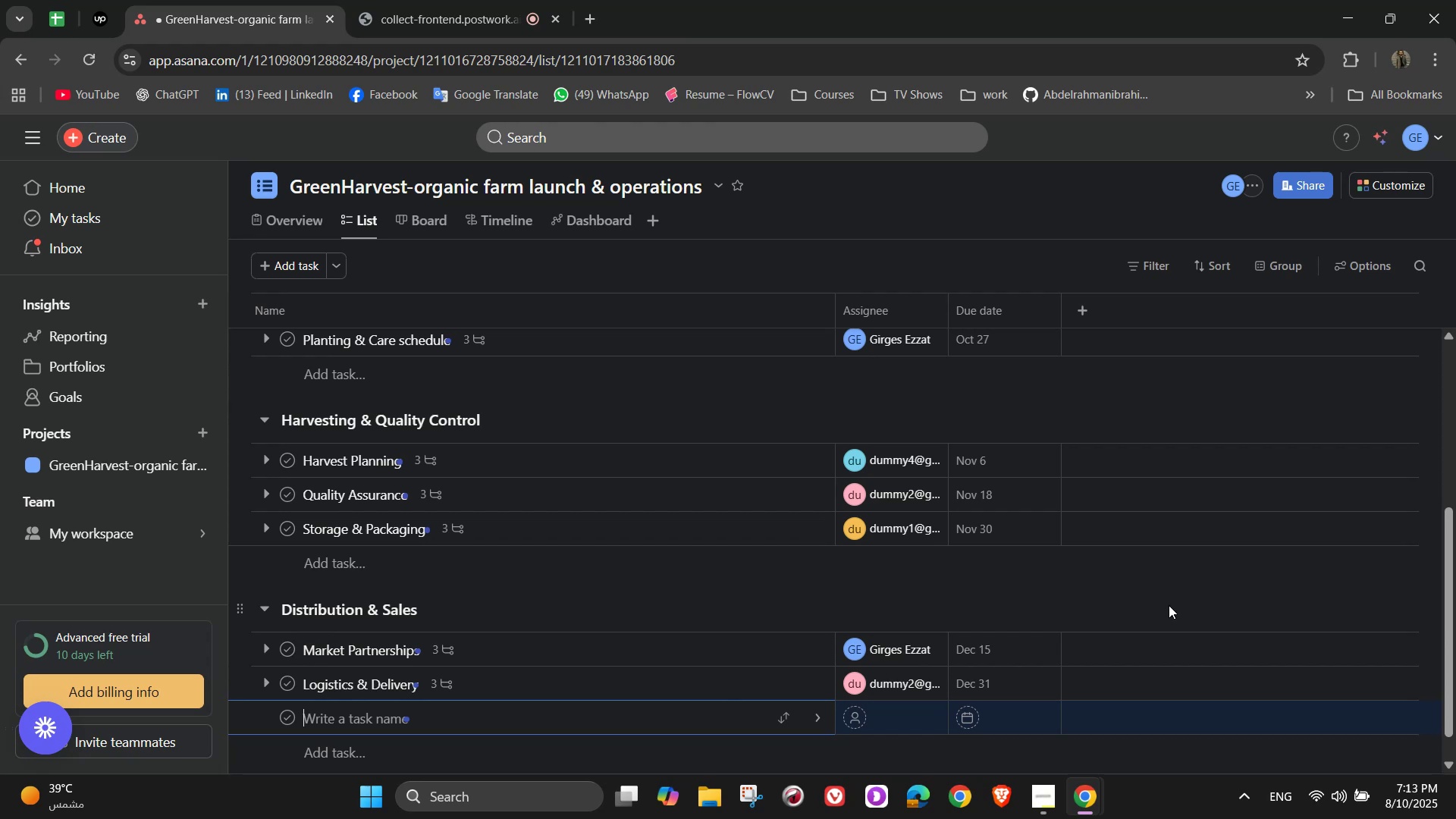 
type(E-Commer)
 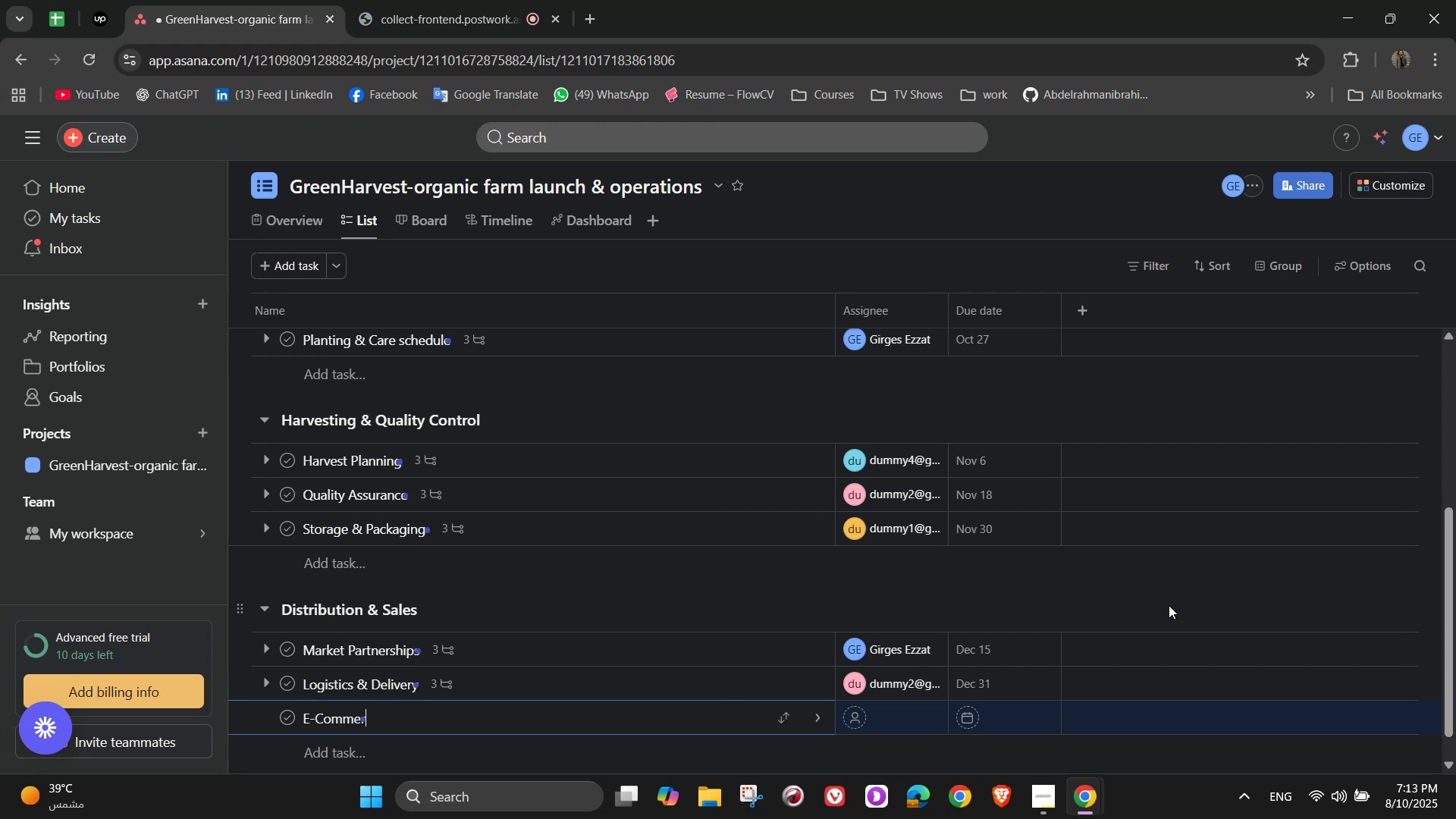 
wait(5.07)
 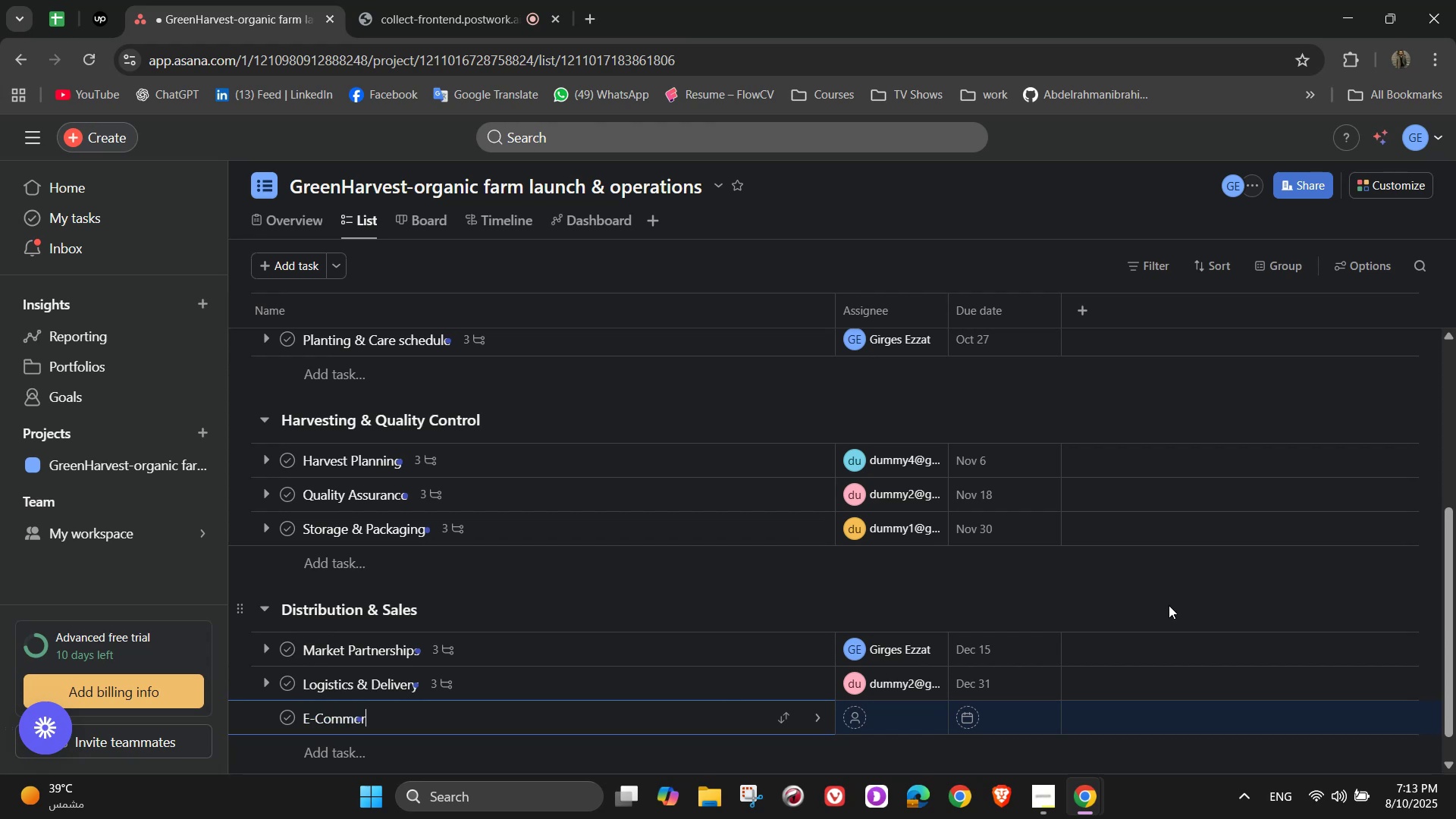 
type(ce Setup)
 